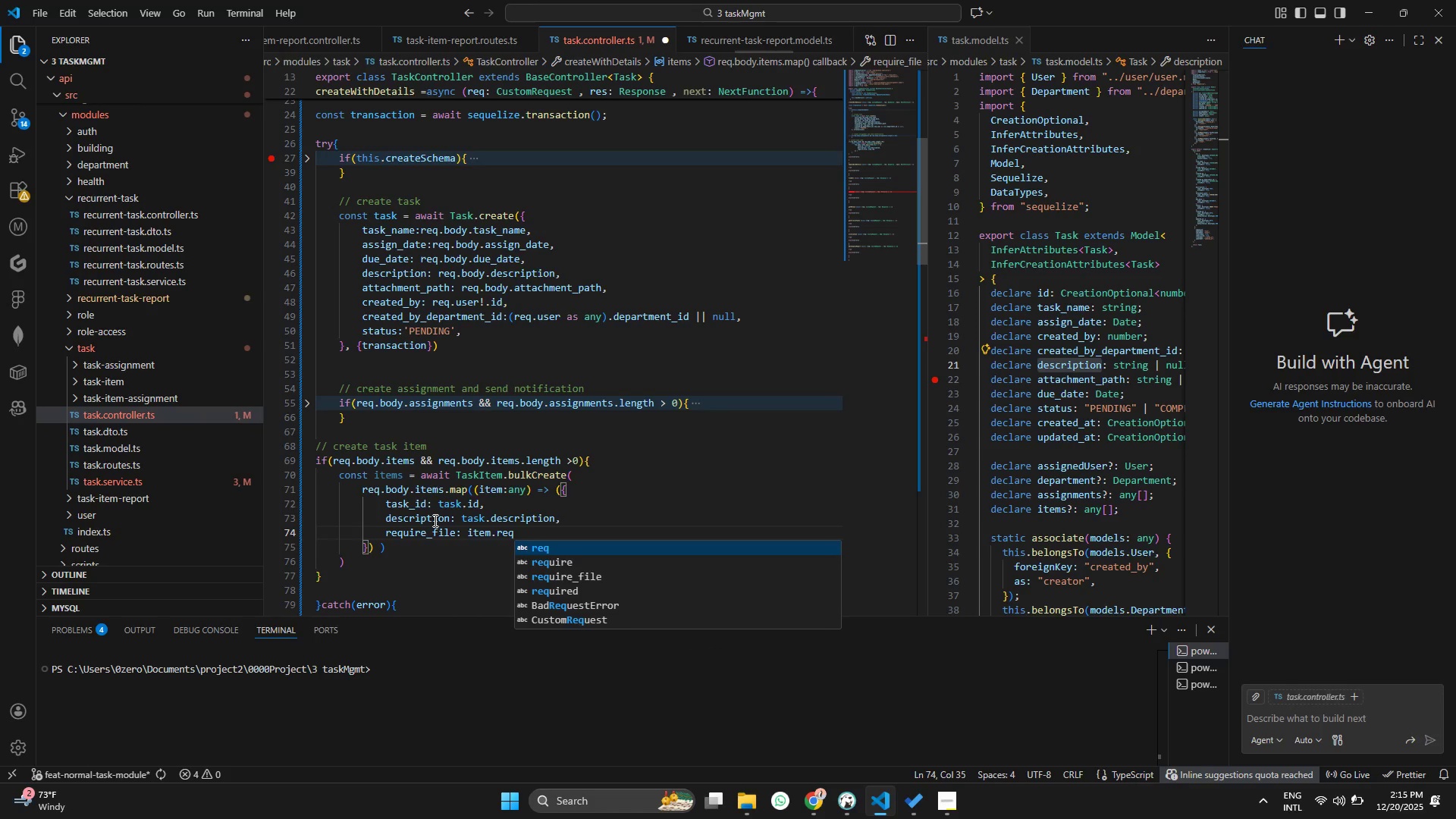 
key(ArrowDown)
 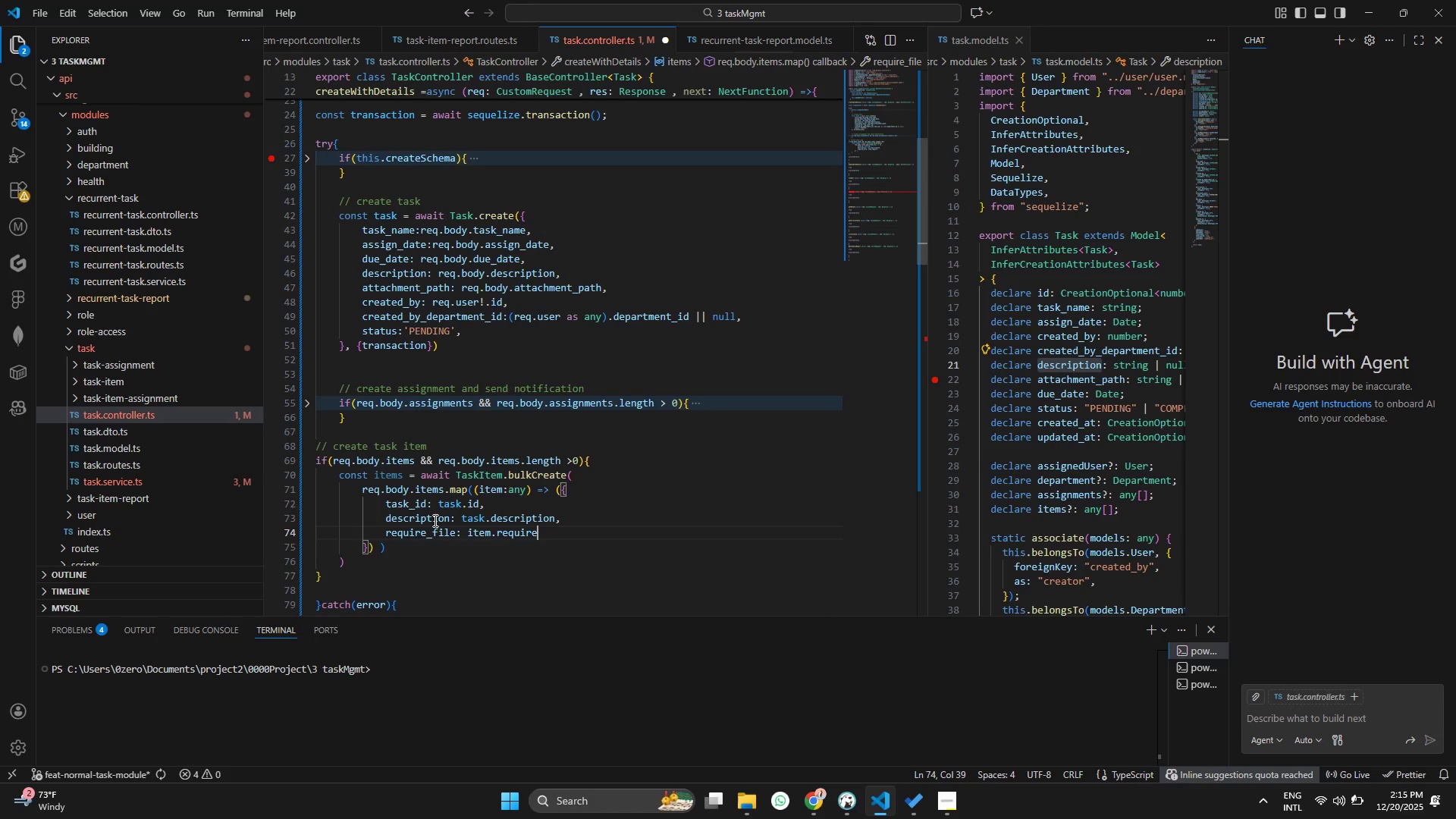 
key(Enter)
 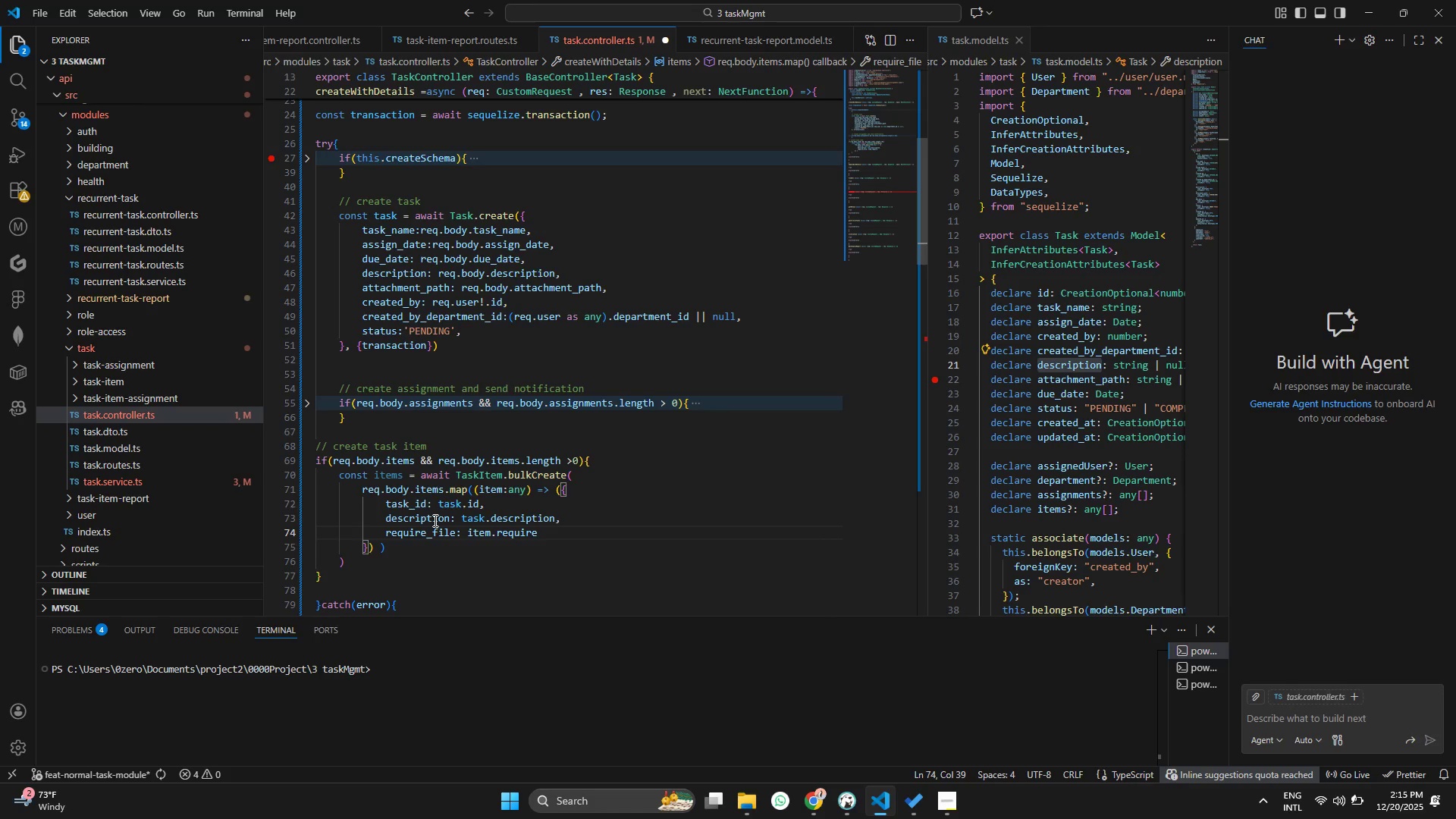 
key(Period)
 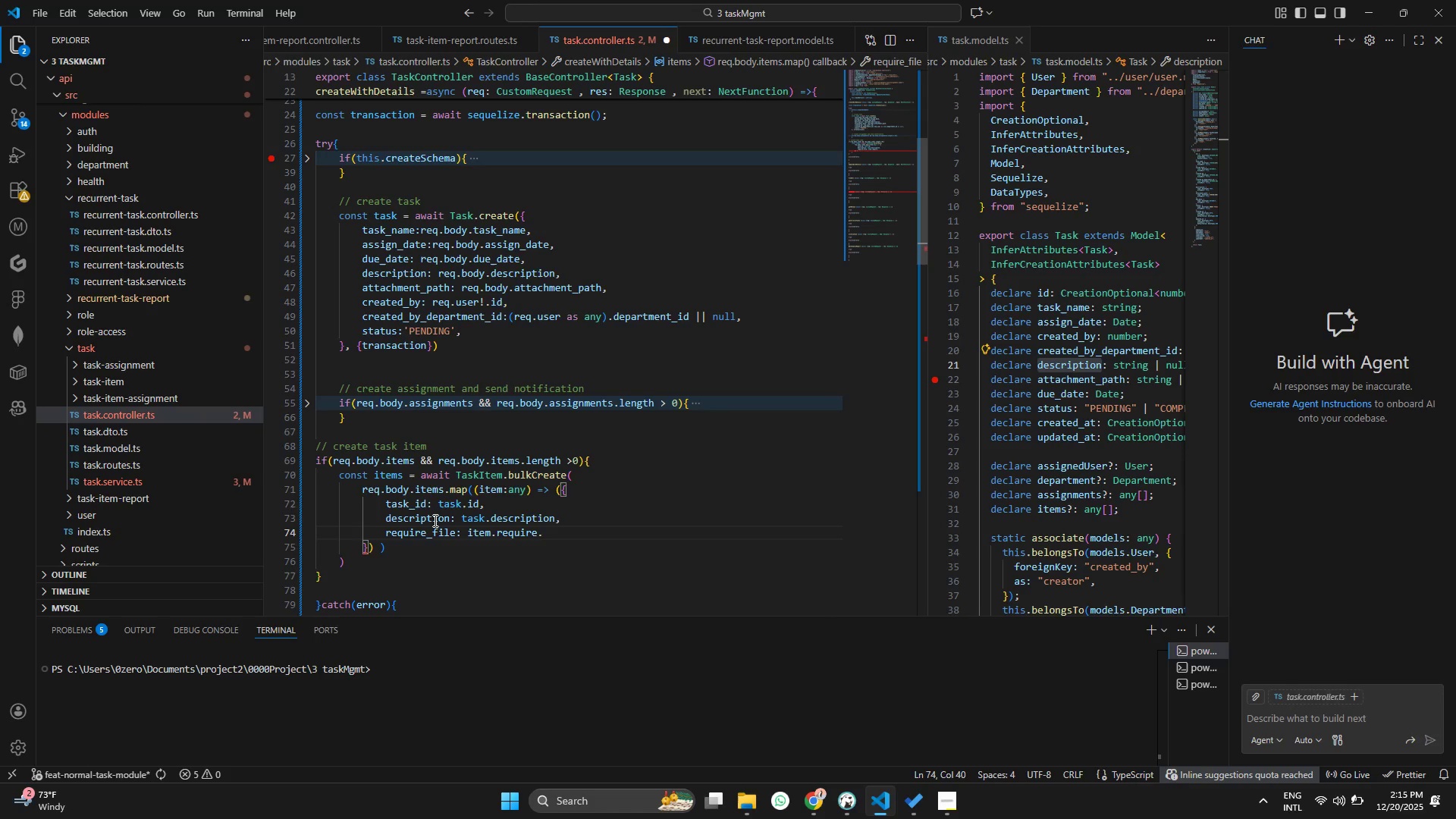 
key(Backspace)
type(_files)
key(Backspace)
type( || g)
key(Backspace)
type(fakse)
key(Backspace)
key(Backspace)
key(Backspace)
type(lse,)
 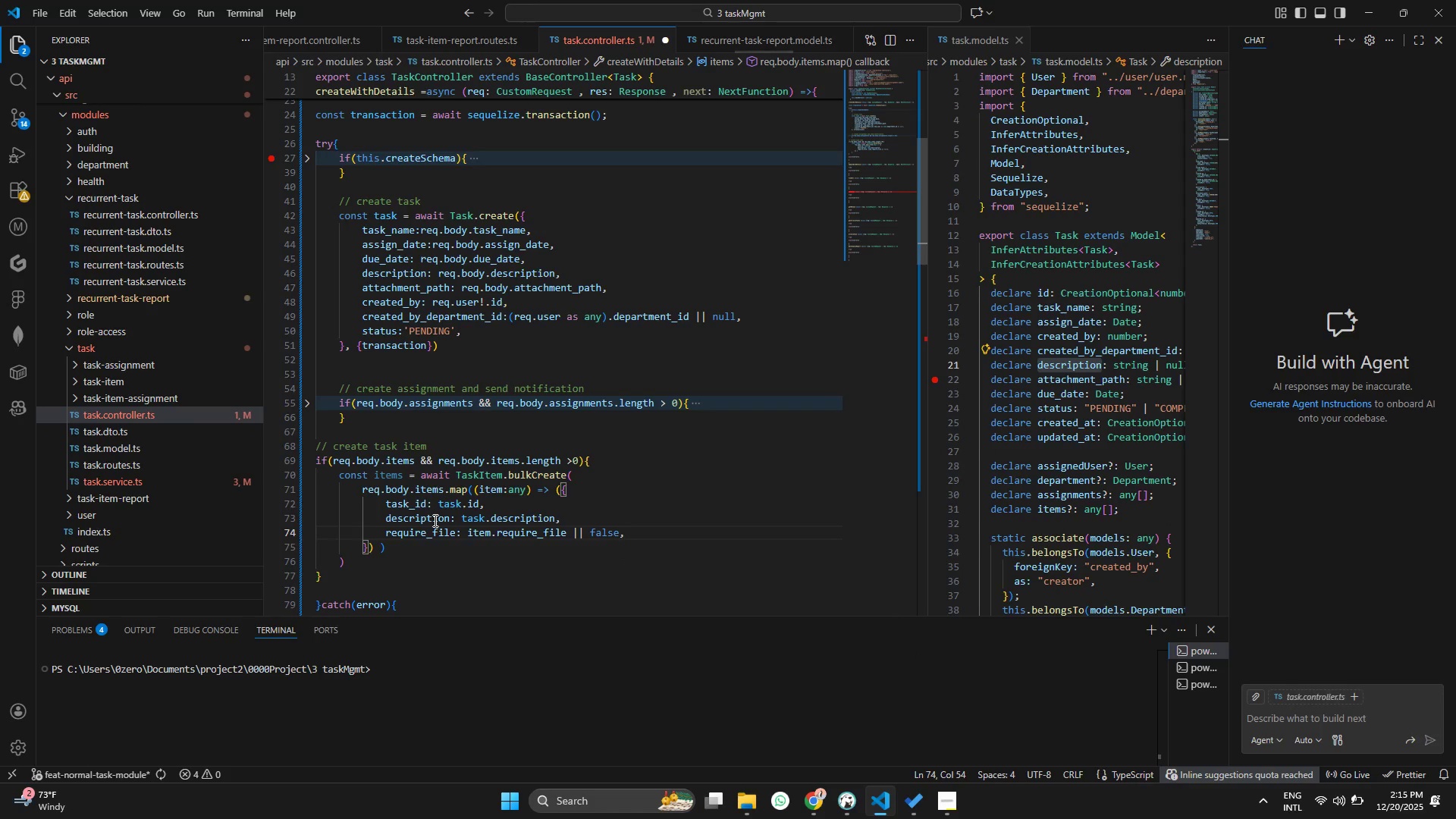 
key(Enter)
 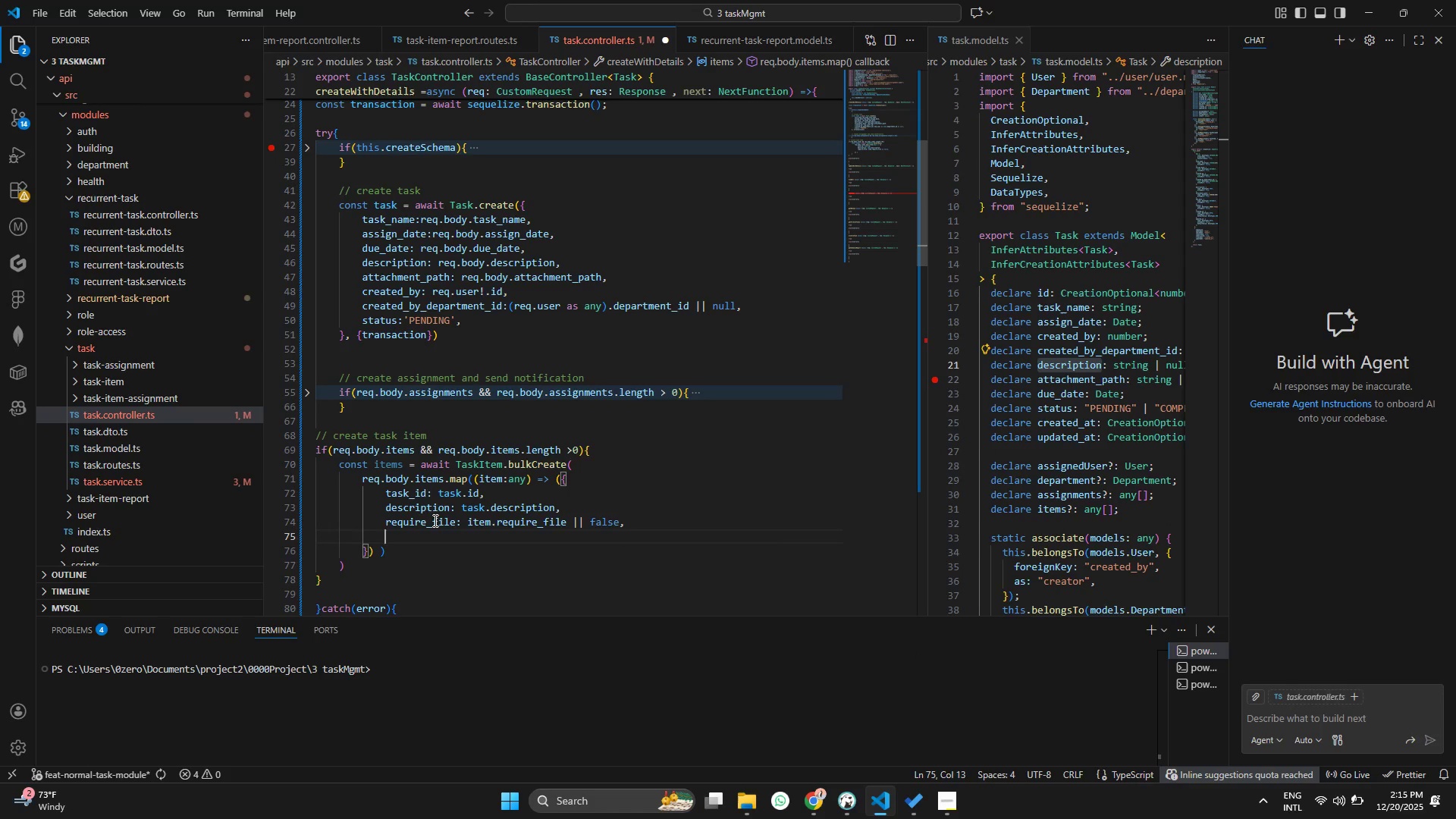 
type(due_date: item.dur)
key(Backspace)
type(e_date)
 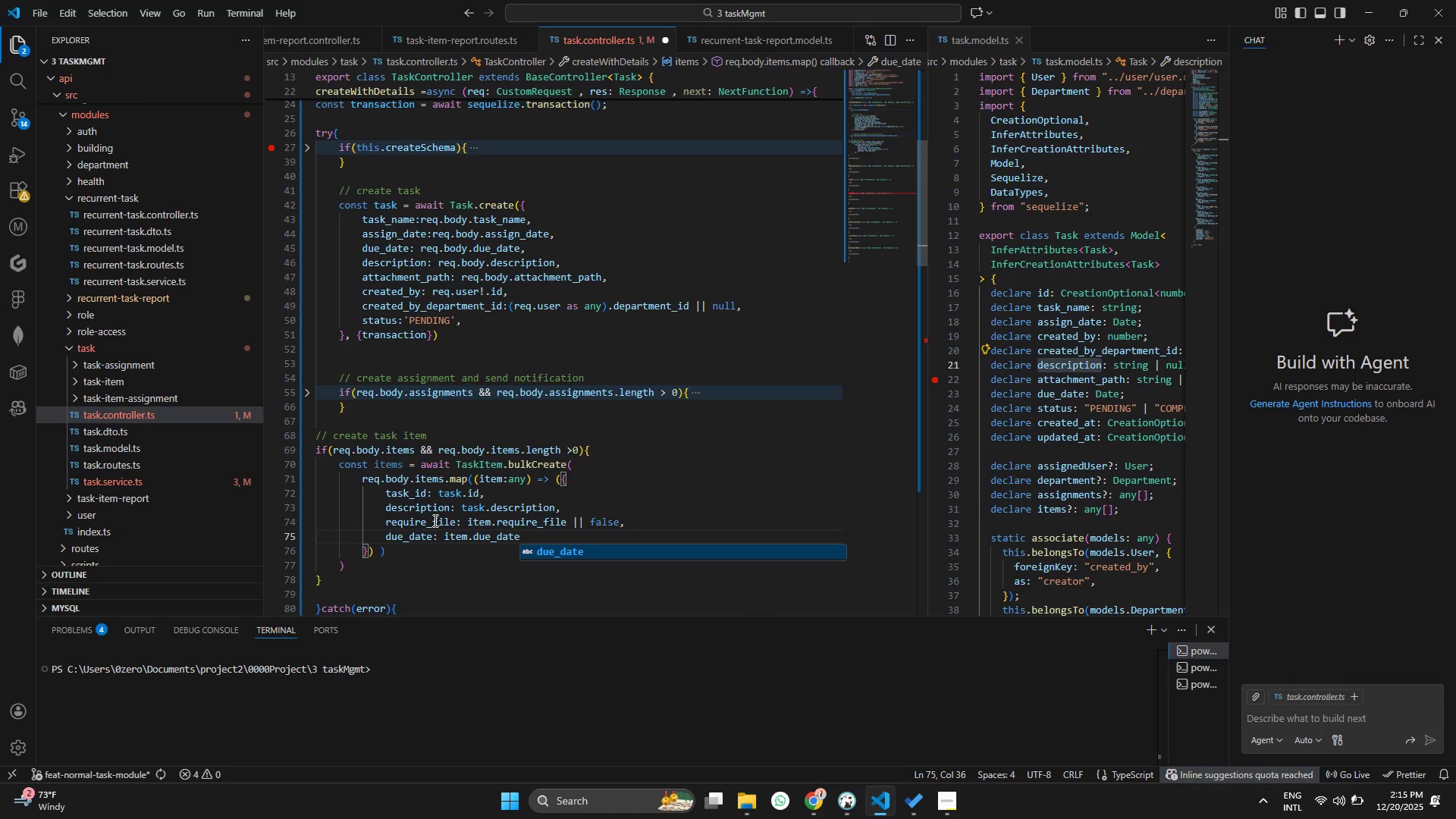 
 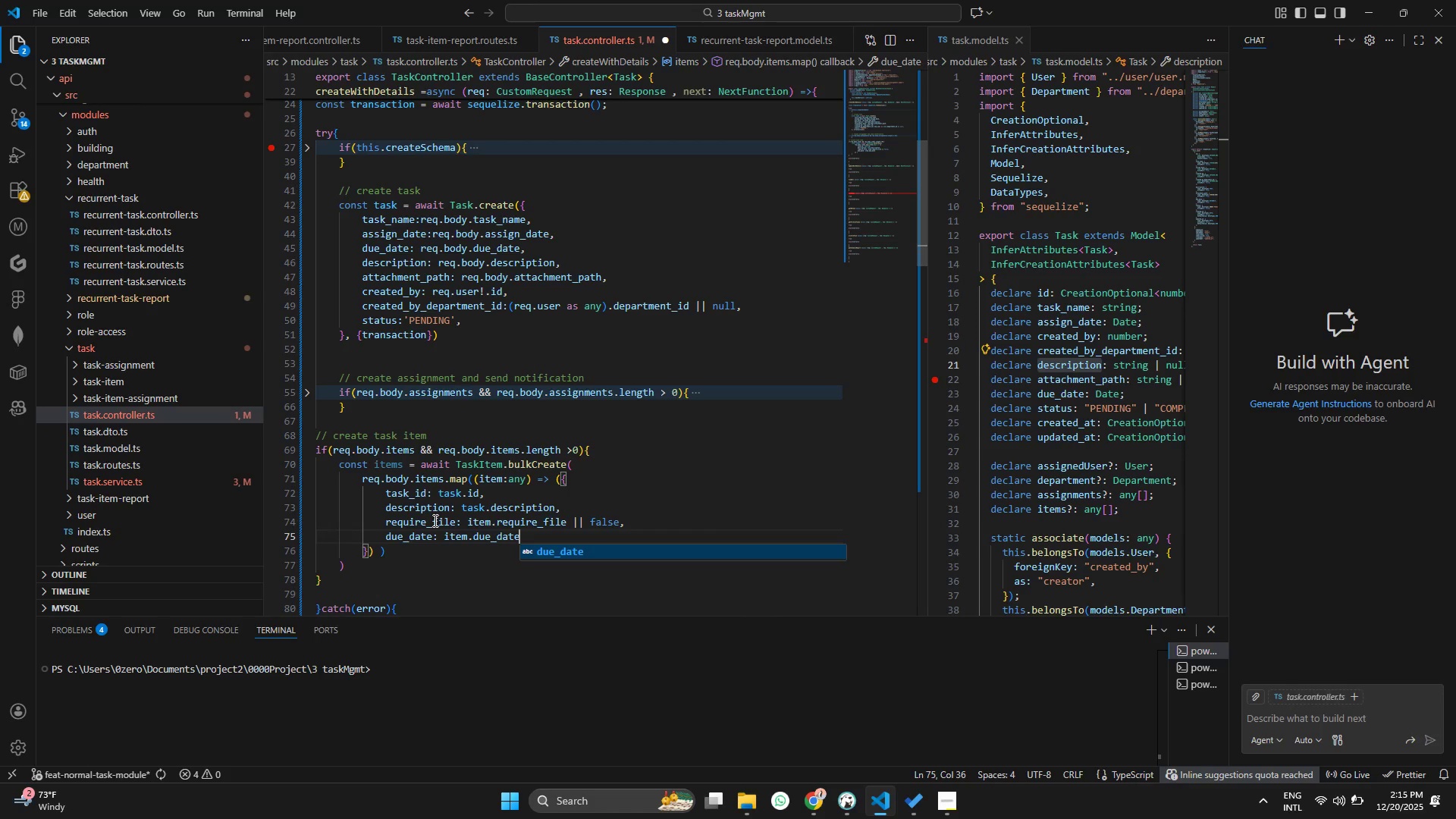 
key(Control+ControlLeft)
 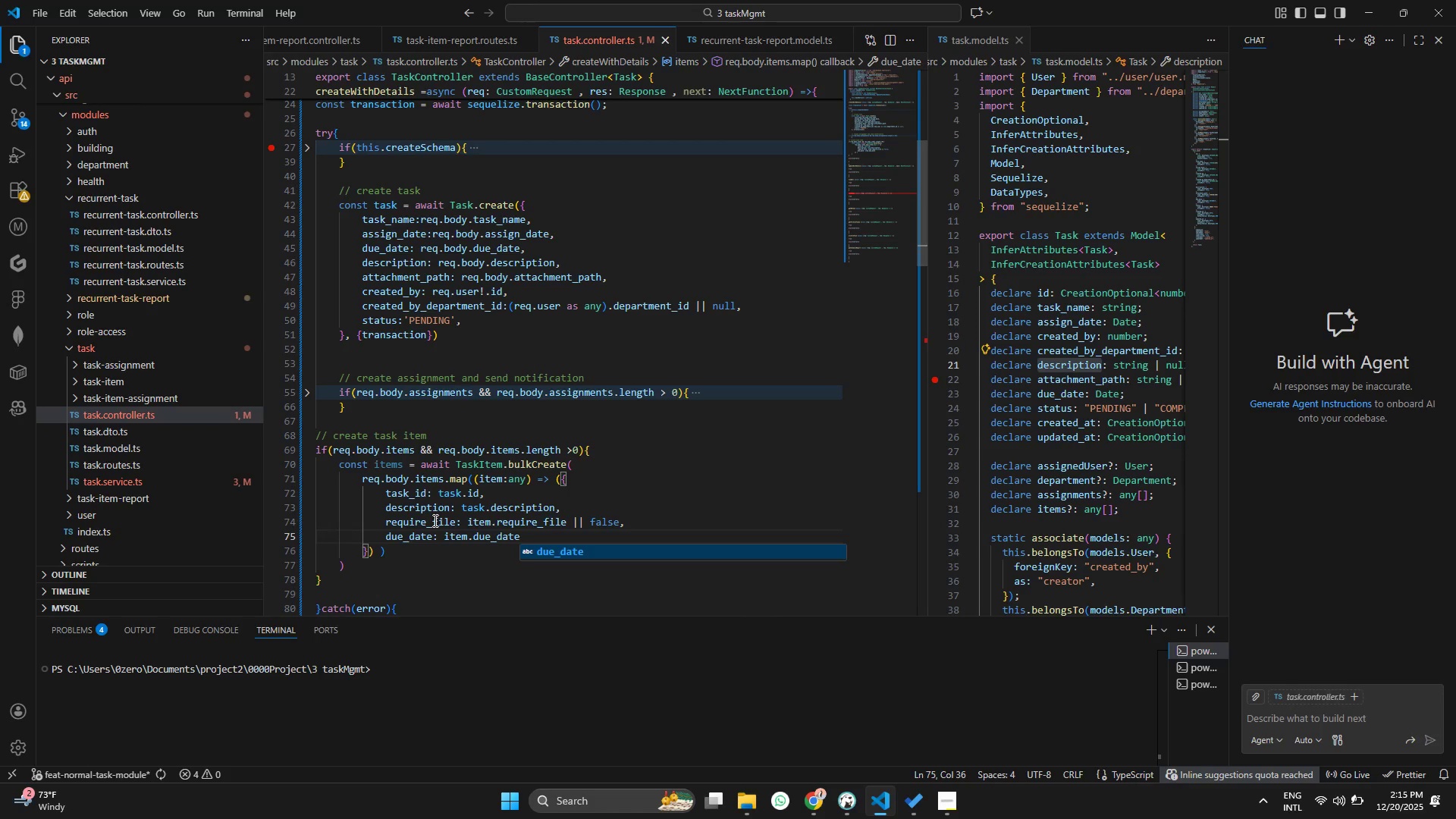 
key(Control+S)
 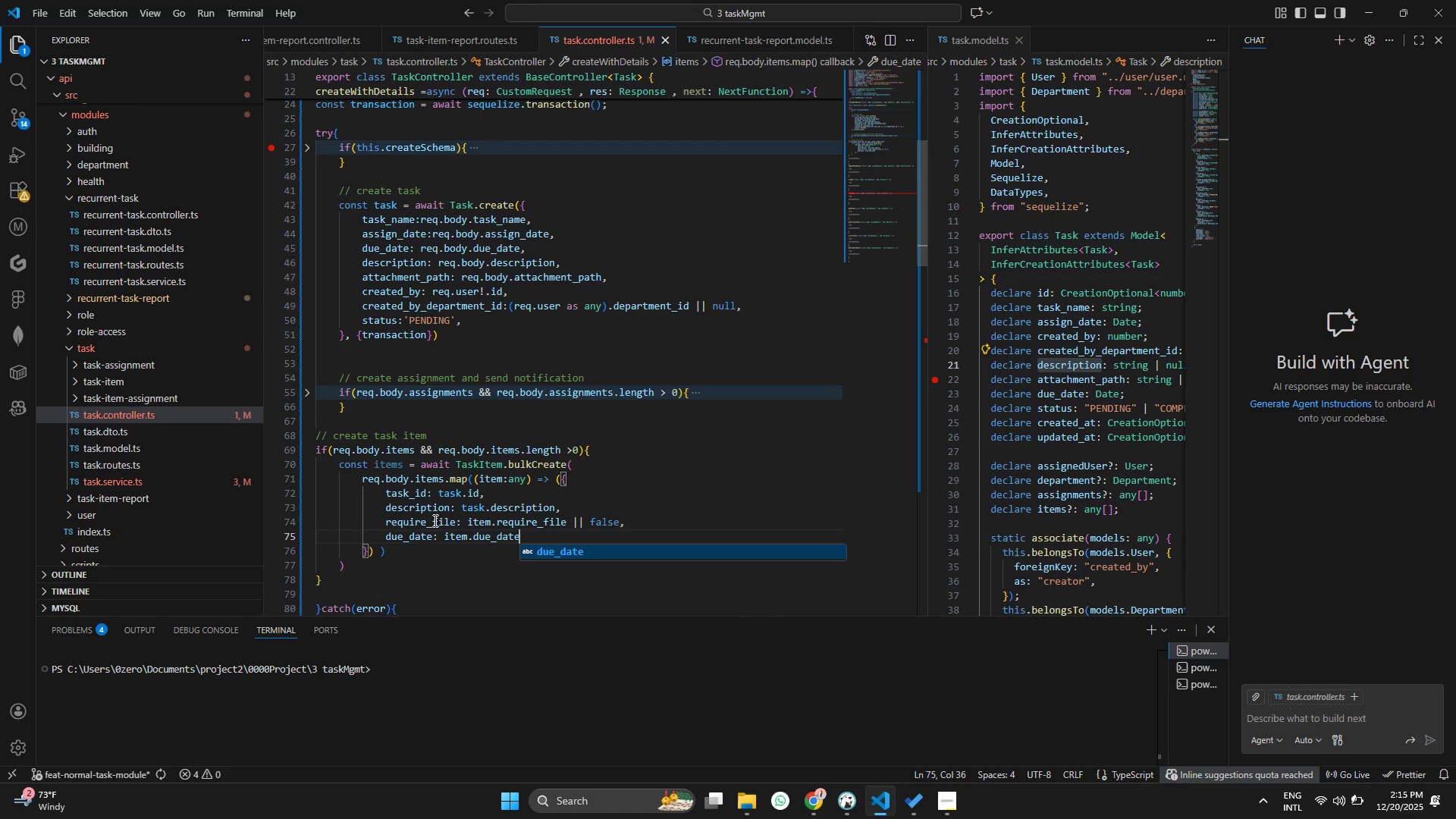 
type(|| null)
 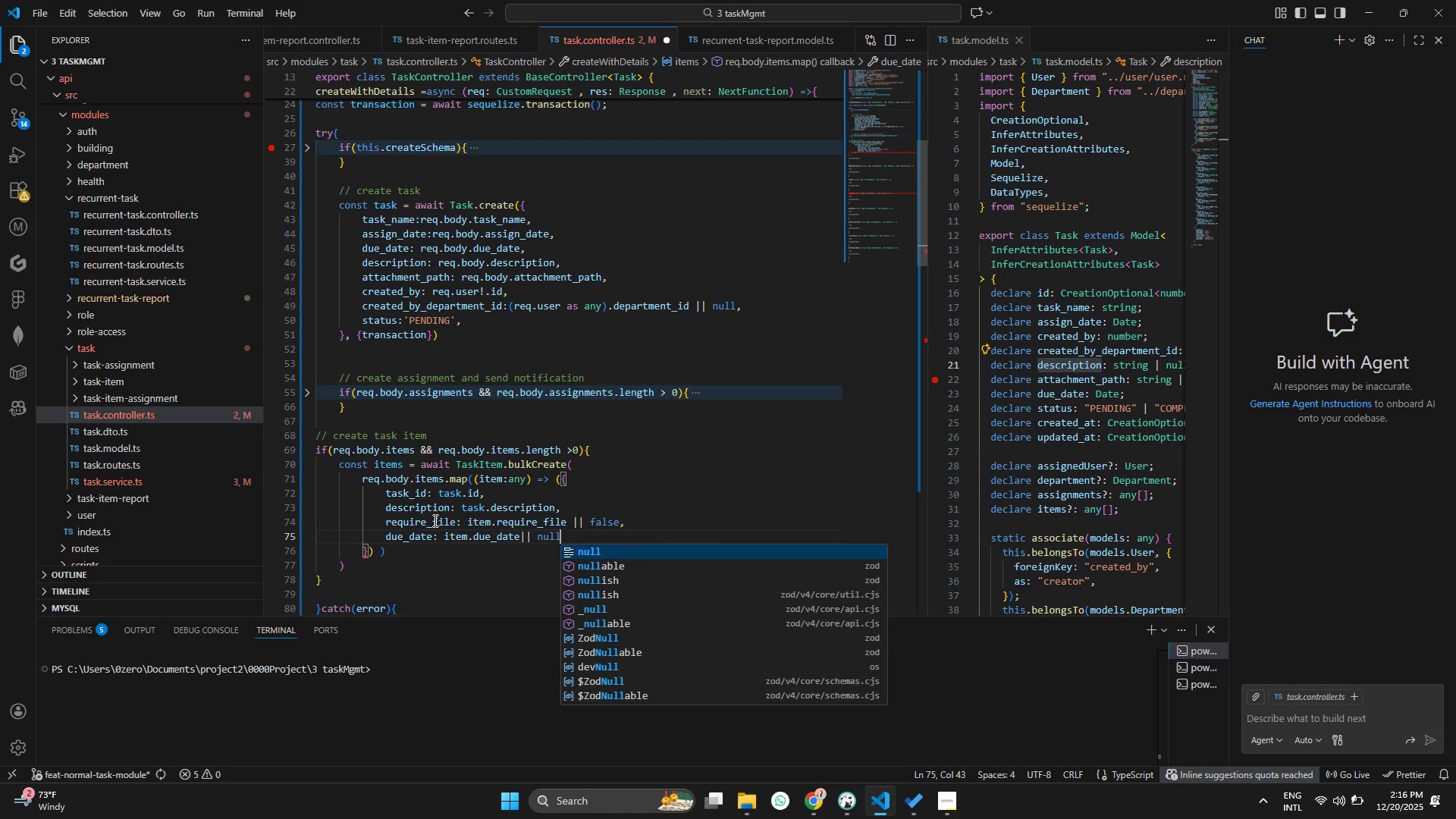 
key(Control+ControlRight)
 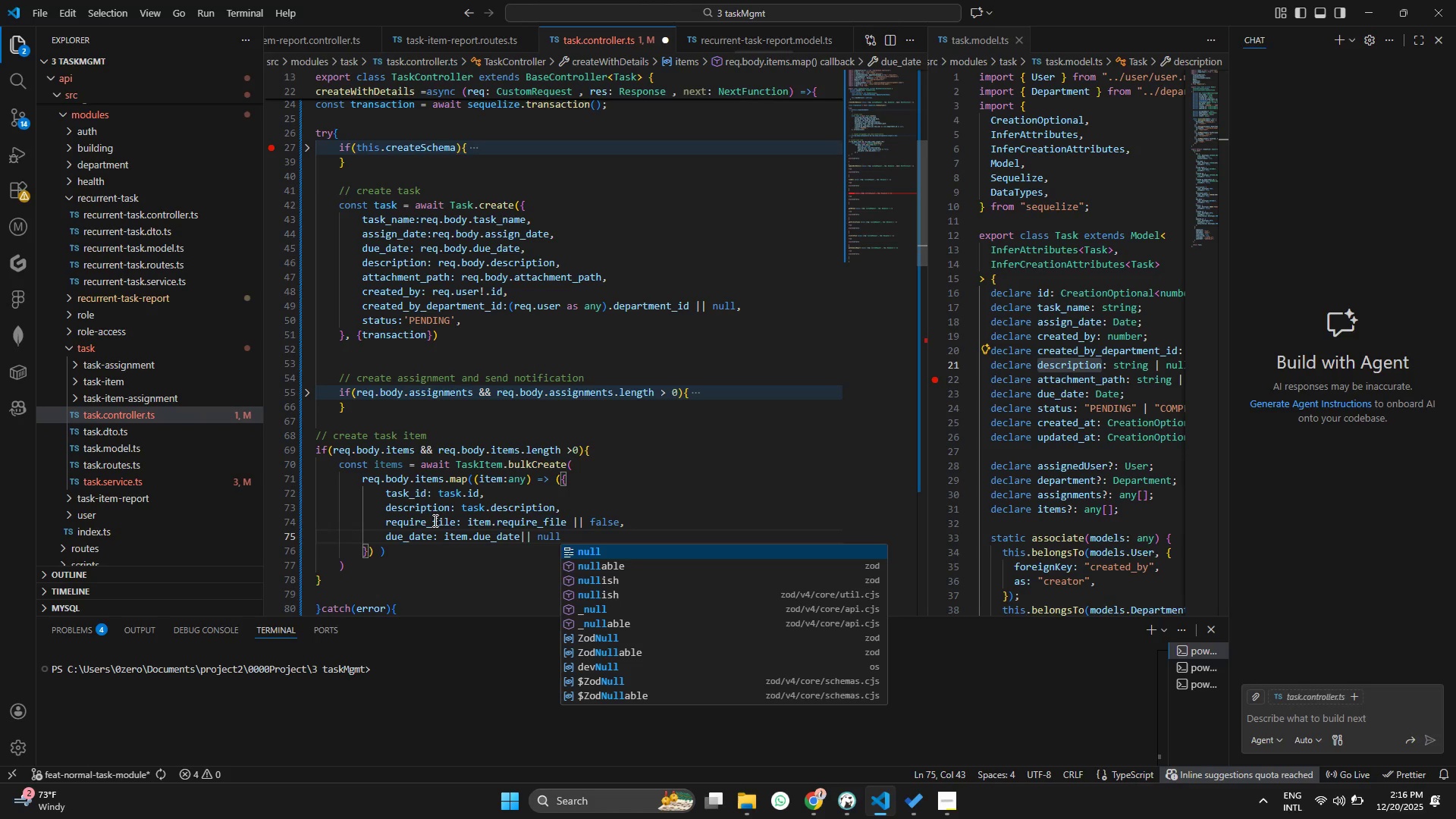 
key(Control+ControlRight)
 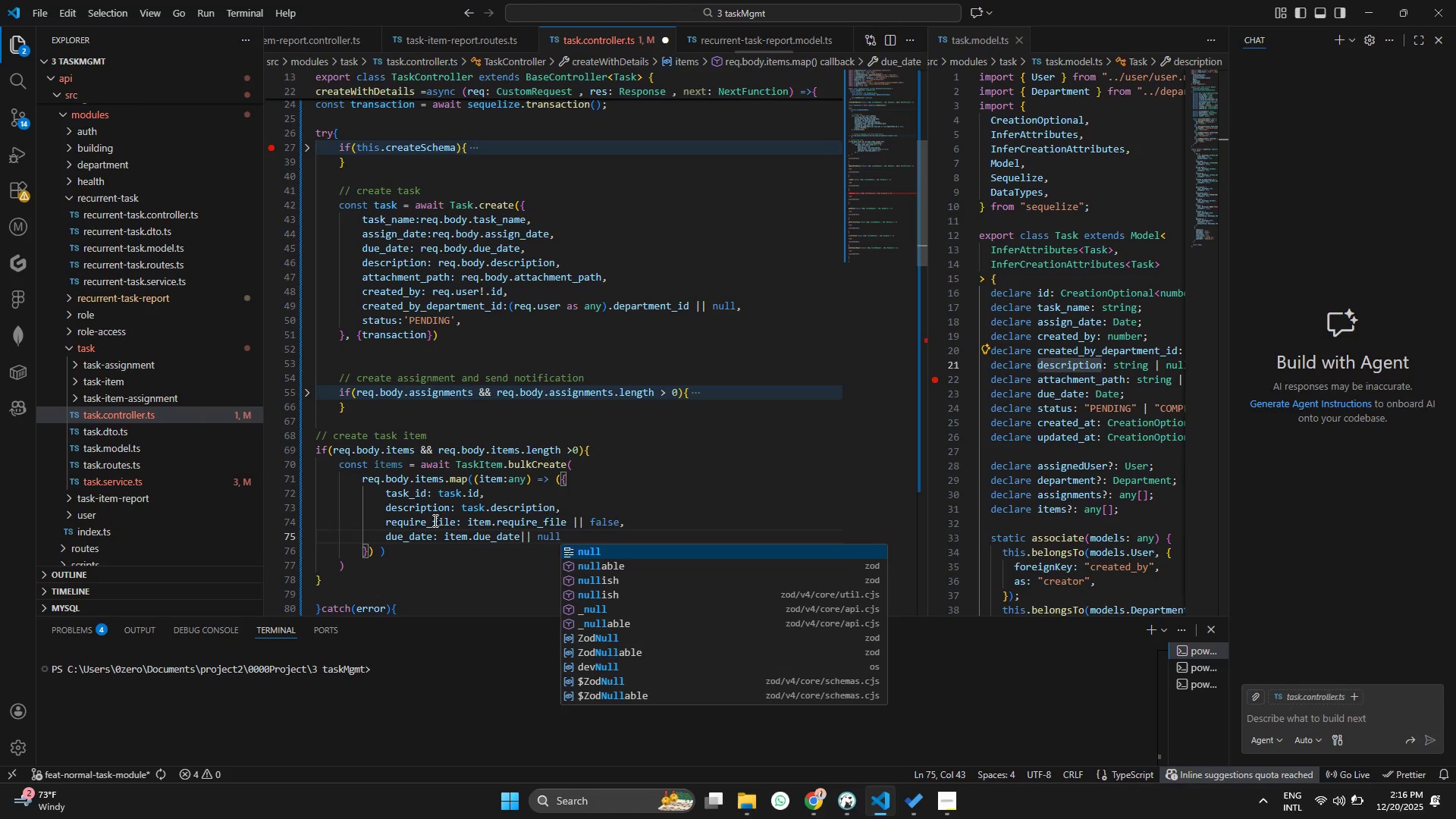 
key(Control+ControlRight)
 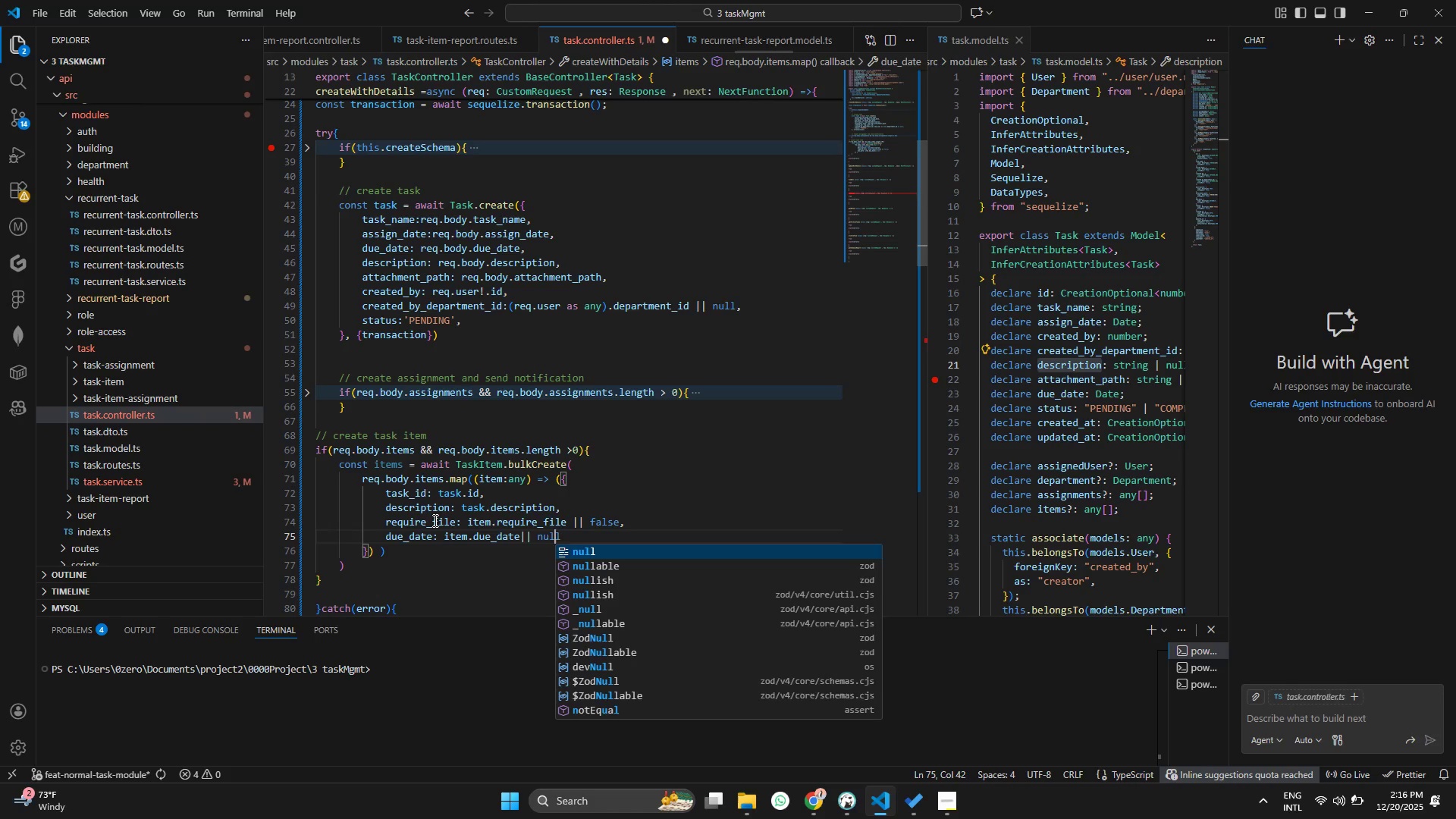 
key(ArrowLeft)
 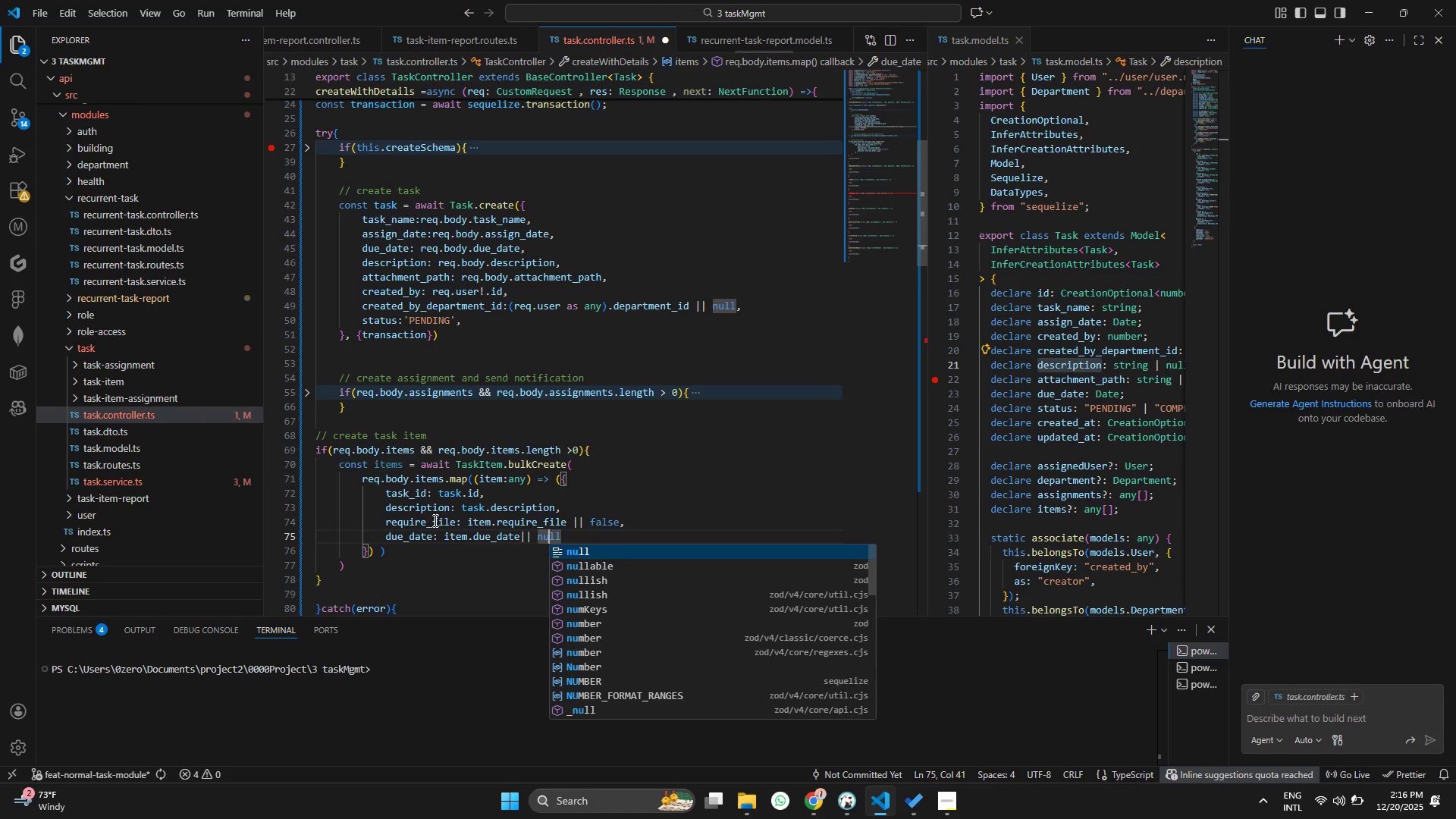 
key(ArrowLeft)
 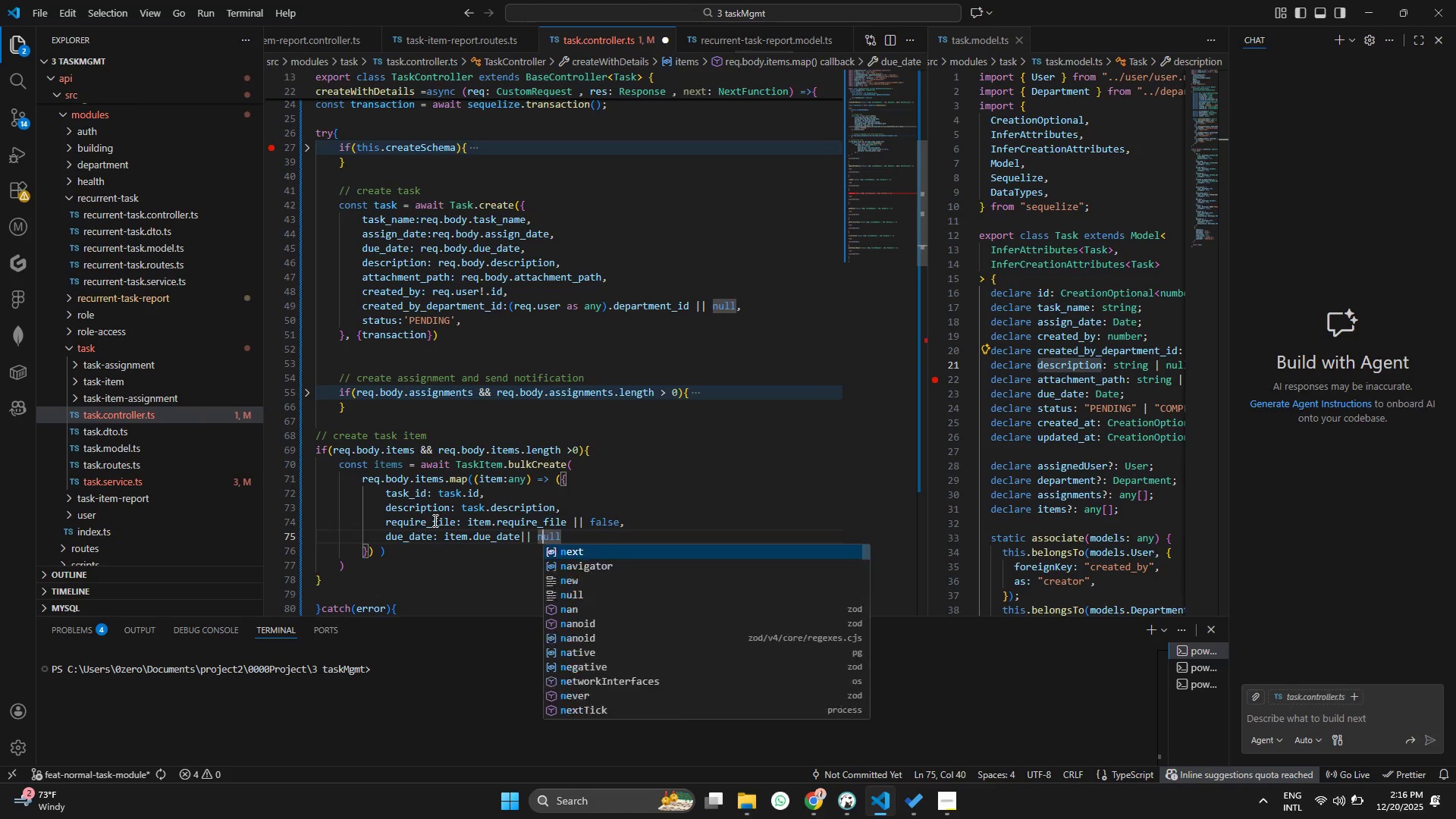 
key(ArrowLeft)
 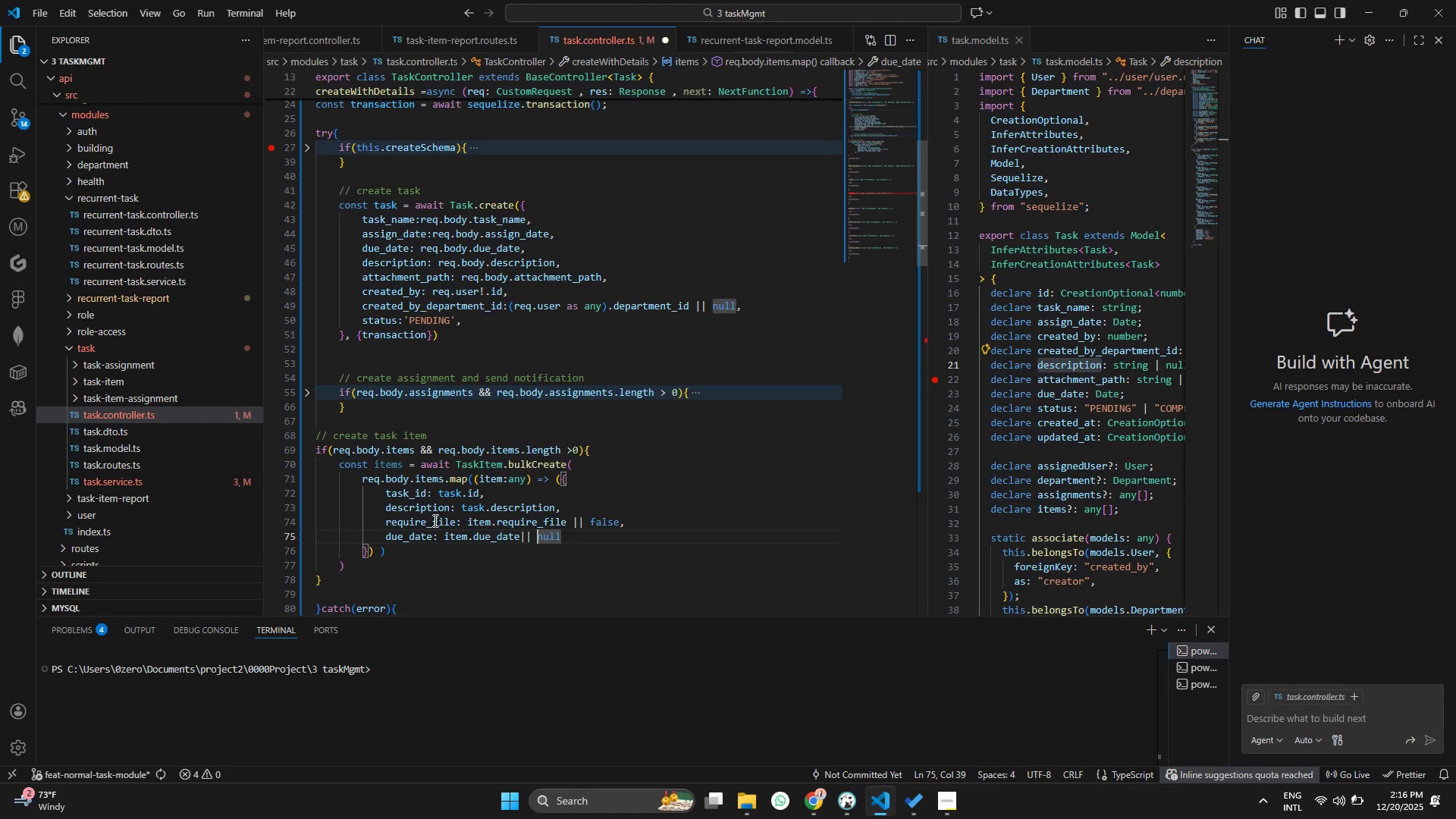 
key(ArrowLeft)
 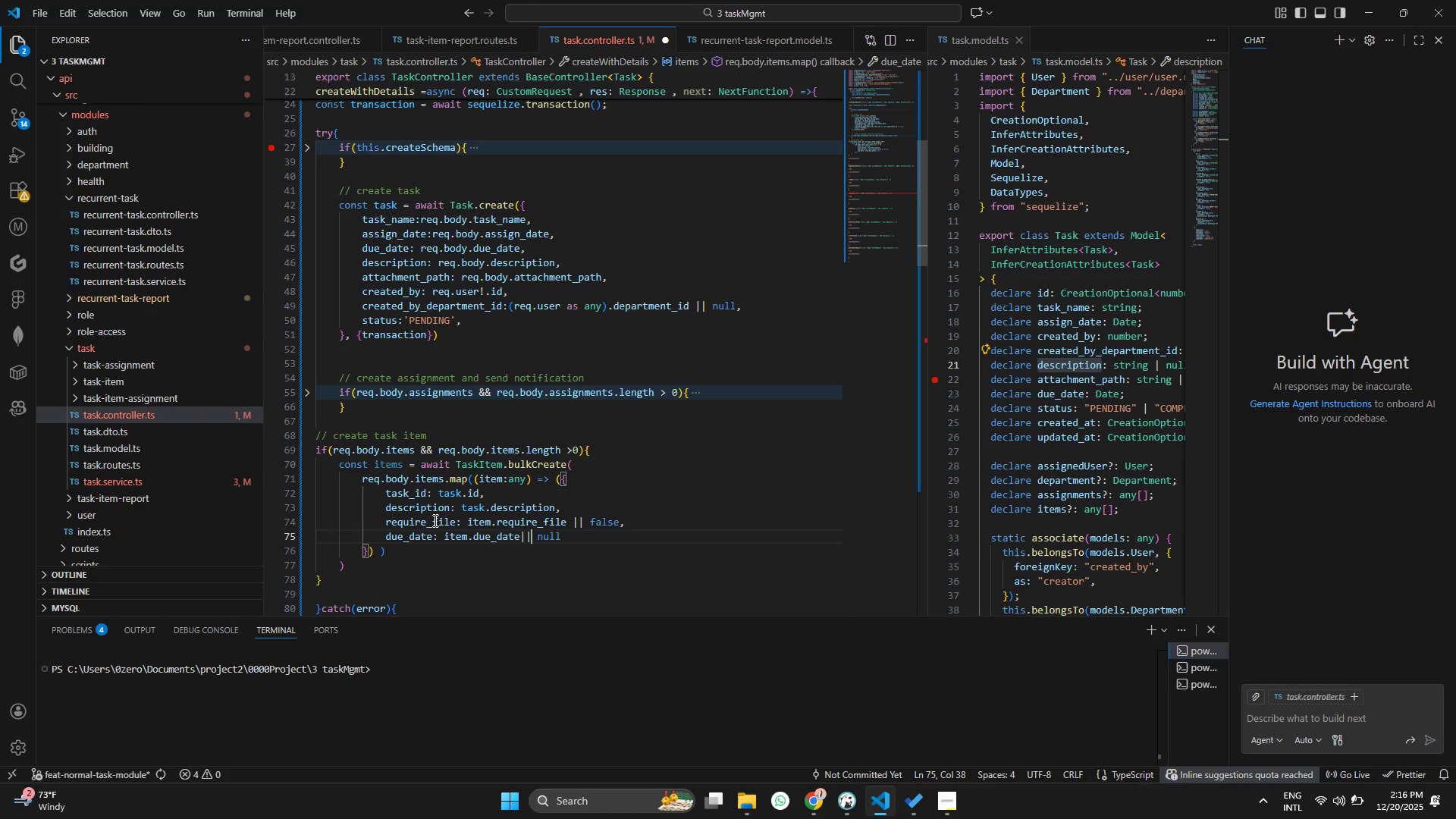 
key(ArrowLeft)
 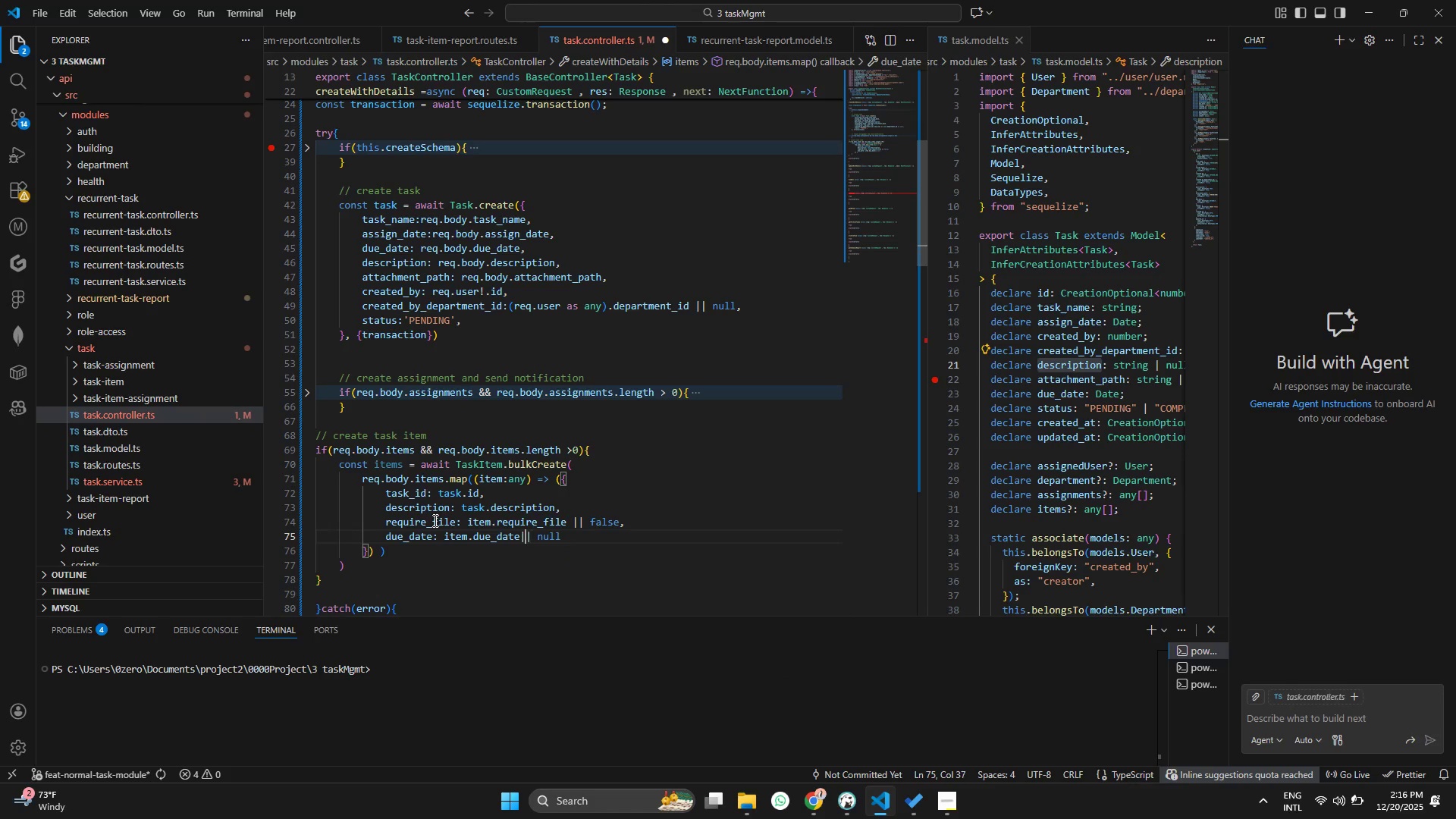 
key(ArrowLeft)
 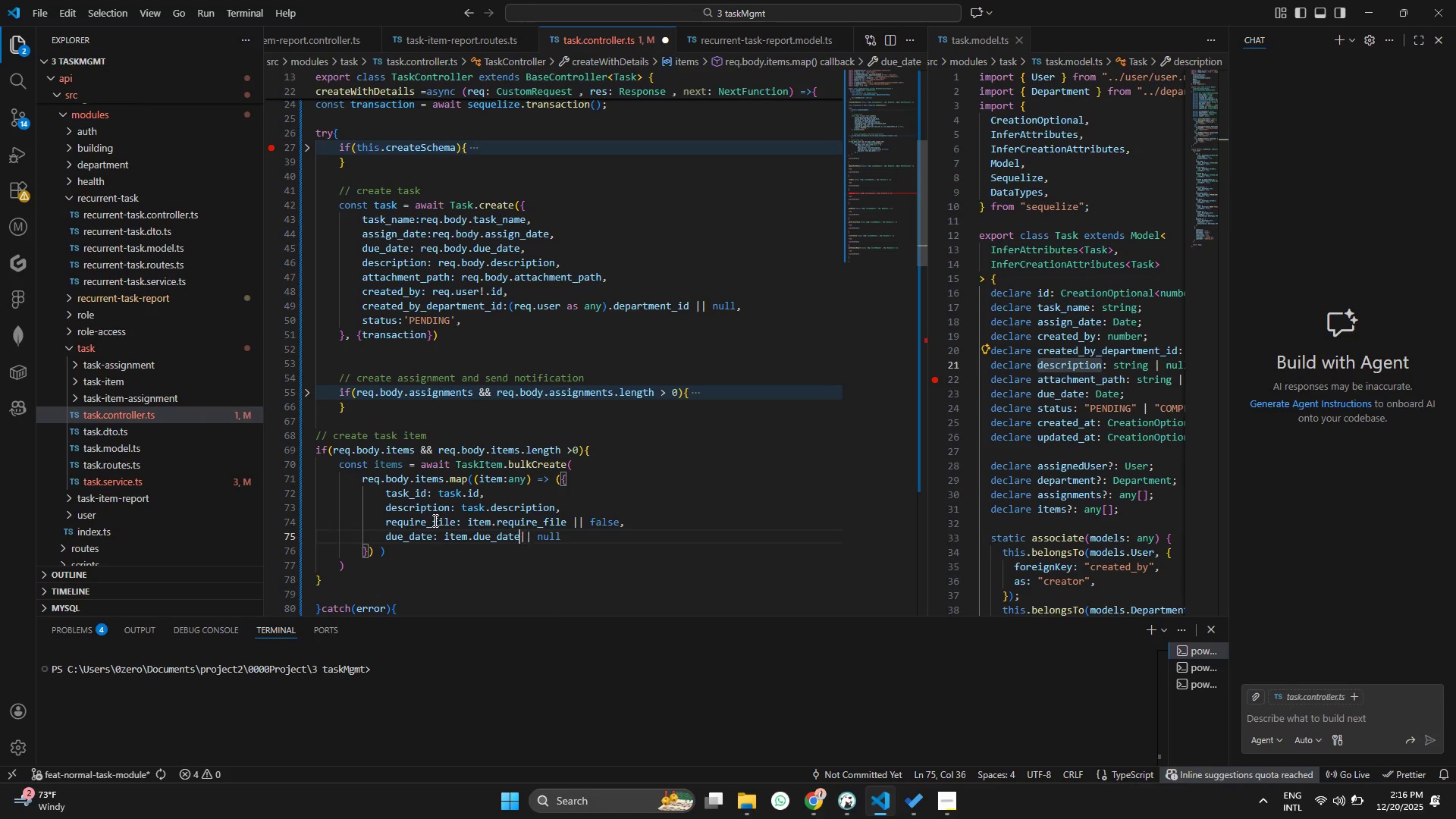 
key(ArrowLeft)
 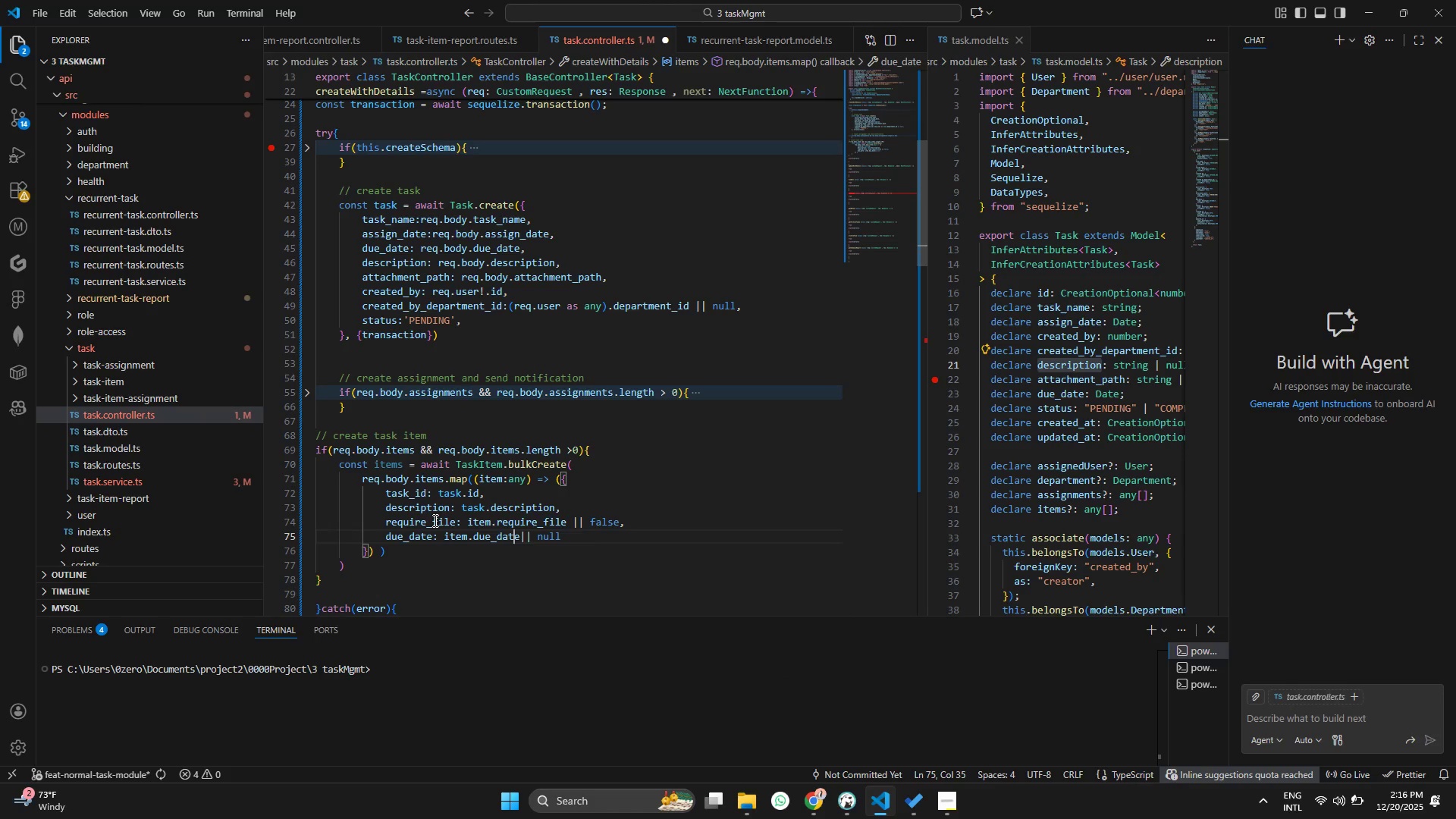 
key(ArrowLeft)
 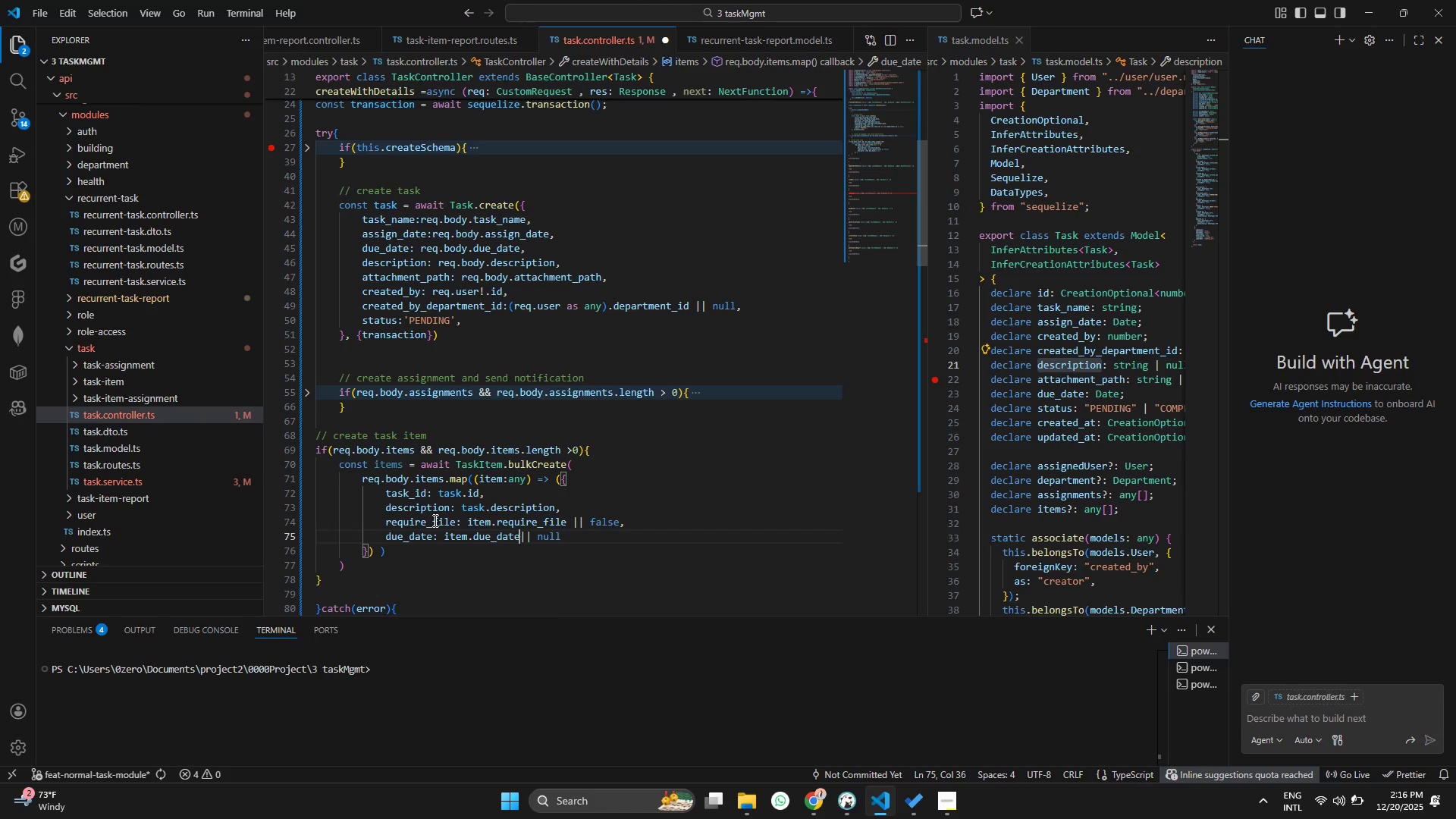 
key(ArrowRight)
 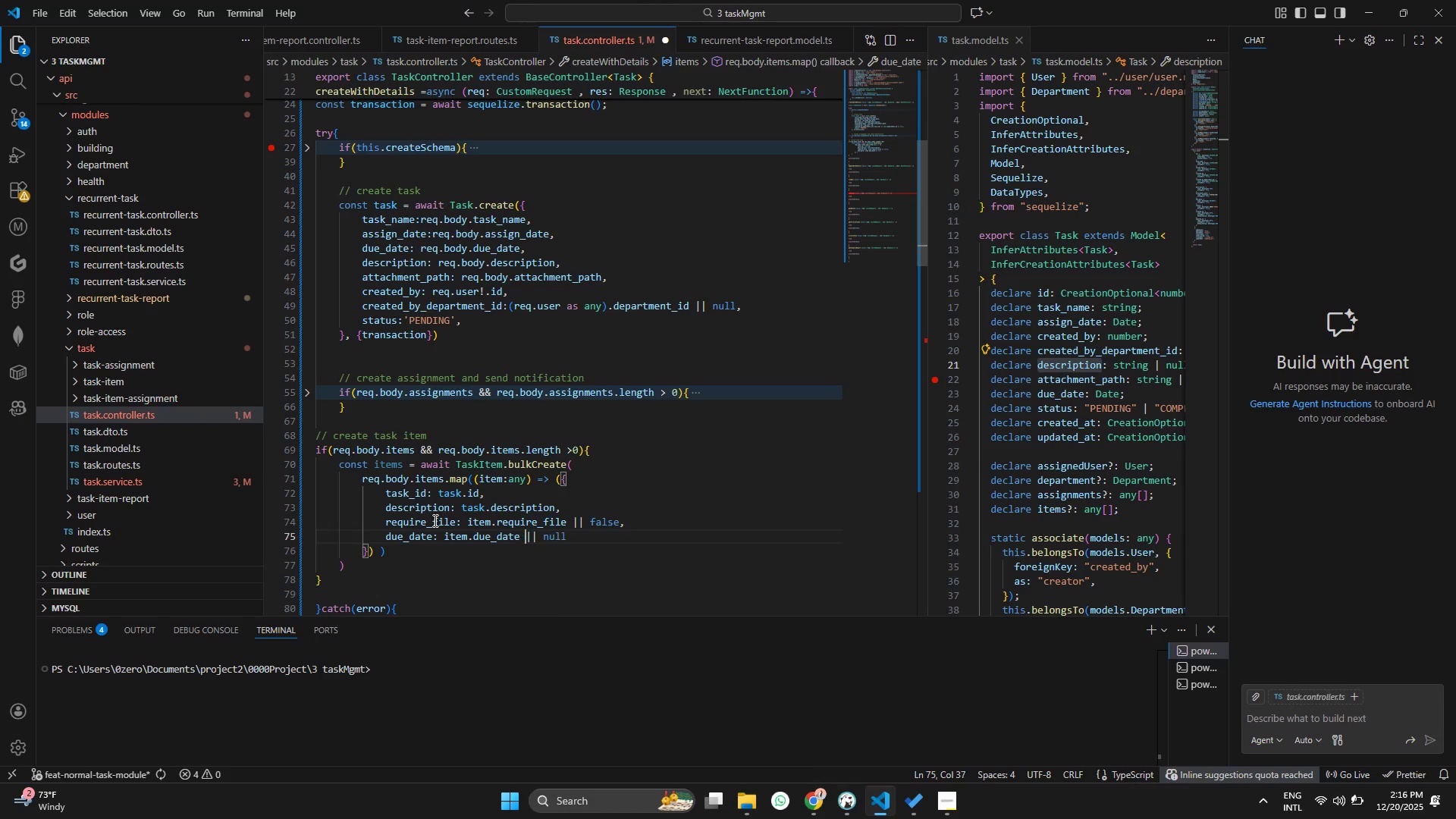 
key(Space)
 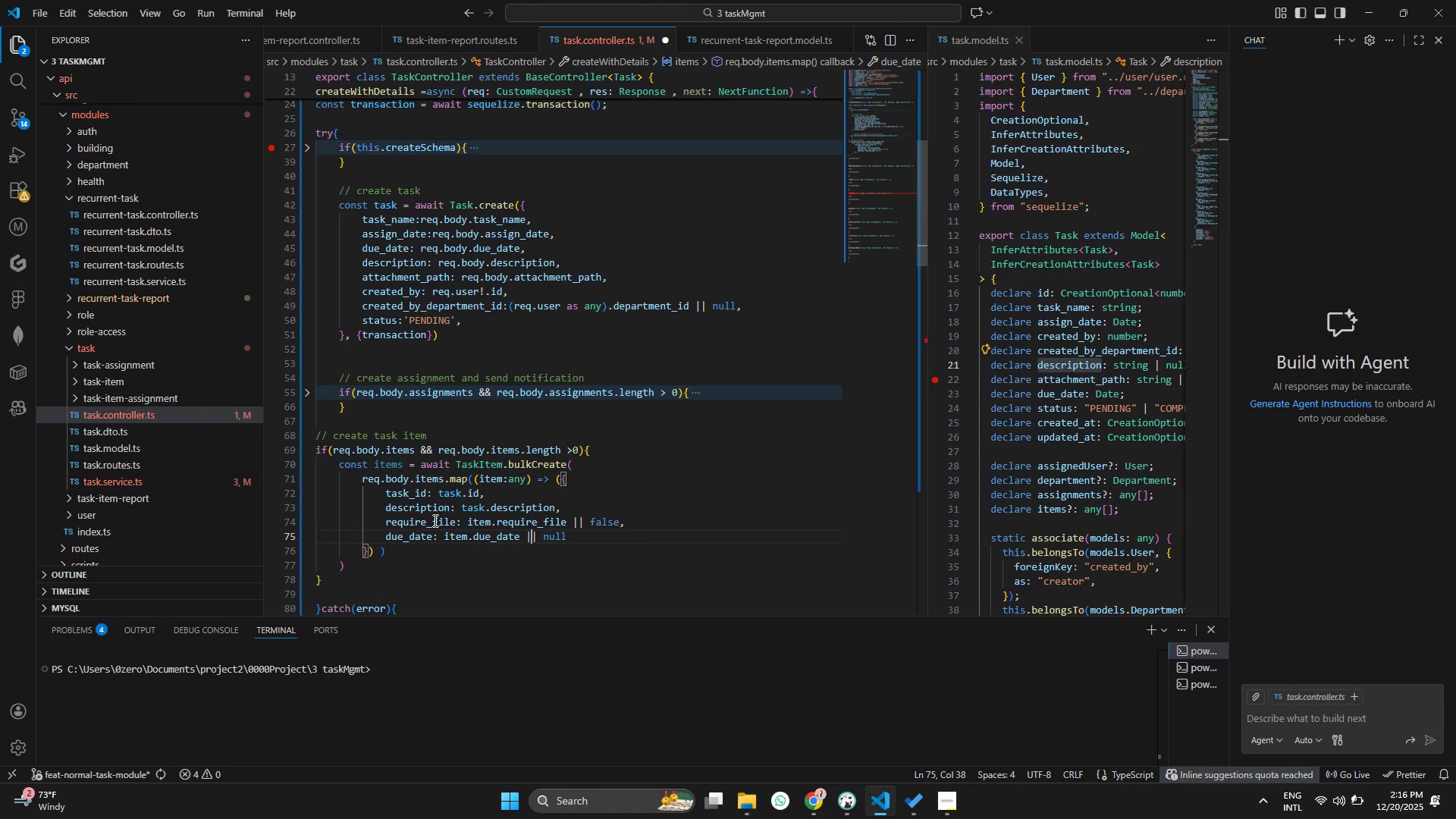 
hold_key(key=ArrowRight, duration=0.77)
 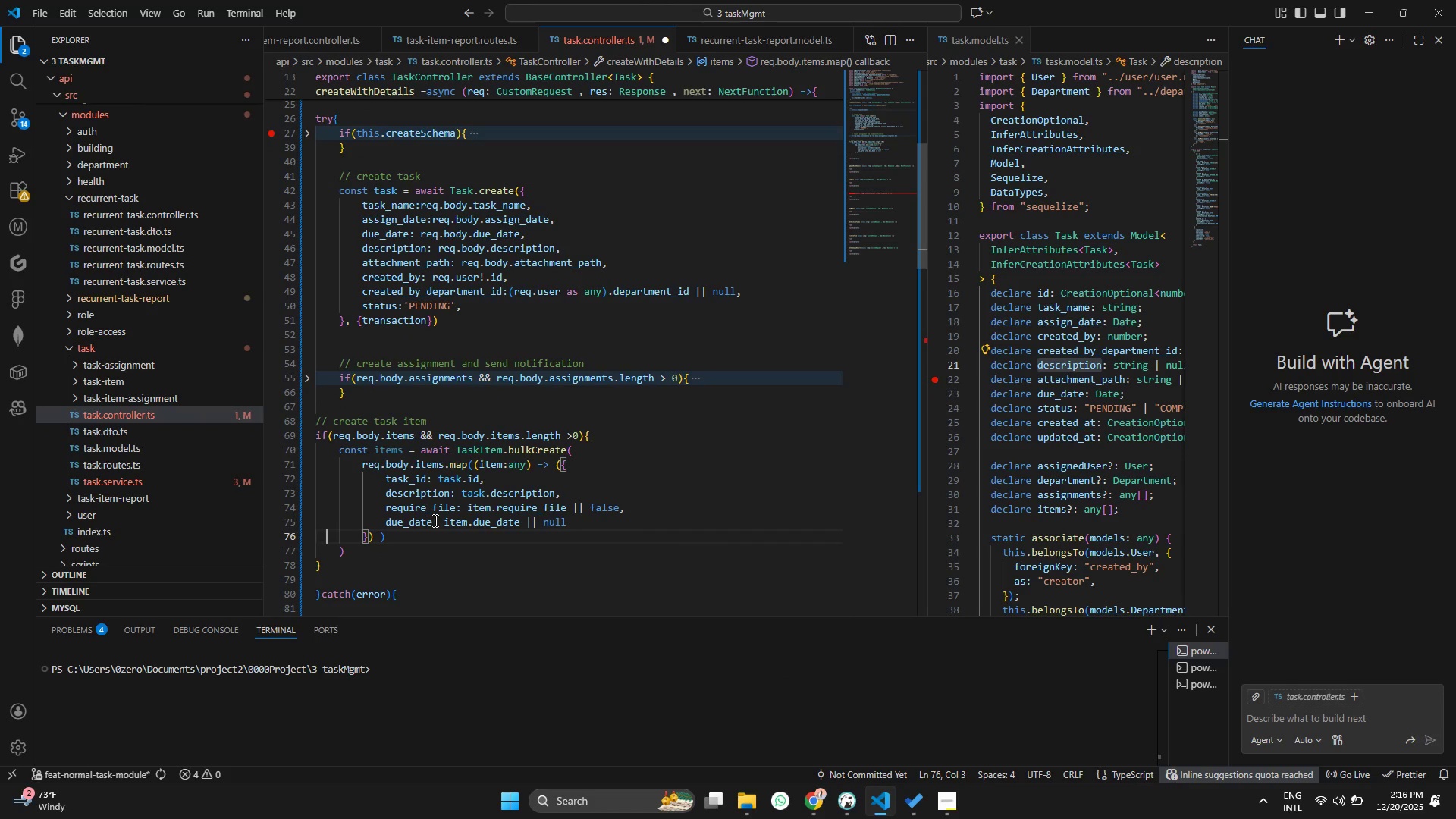 
key(Control+ControlRight)
 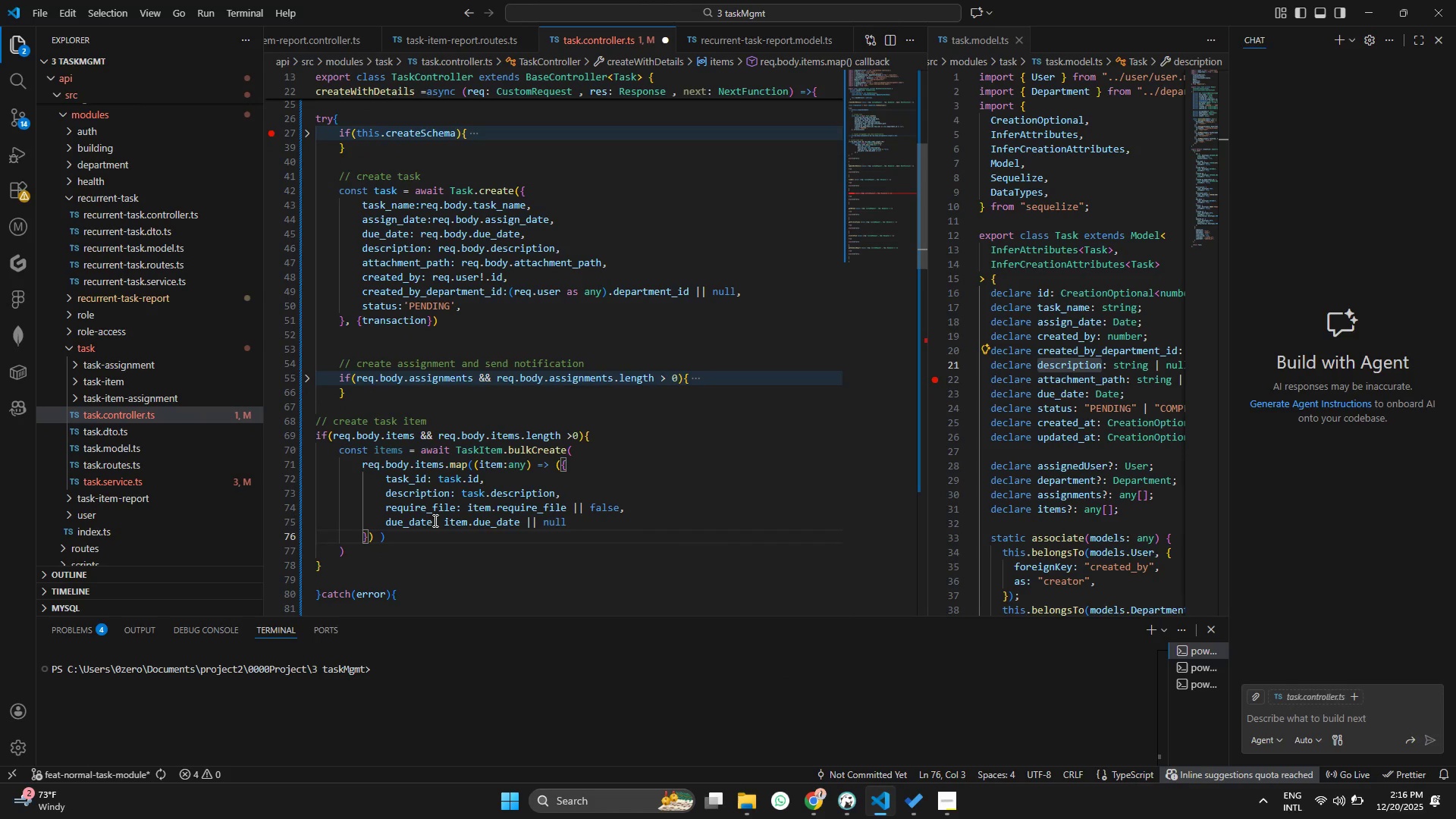 
key(Control+ControlRight)
 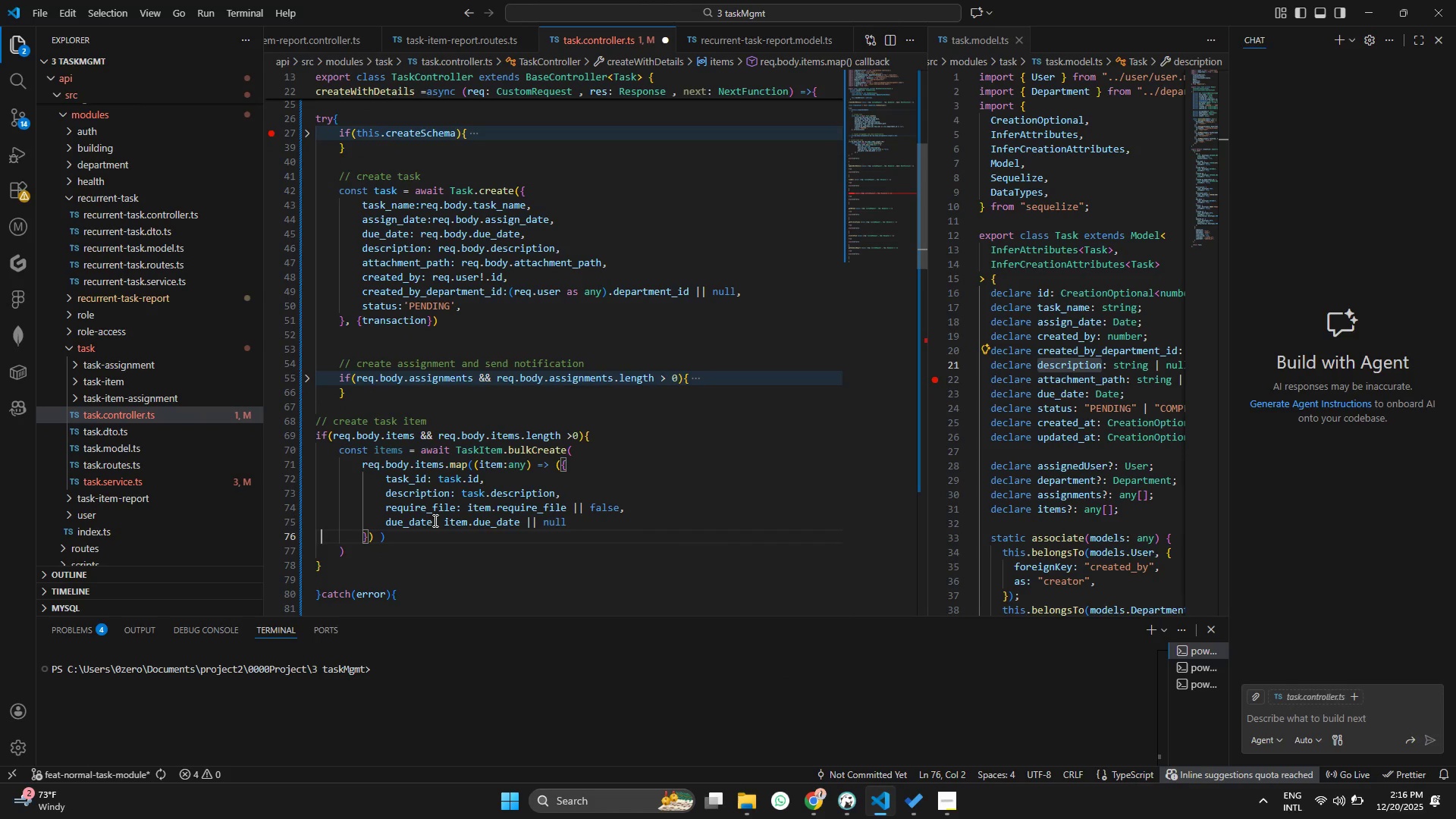 
key(ArrowLeft)
 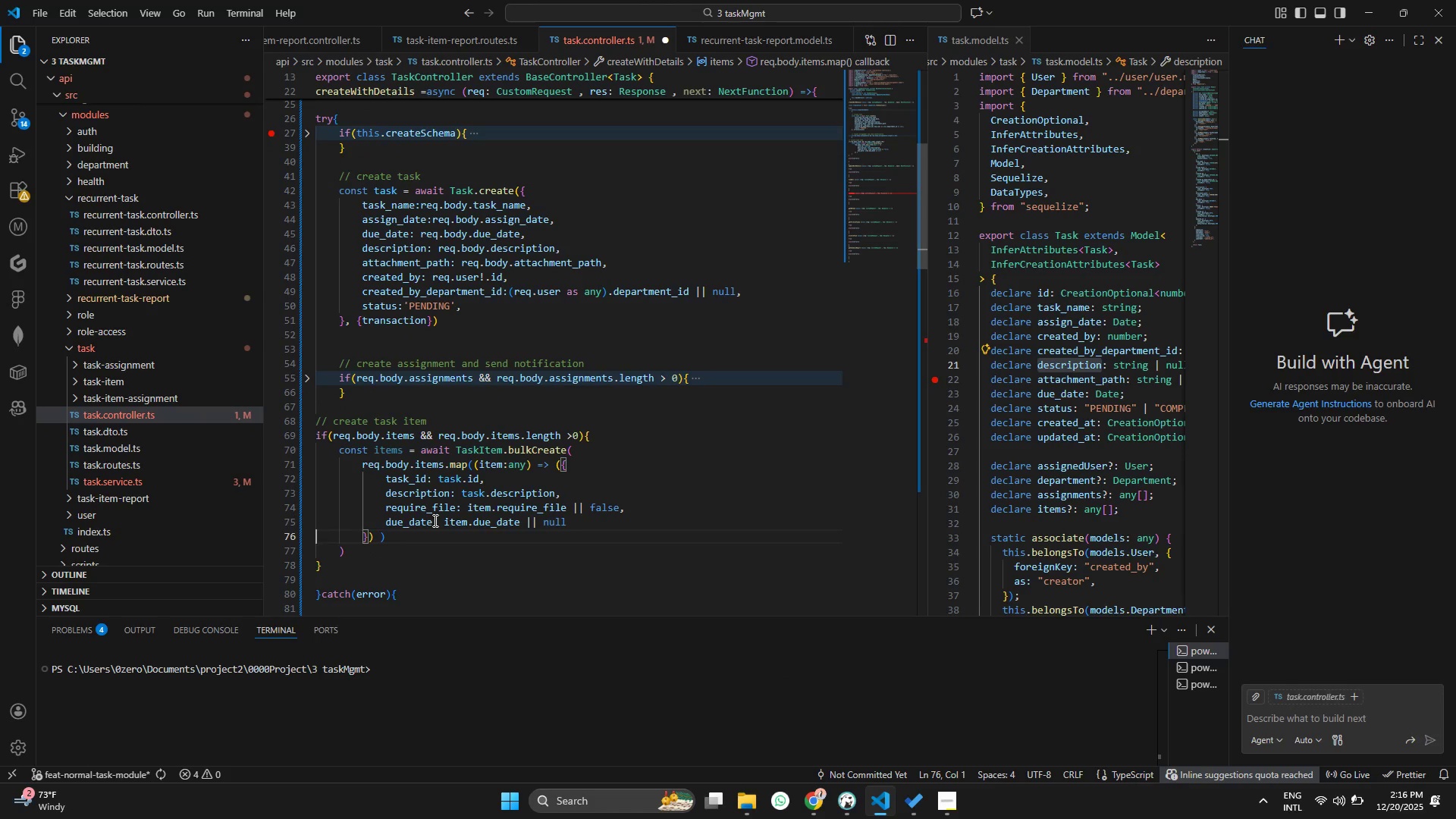 
key(ArrowLeft)
 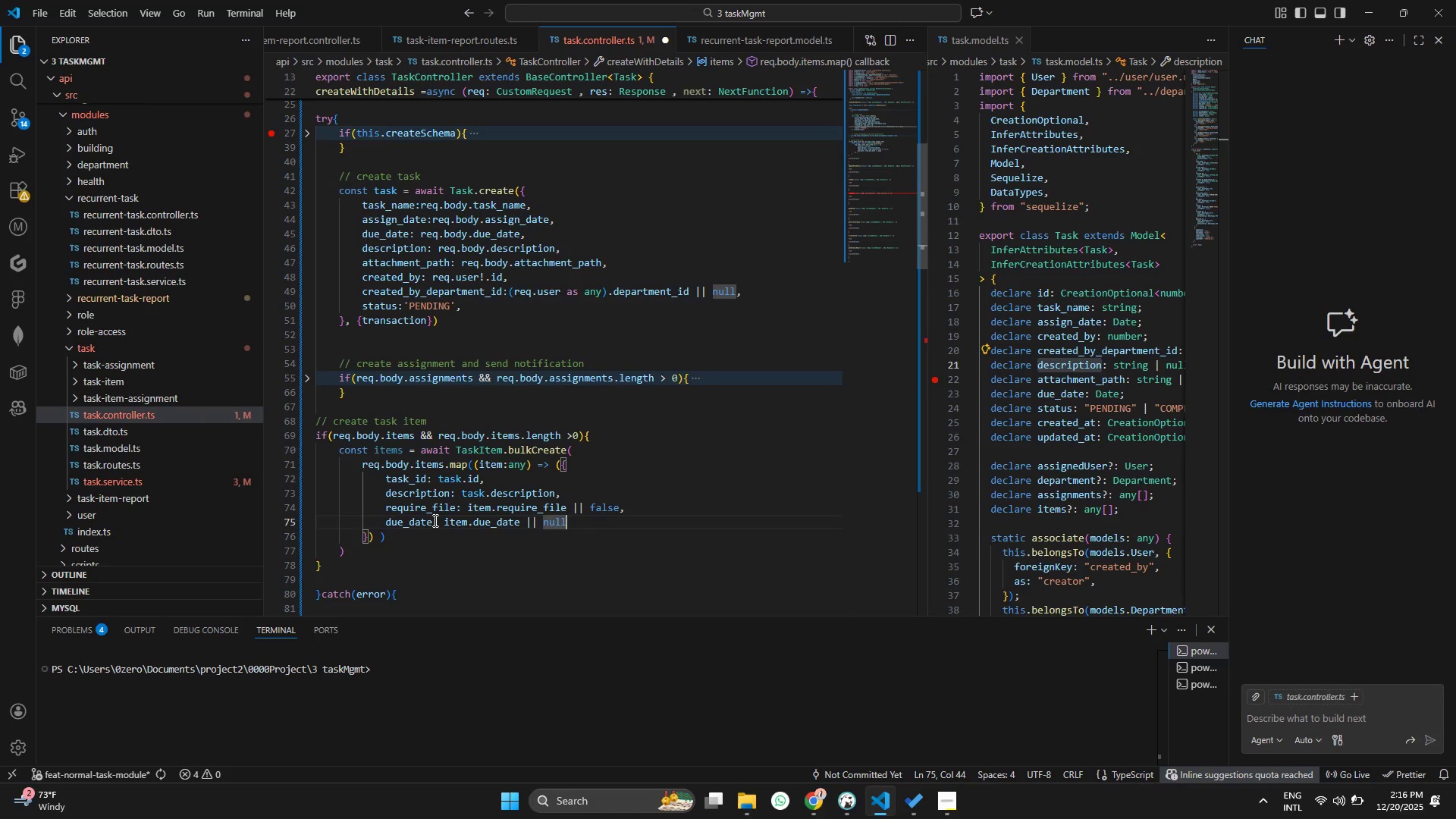 
key(ArrowLeft)
 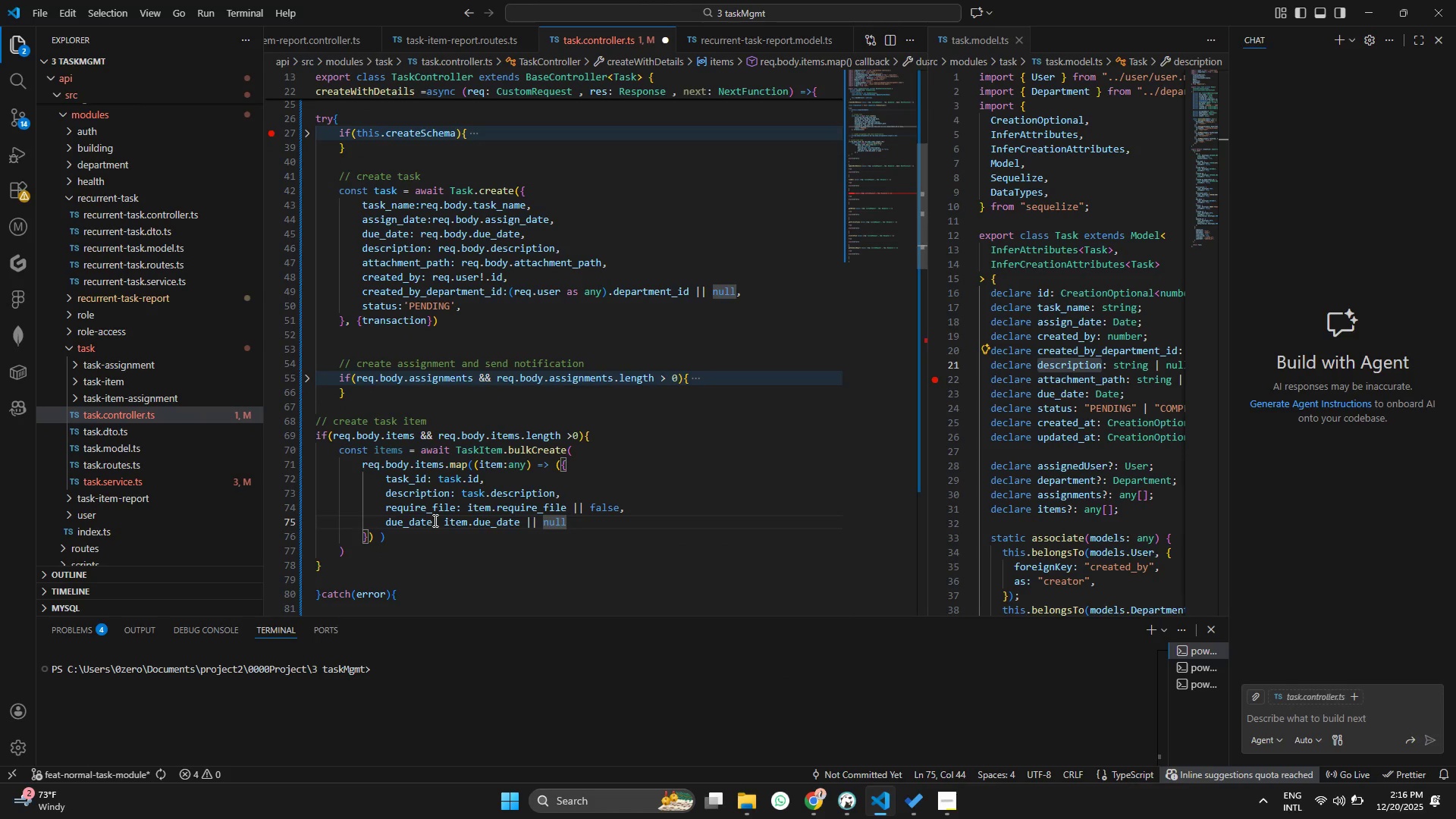 
key(Comma)
 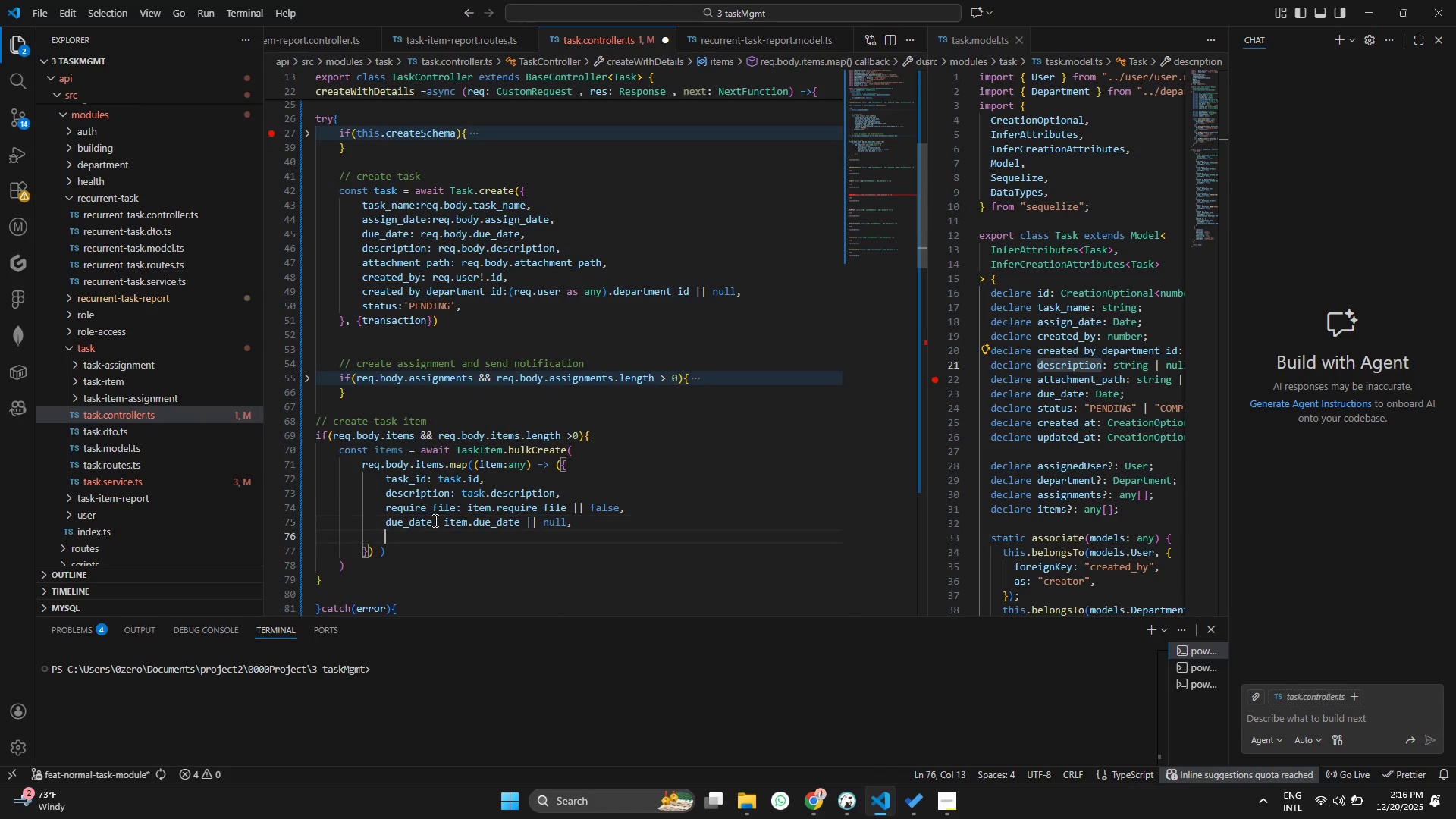 
key(Enter)
 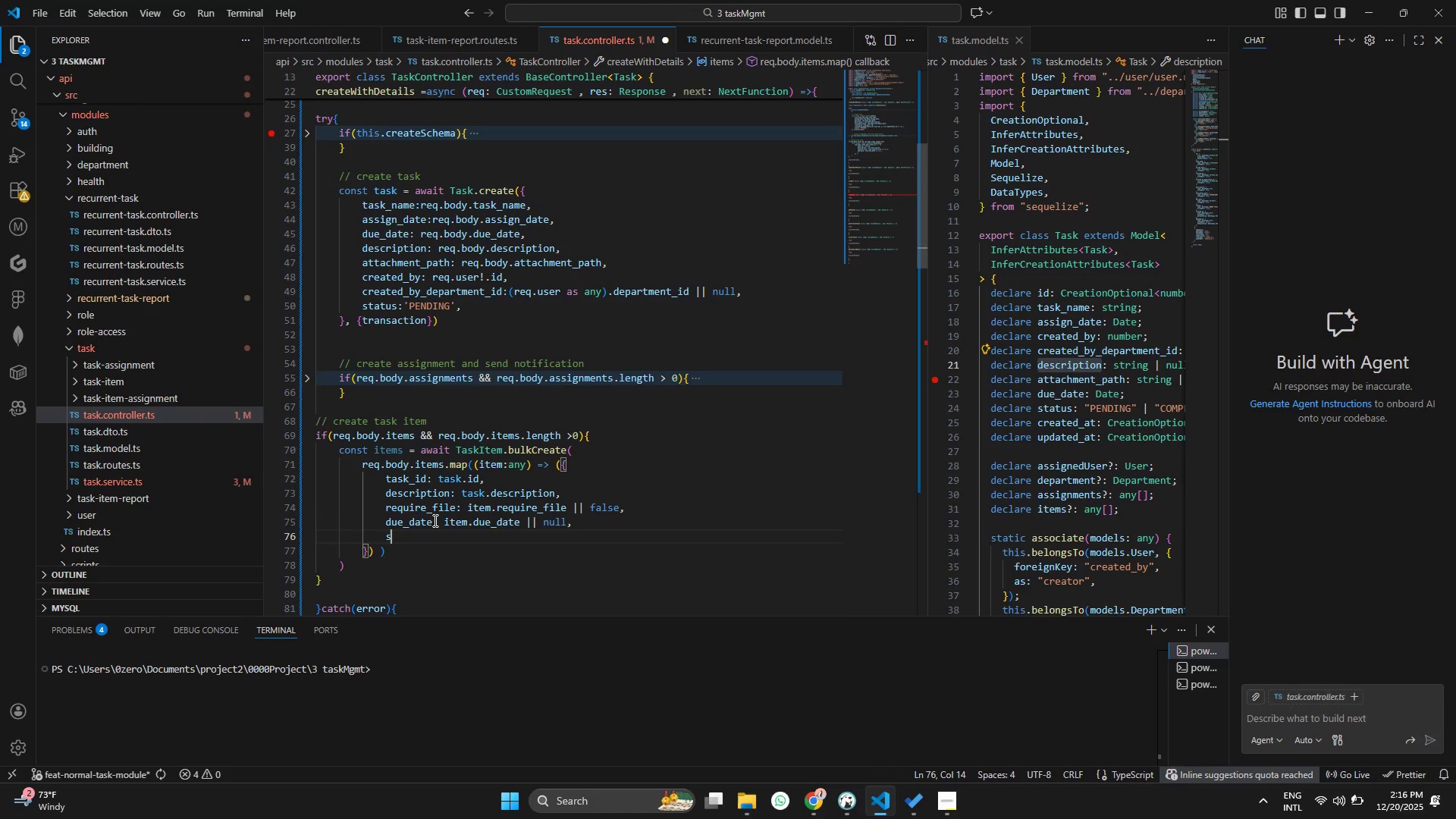 
type(status: '')
 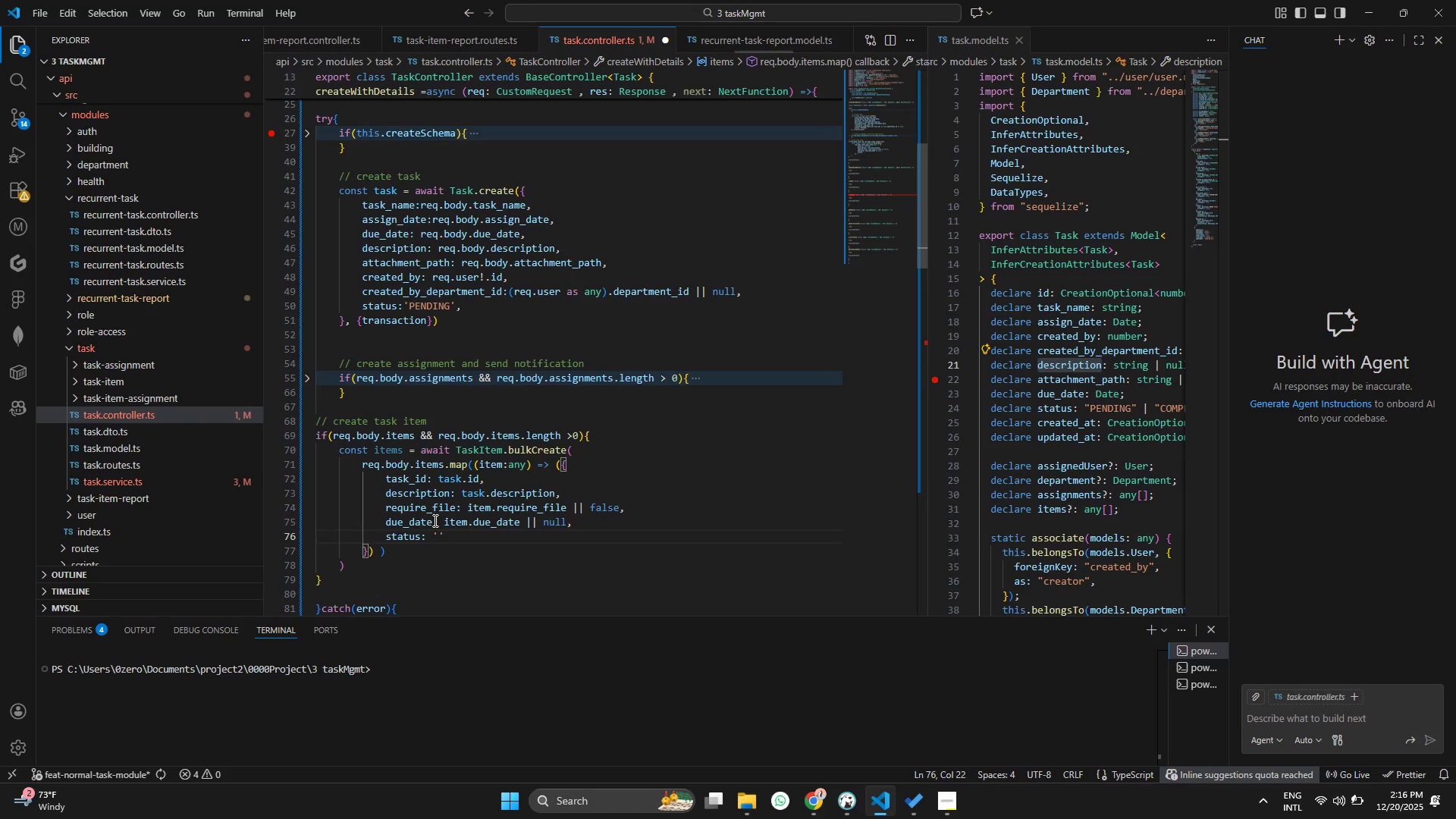 
 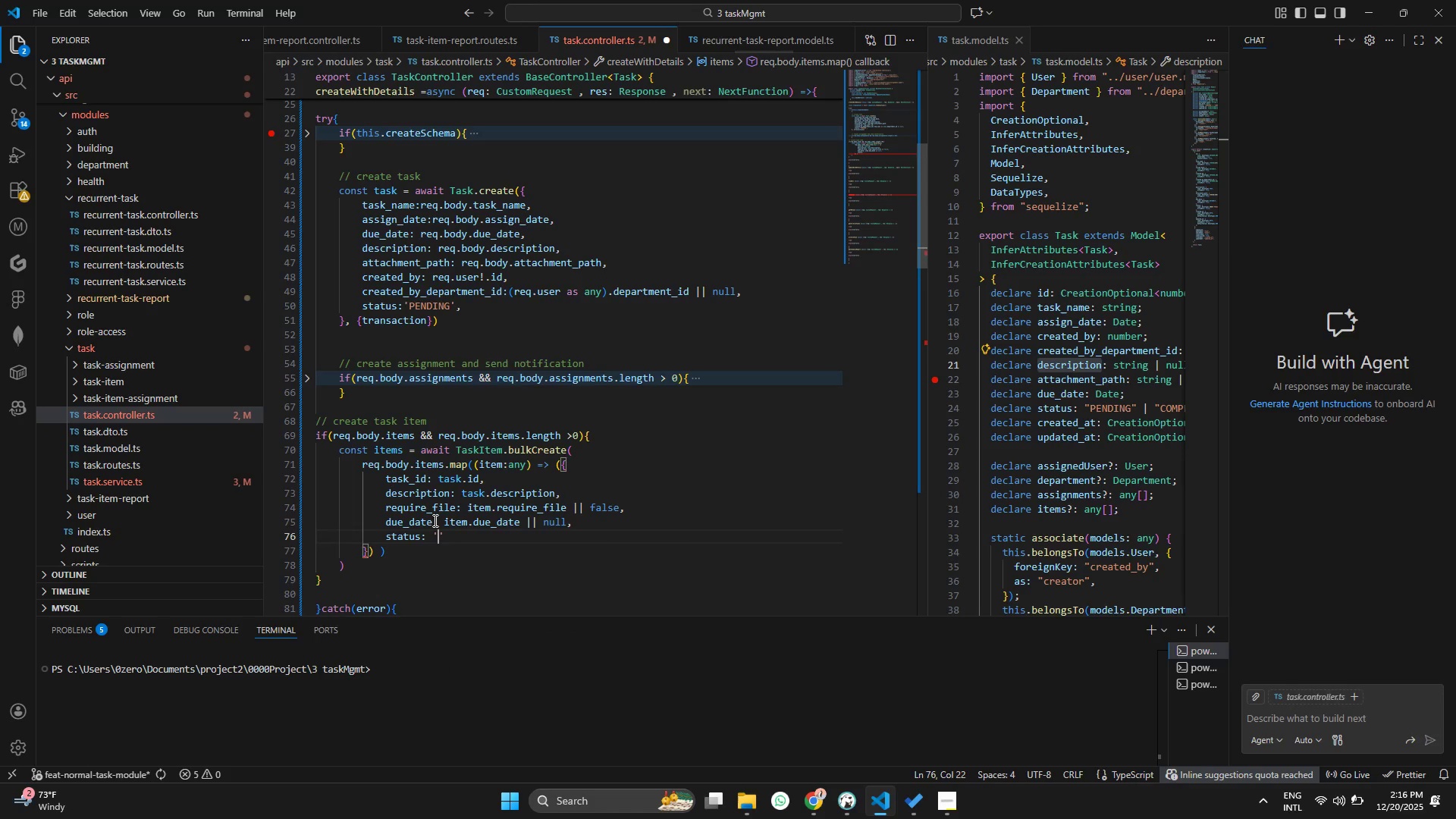 
key(ArrowLeft)
 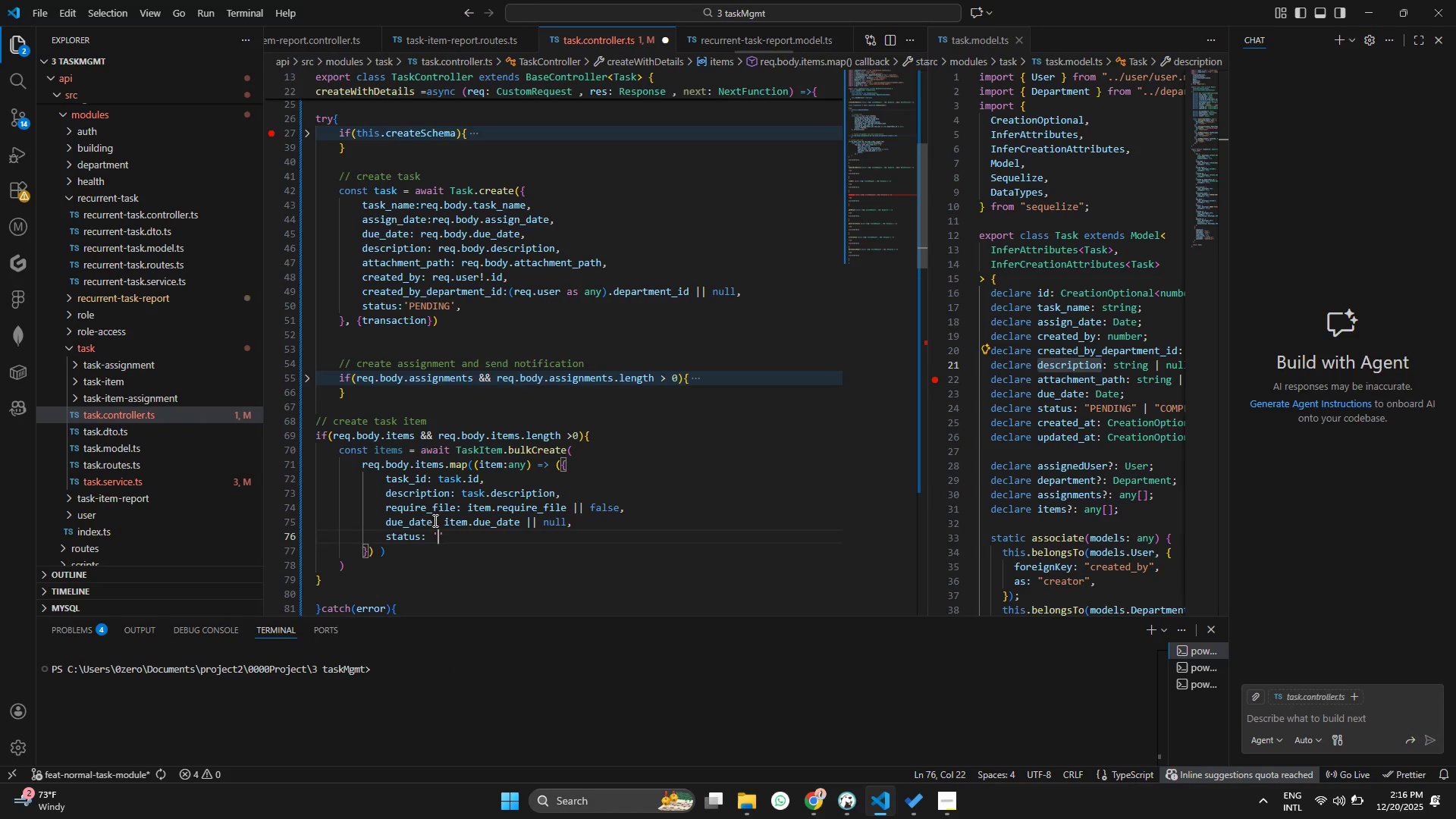 
type(PENDING)
 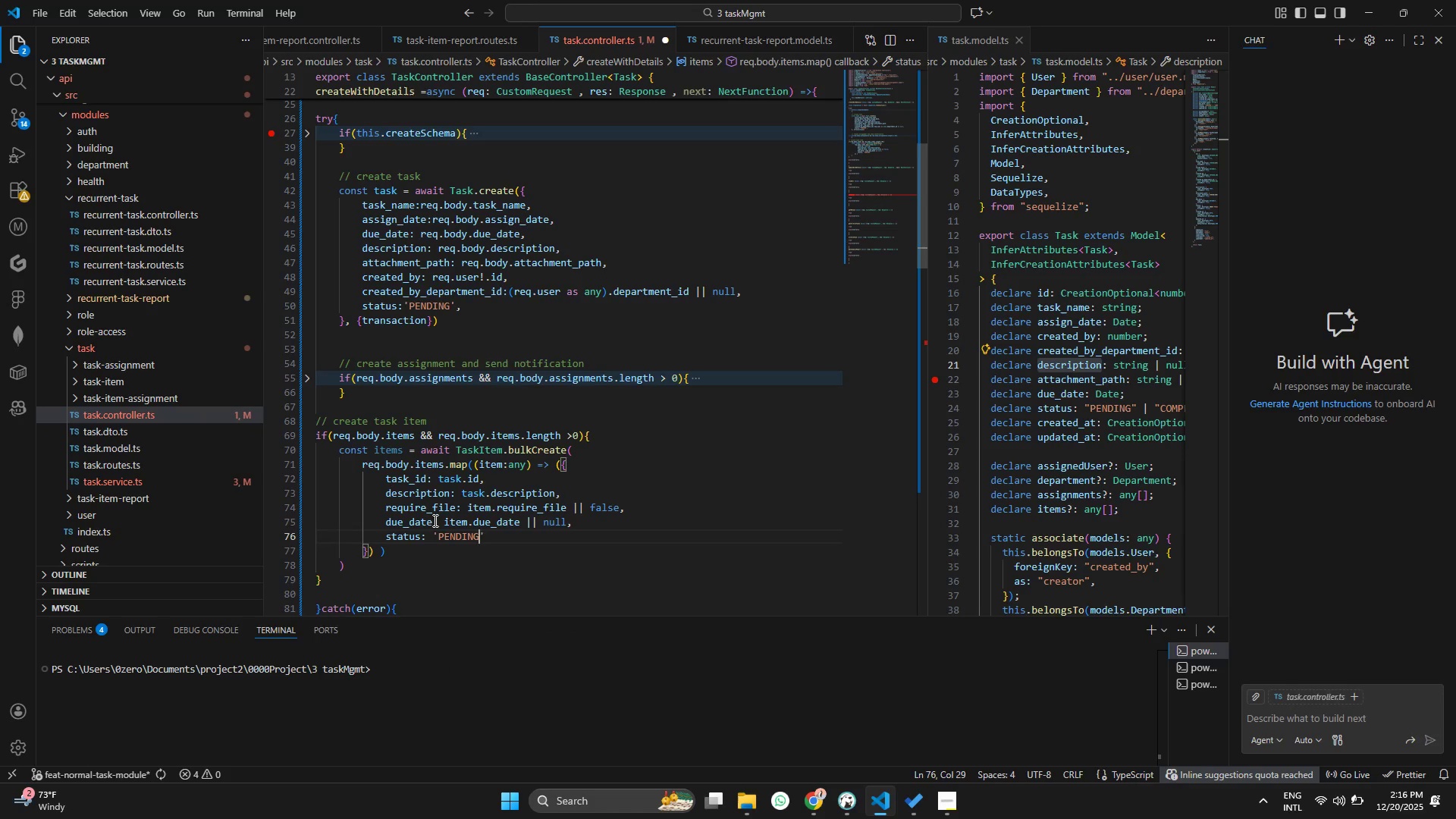 
key(Control+S)
 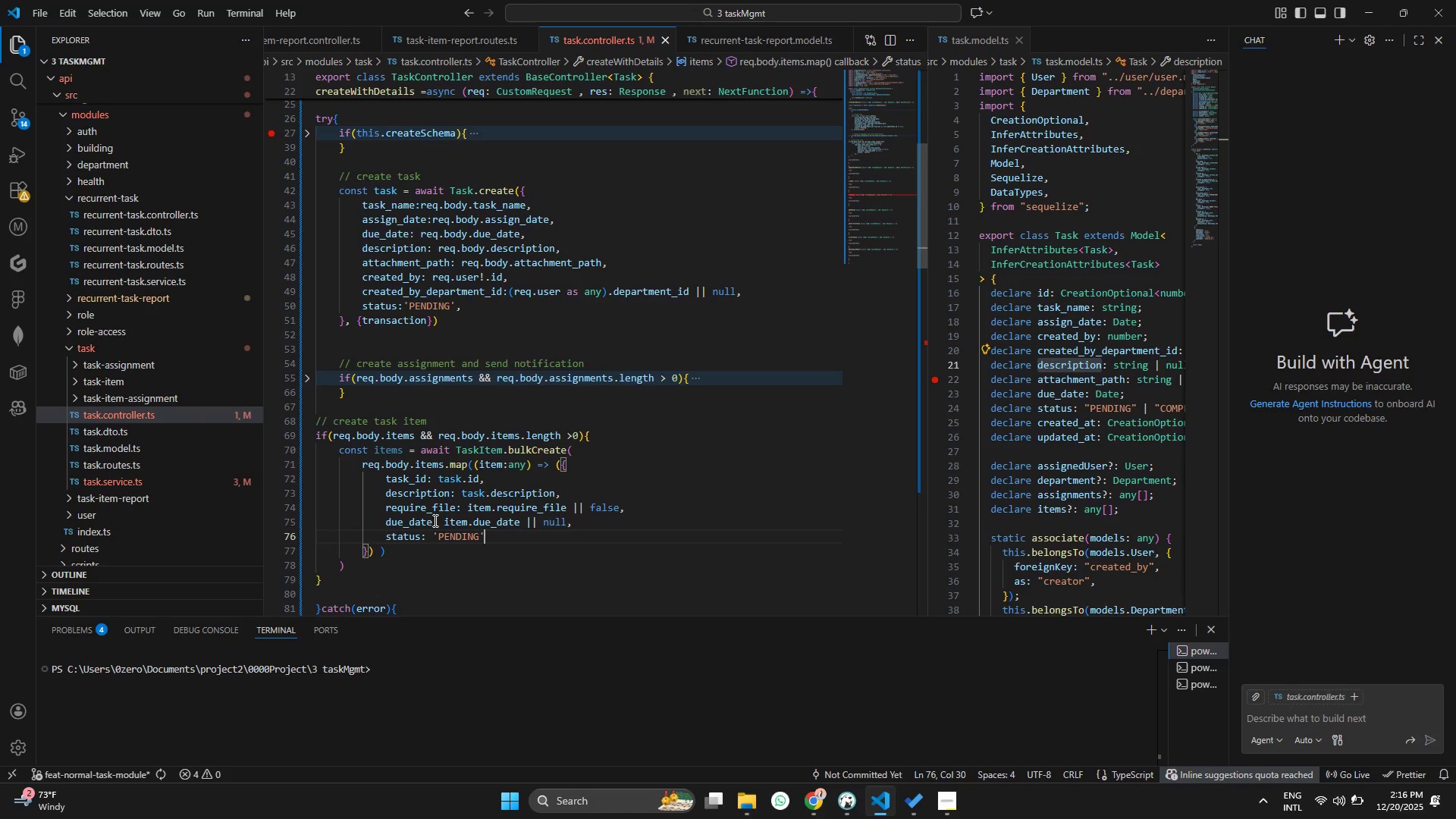 
key(Control+ArrowRight)
 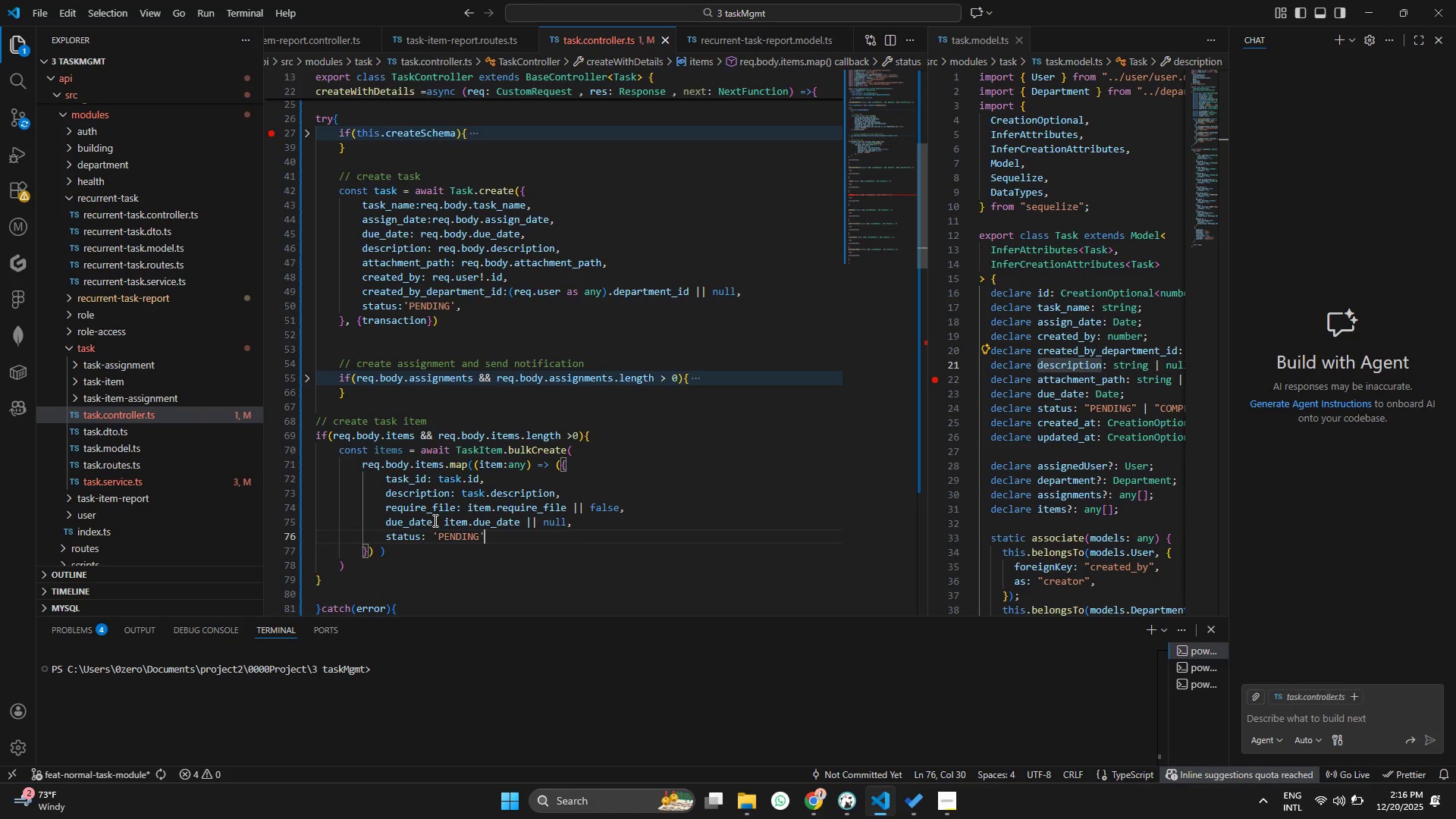 
key(Control+ArrowDown)
 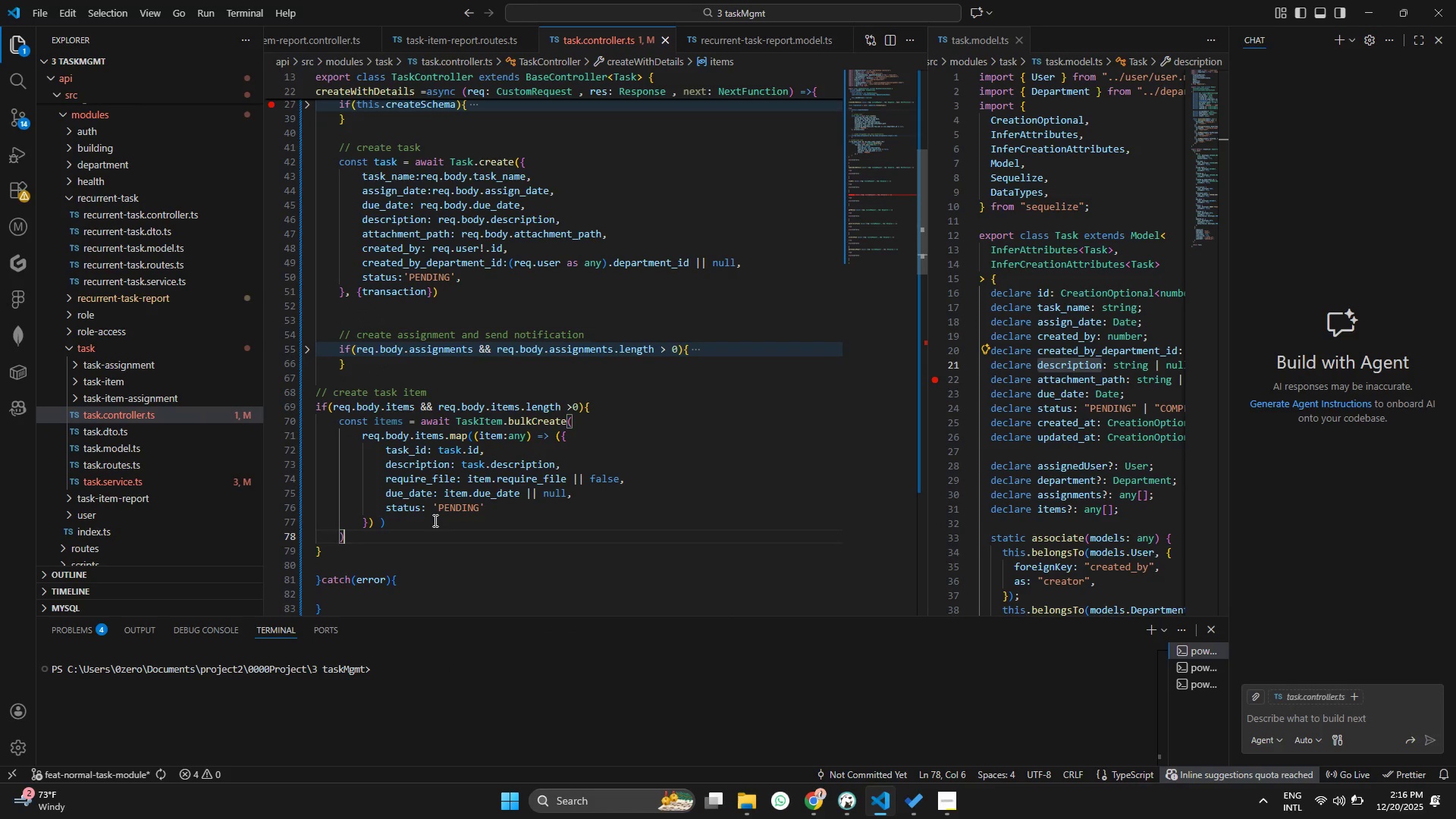 
key(Control+ArrowDown)
 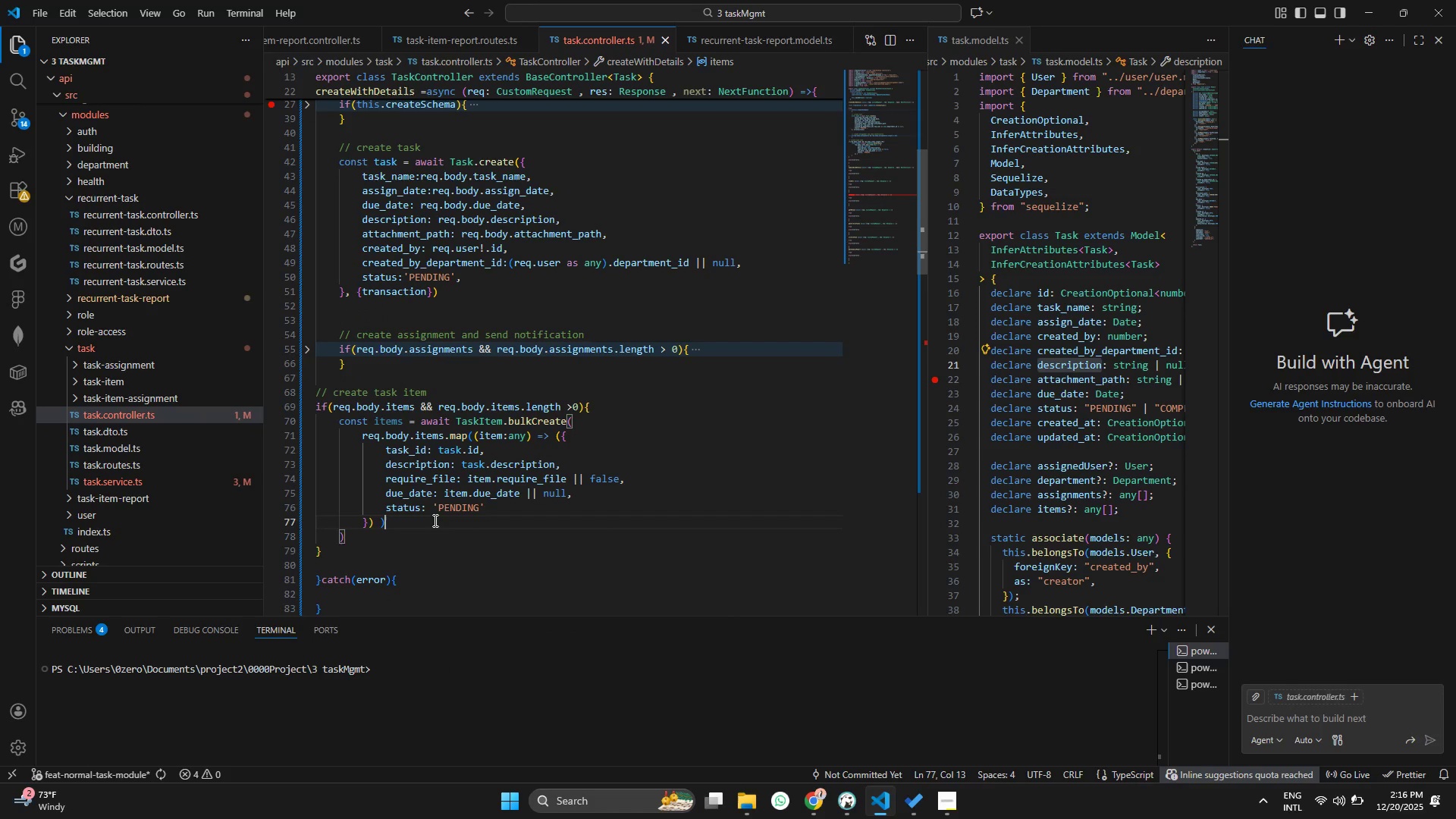 
key(Control+ArrowUp)
 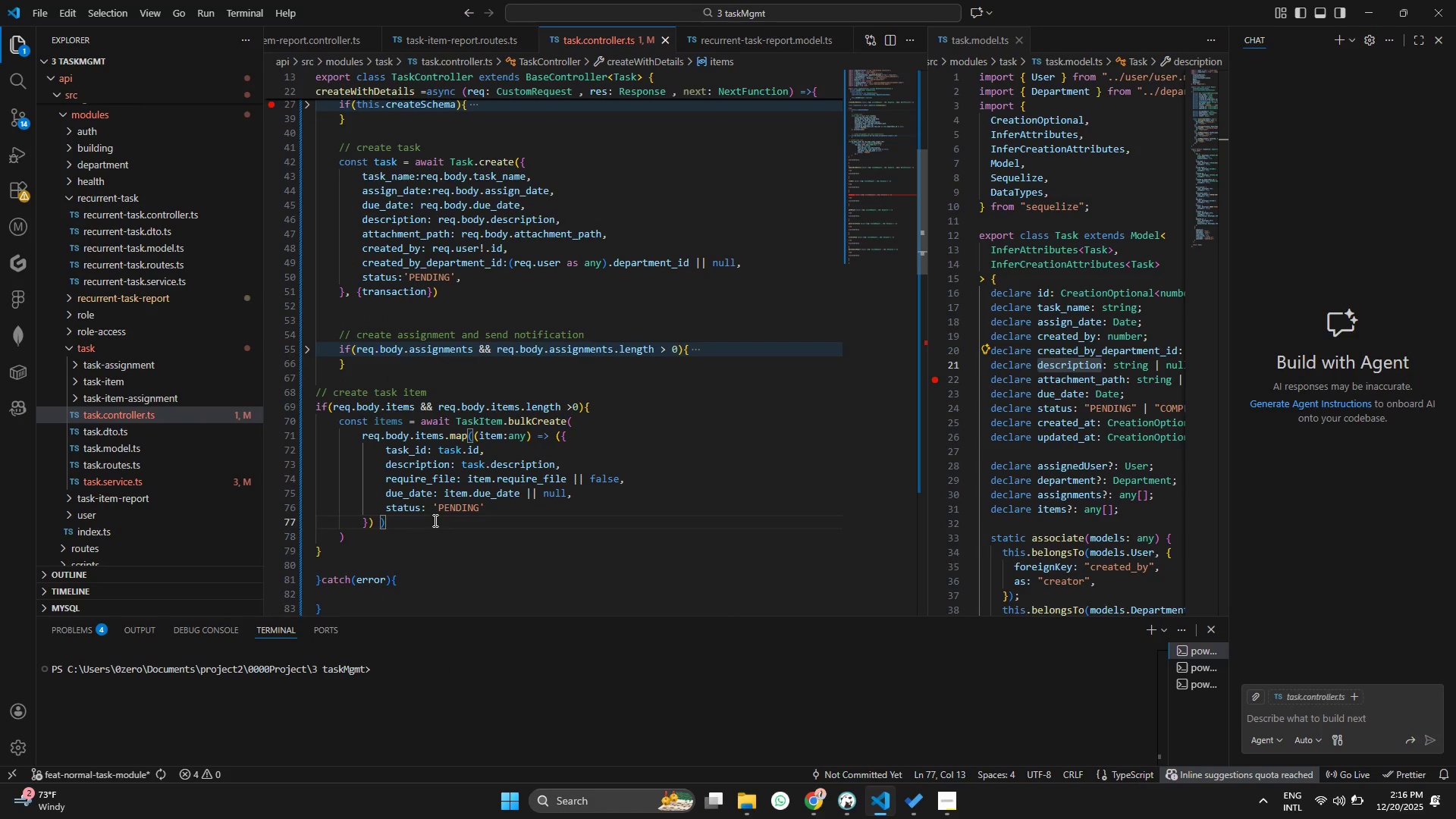 
key(Control+Comma)
 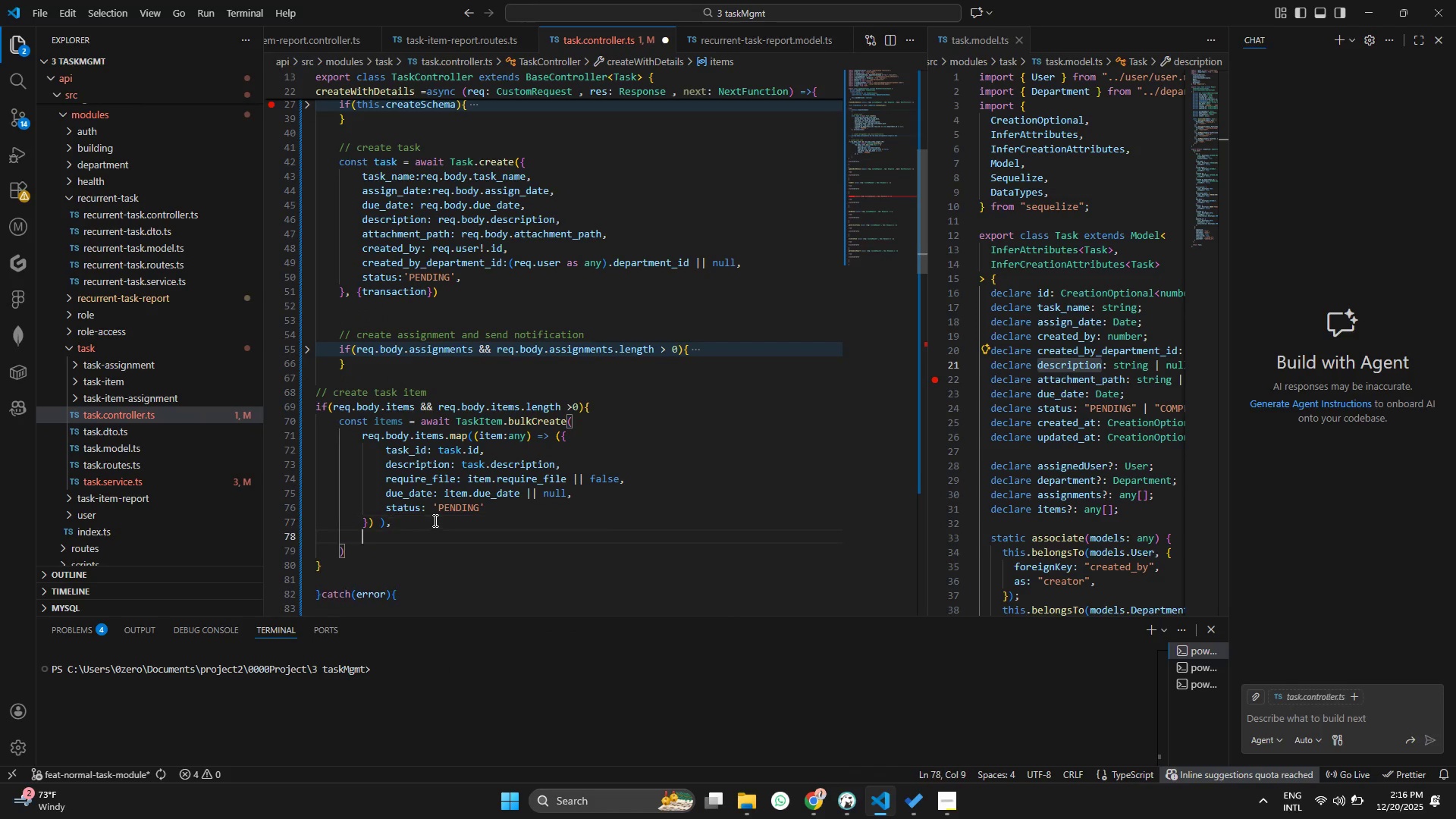 
key(Enter)
 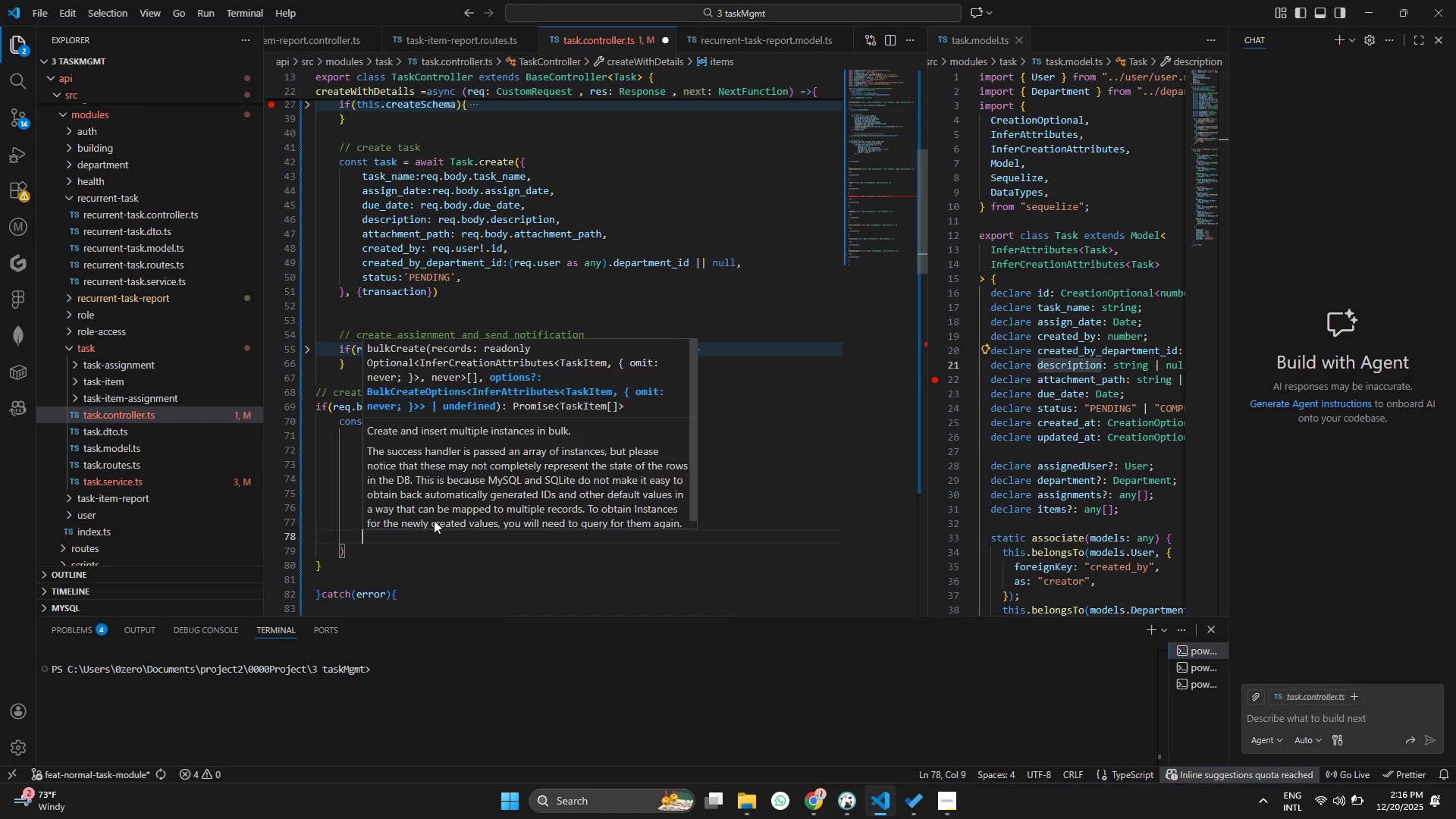 
type({tra)
 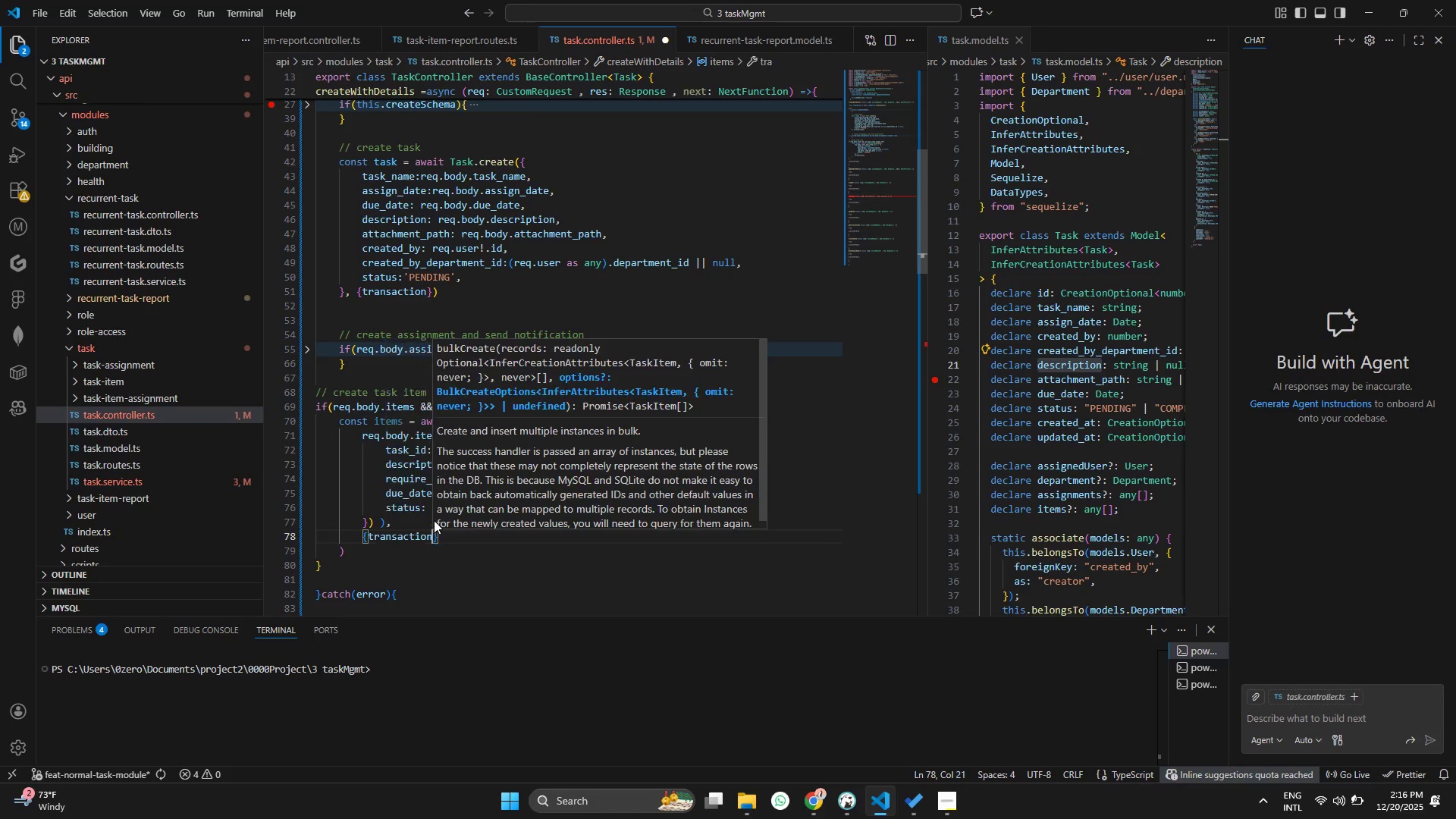 
key(Enter)
 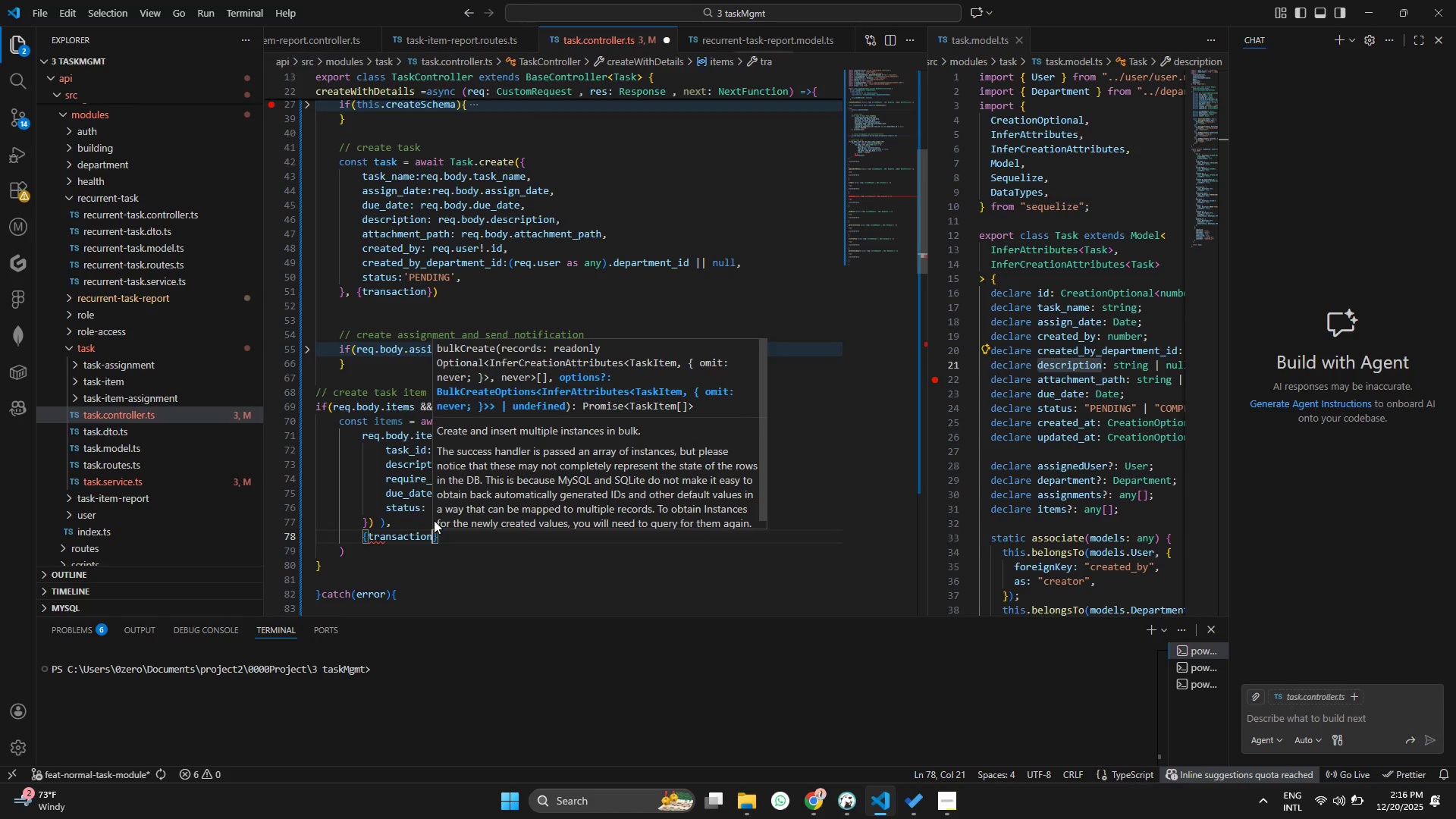 
key(Control+ControlLeft)
 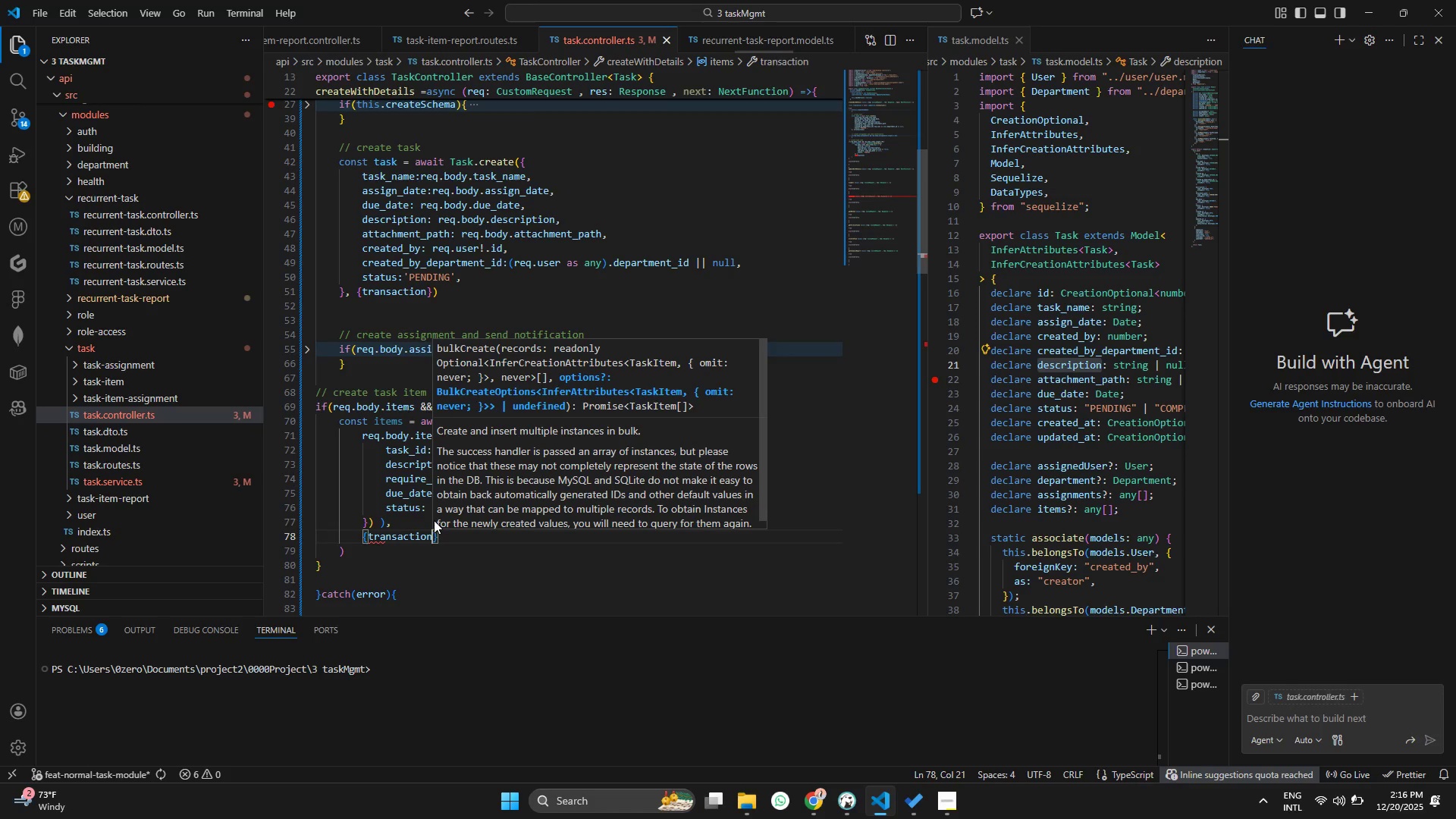 
key(Control+S)
 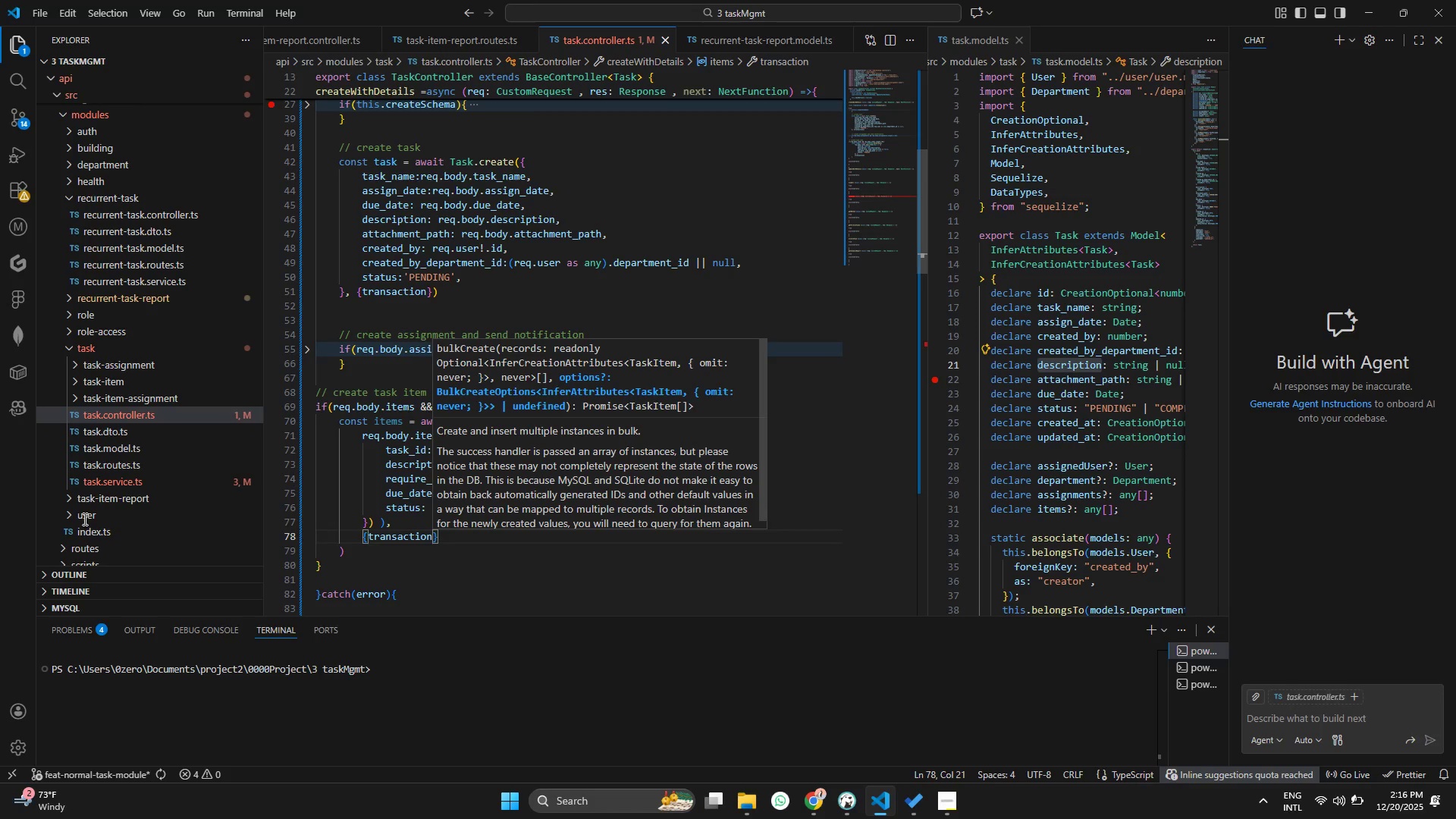 
left_click([395, 350])
 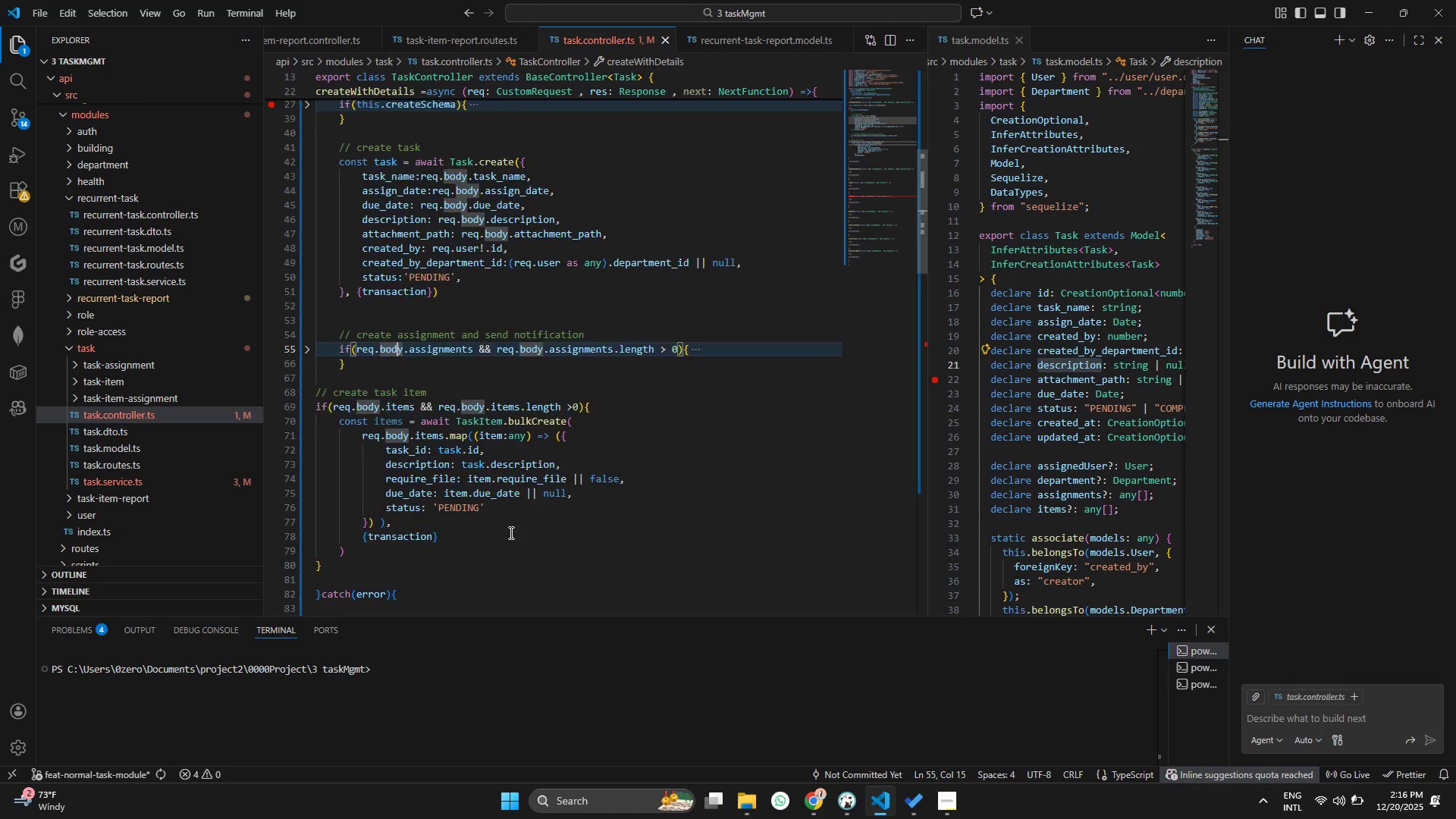 
scroll: coordinate [440, 529], scroll_direction: down, amount: 11.0
 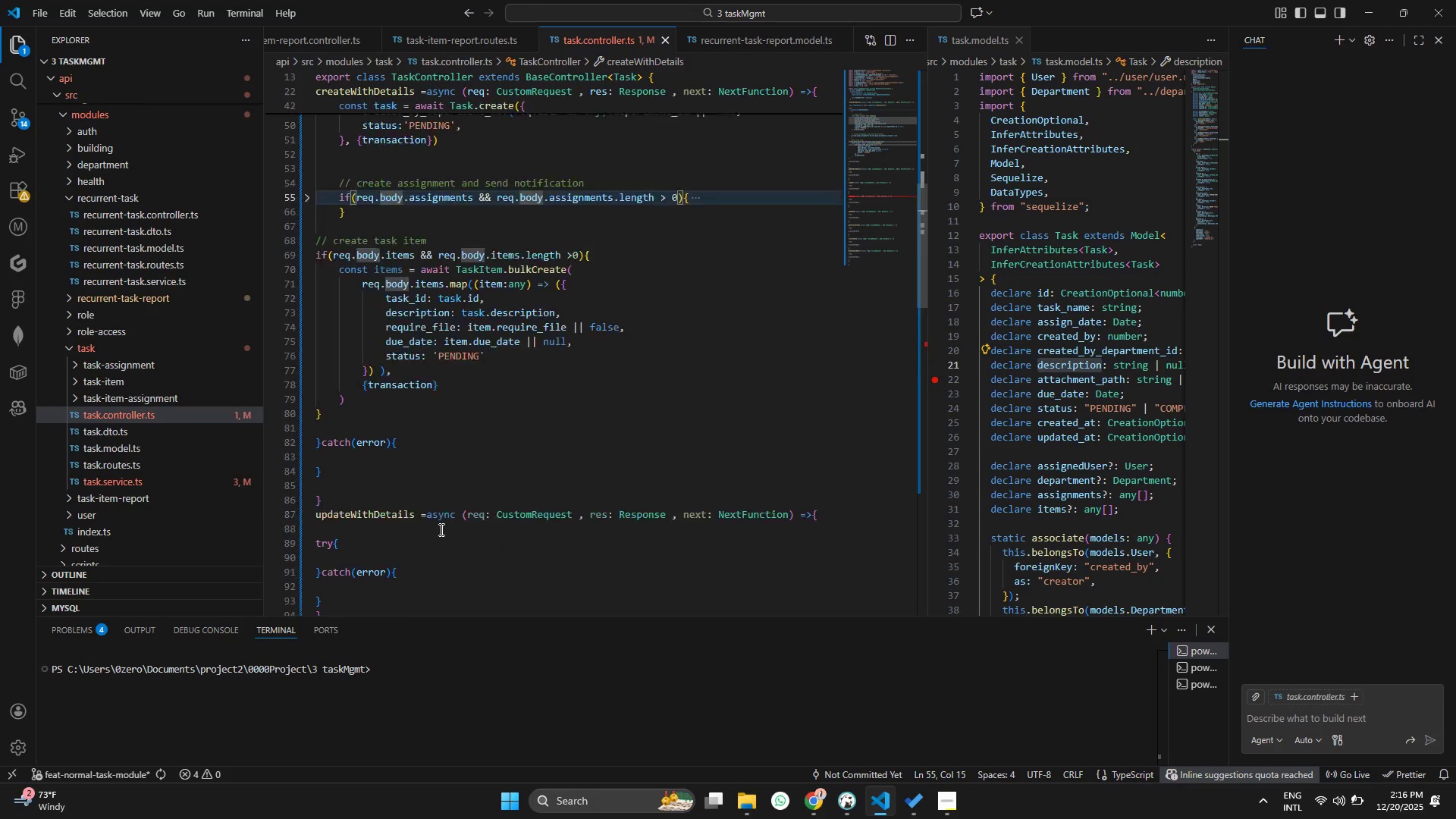 
scroll: coordinate [440, 529], scroll_direction: up, amount: 25.0
 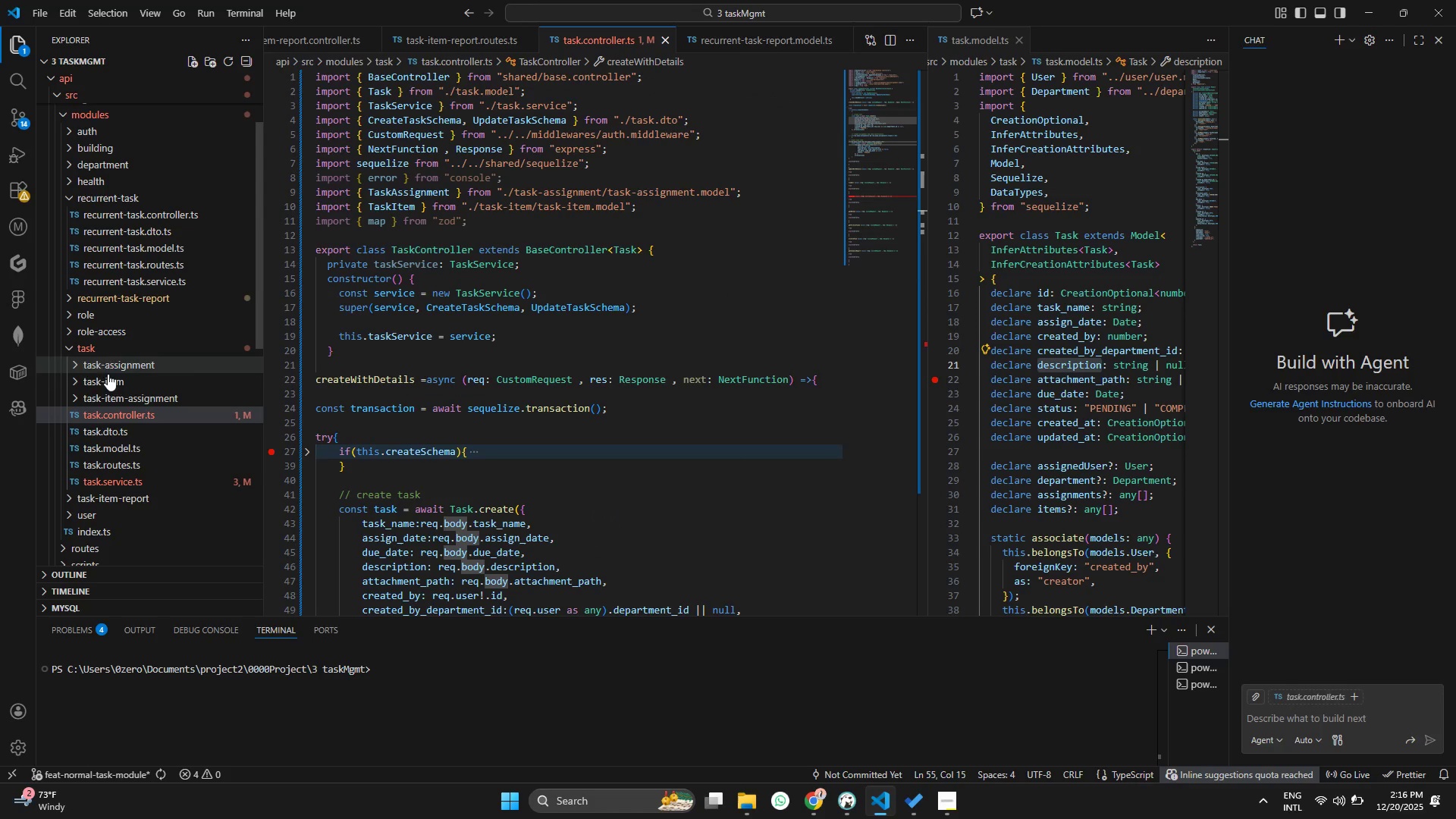 
left_click([73, 399])
 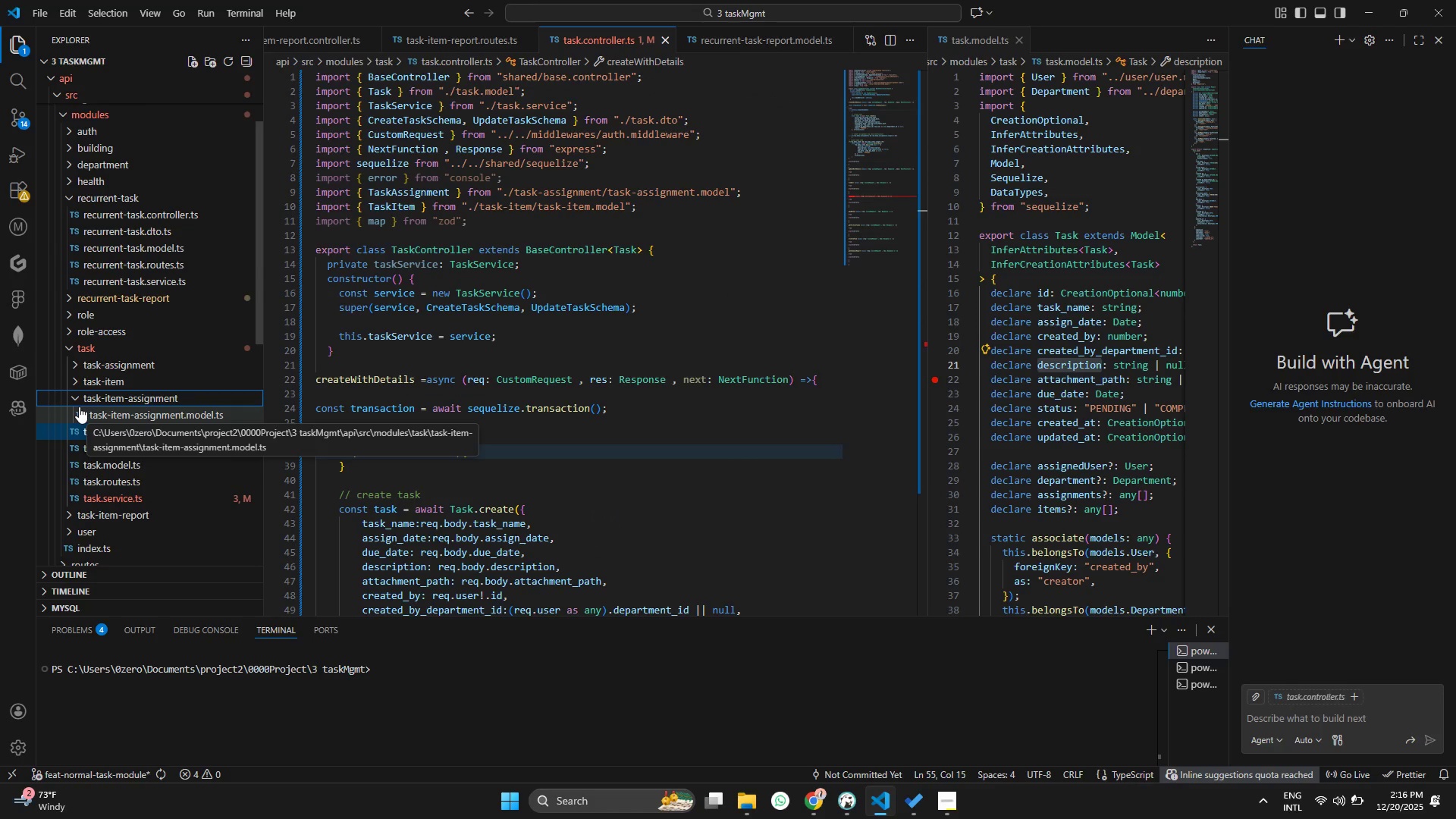 
wait(8.32)
 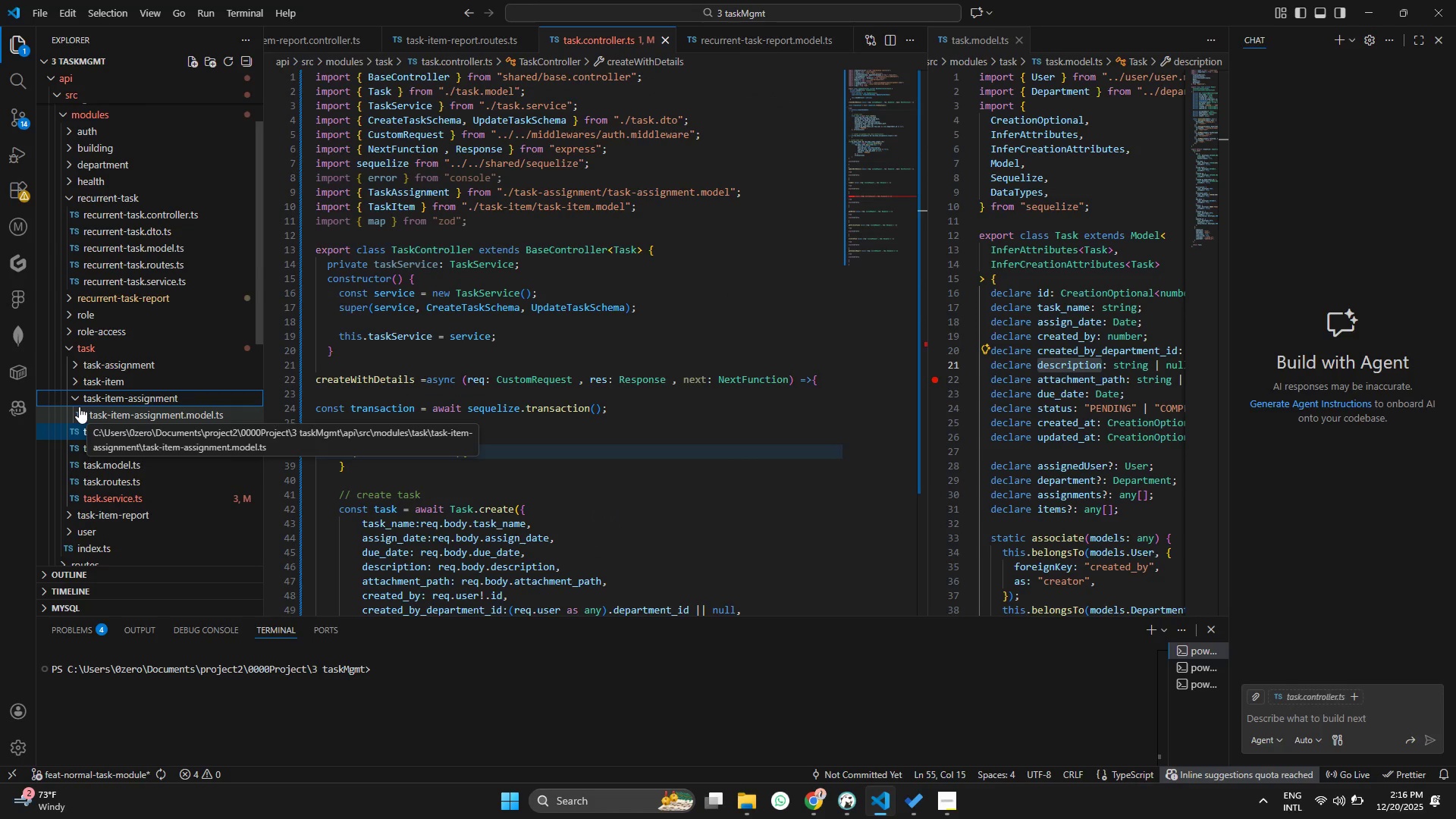 
mouse_move([124, 275])
 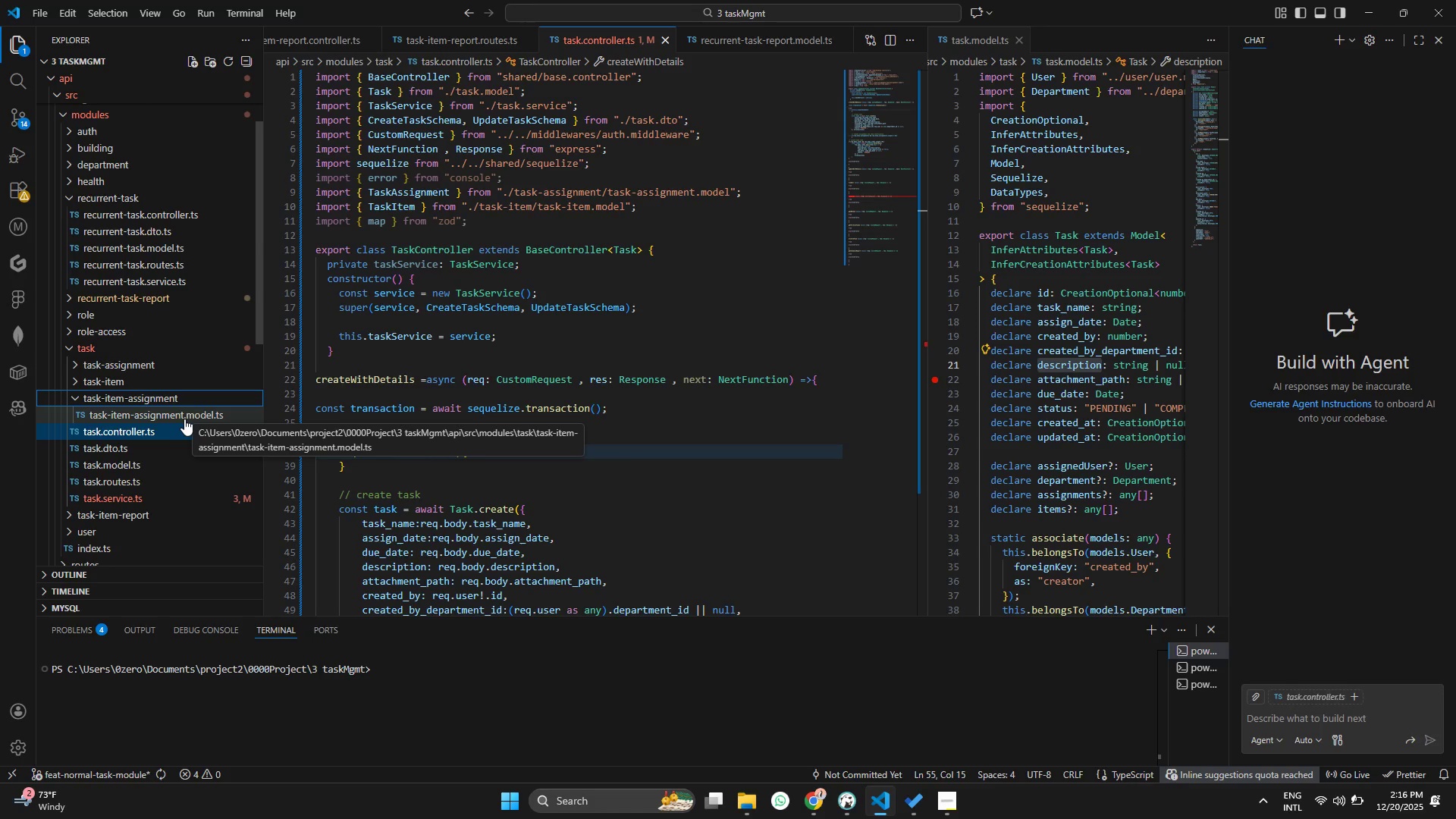 
left_click([67, 362])
 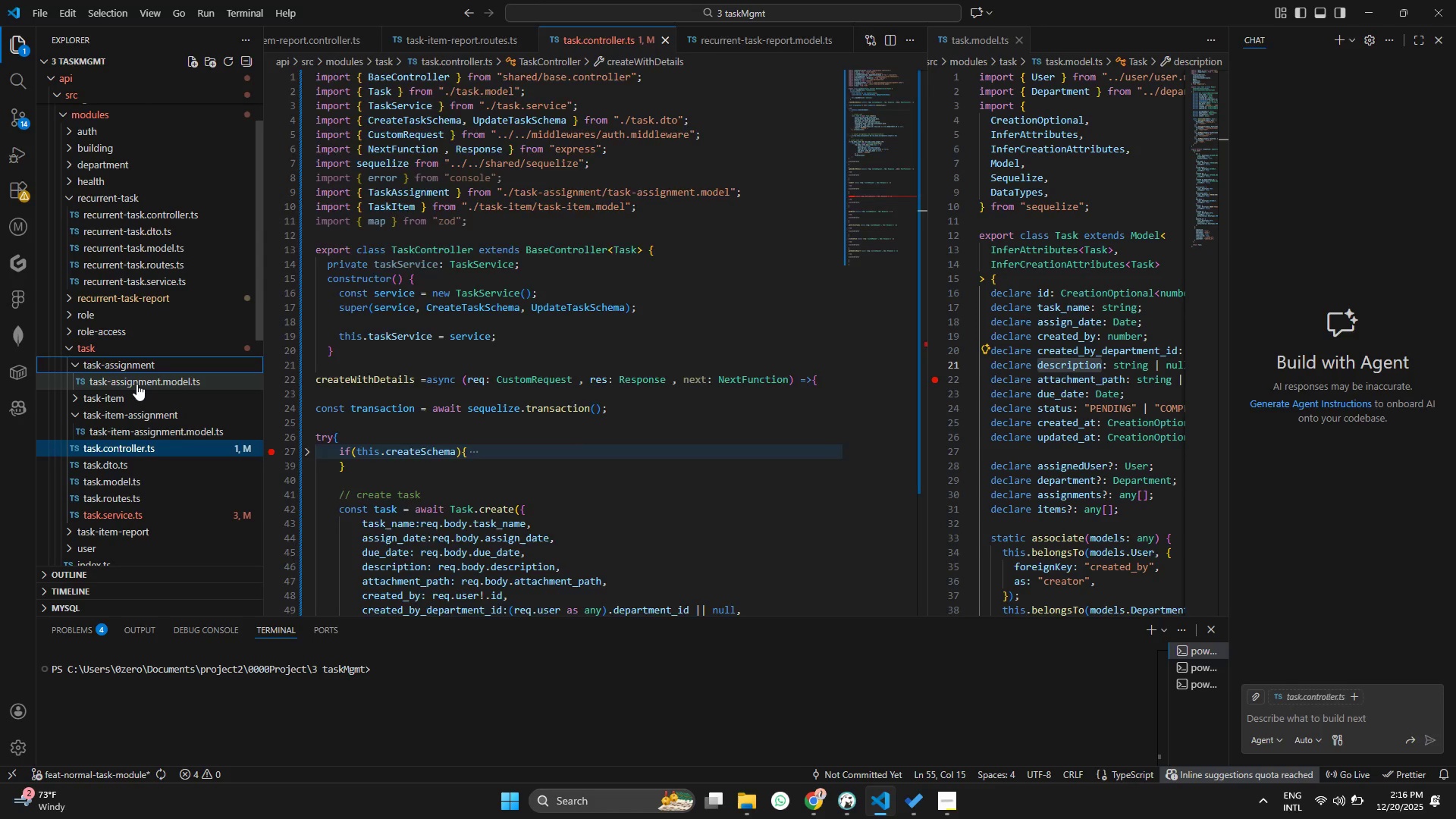 
left_click([136, 384])
 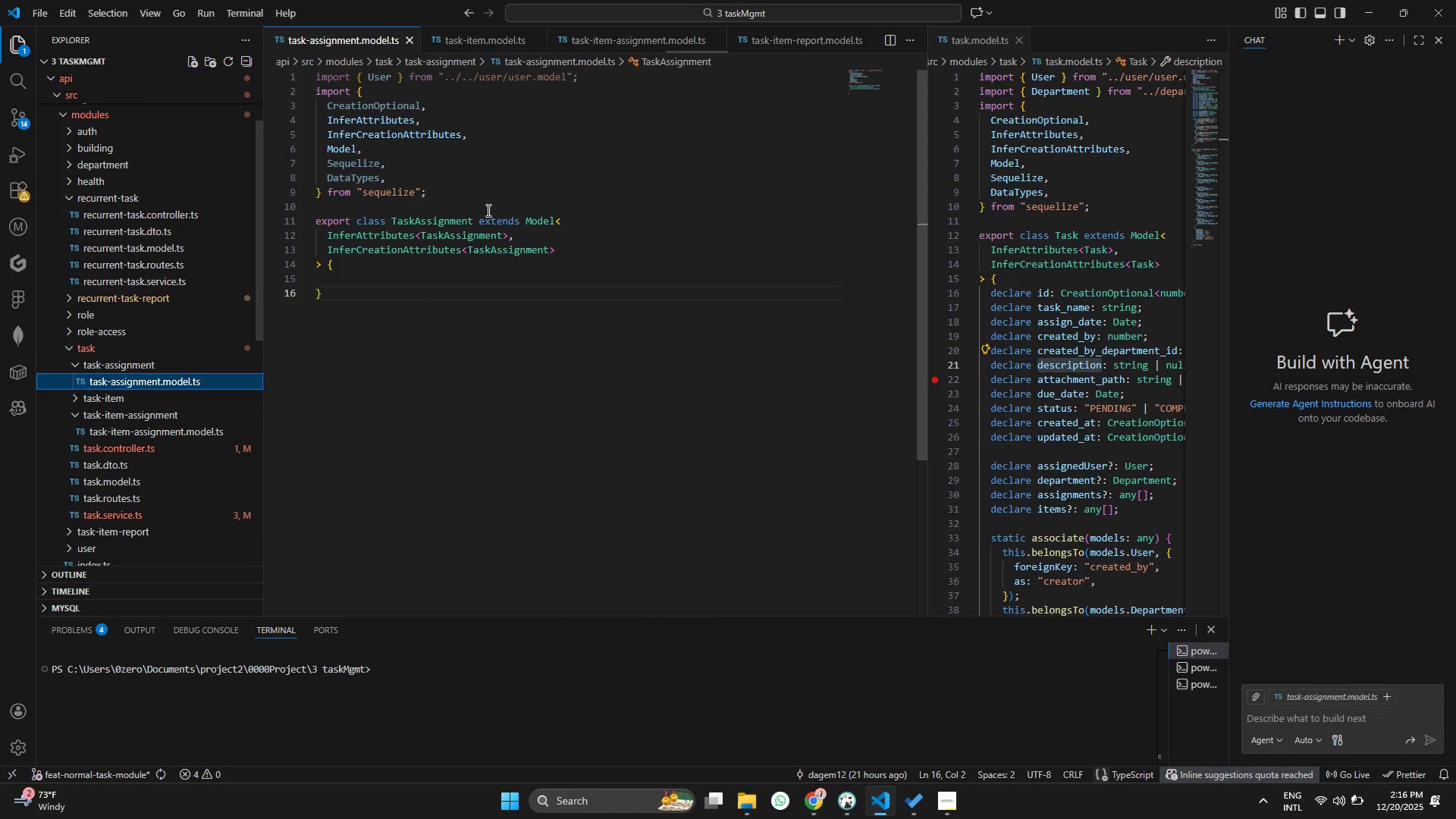 
left_click([487, 210])
 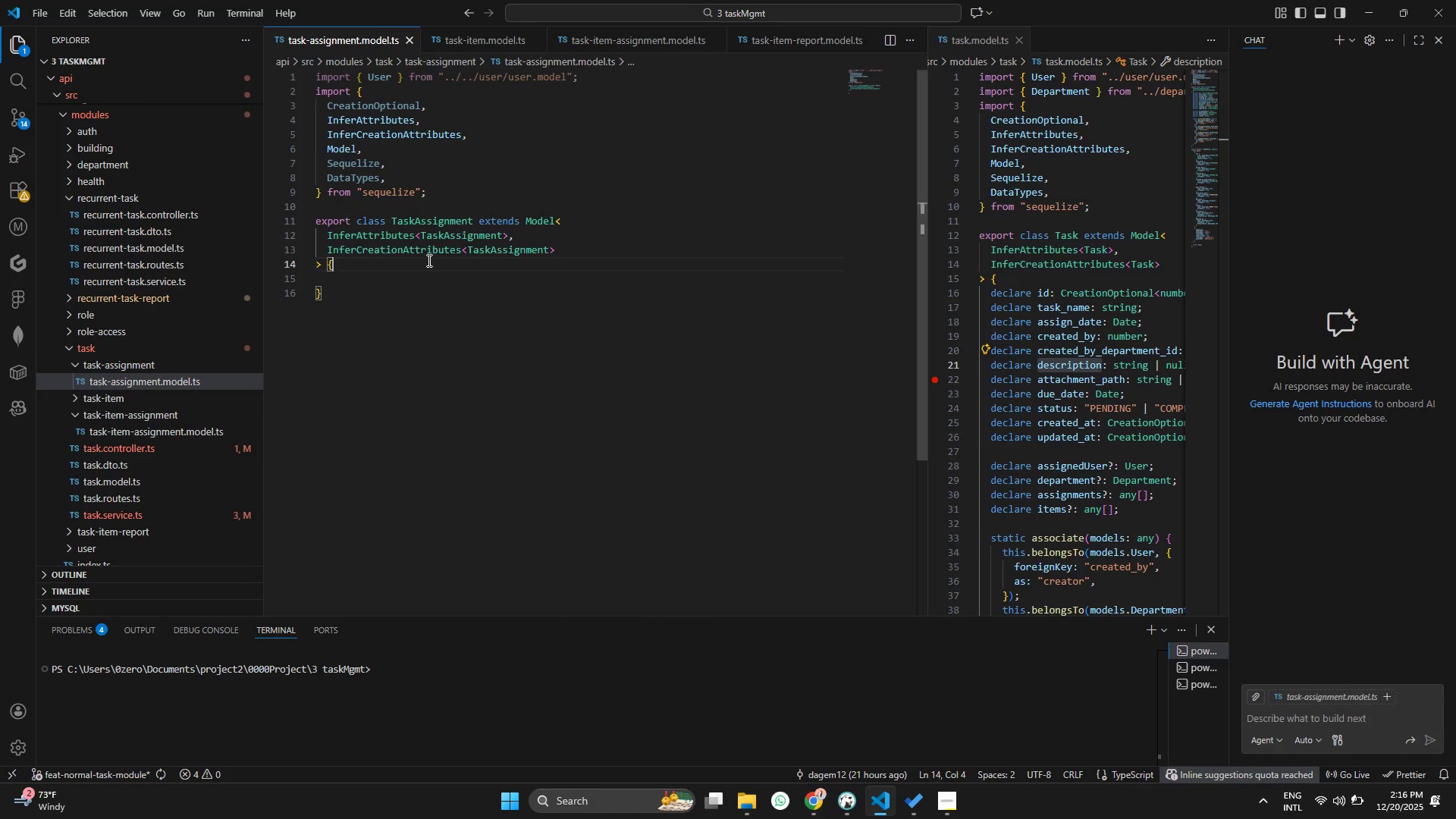 
double_click([412, 268])
 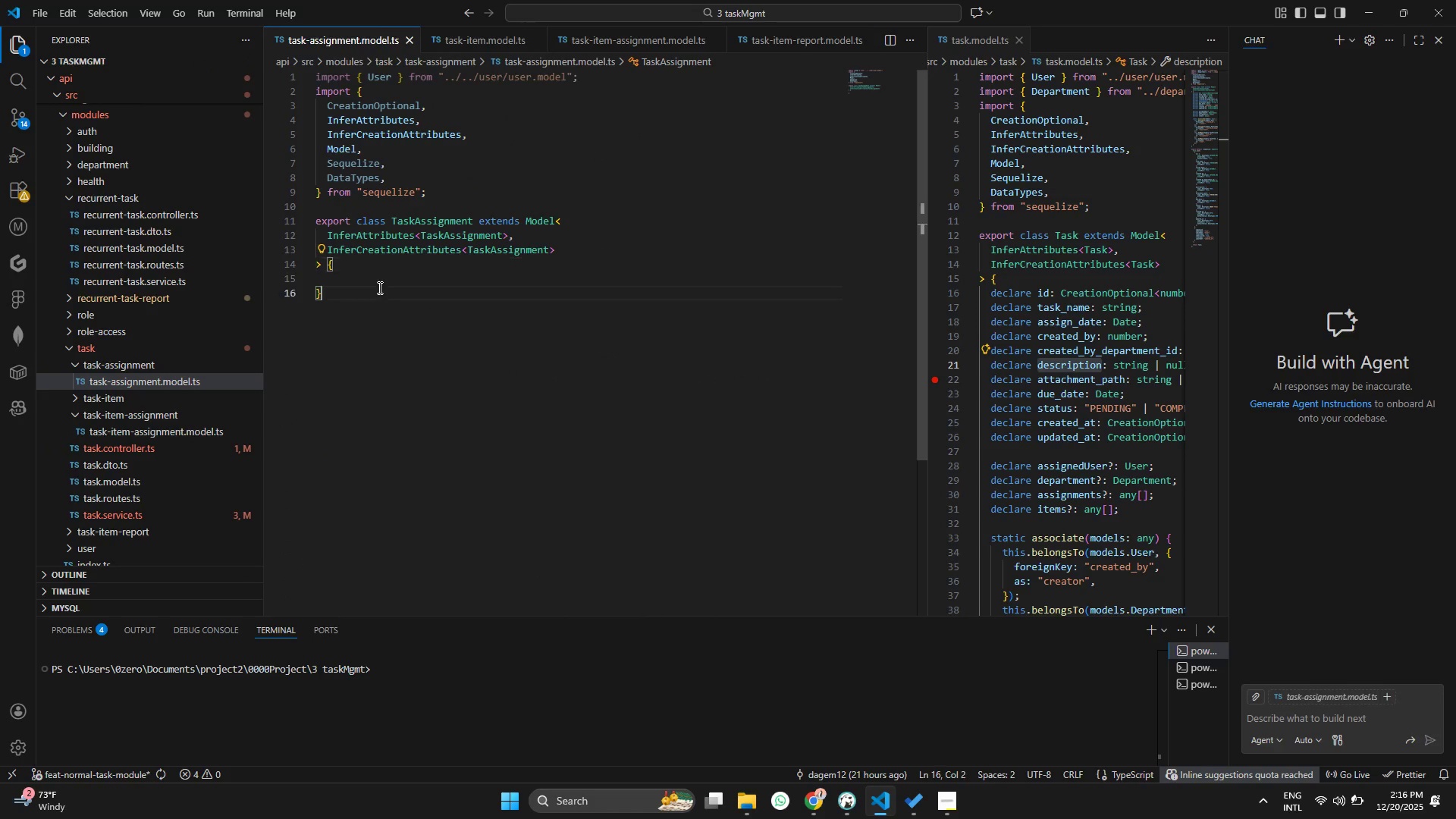 
triple_click([378, 287])
 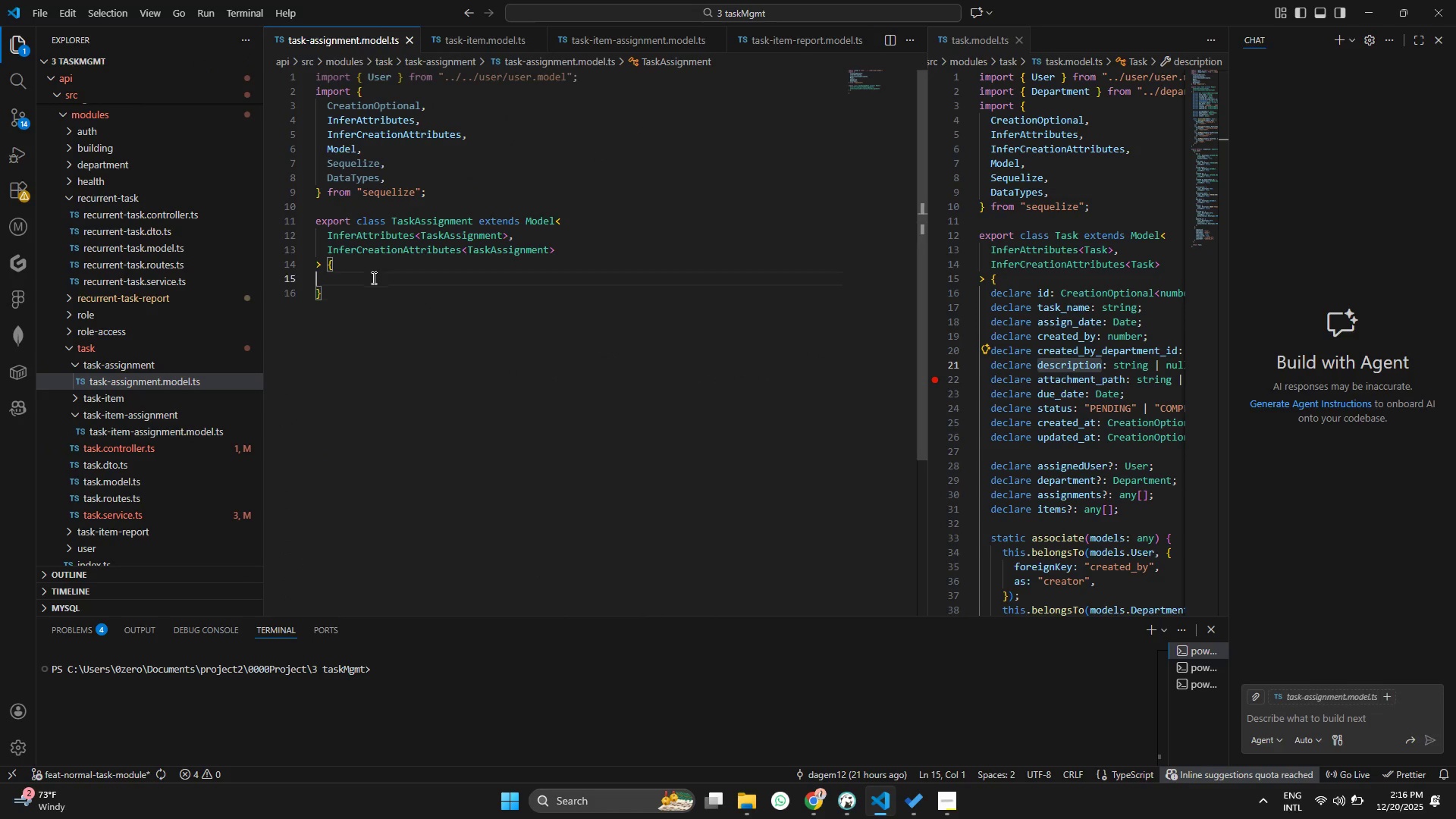 
left_click([372, 278])
 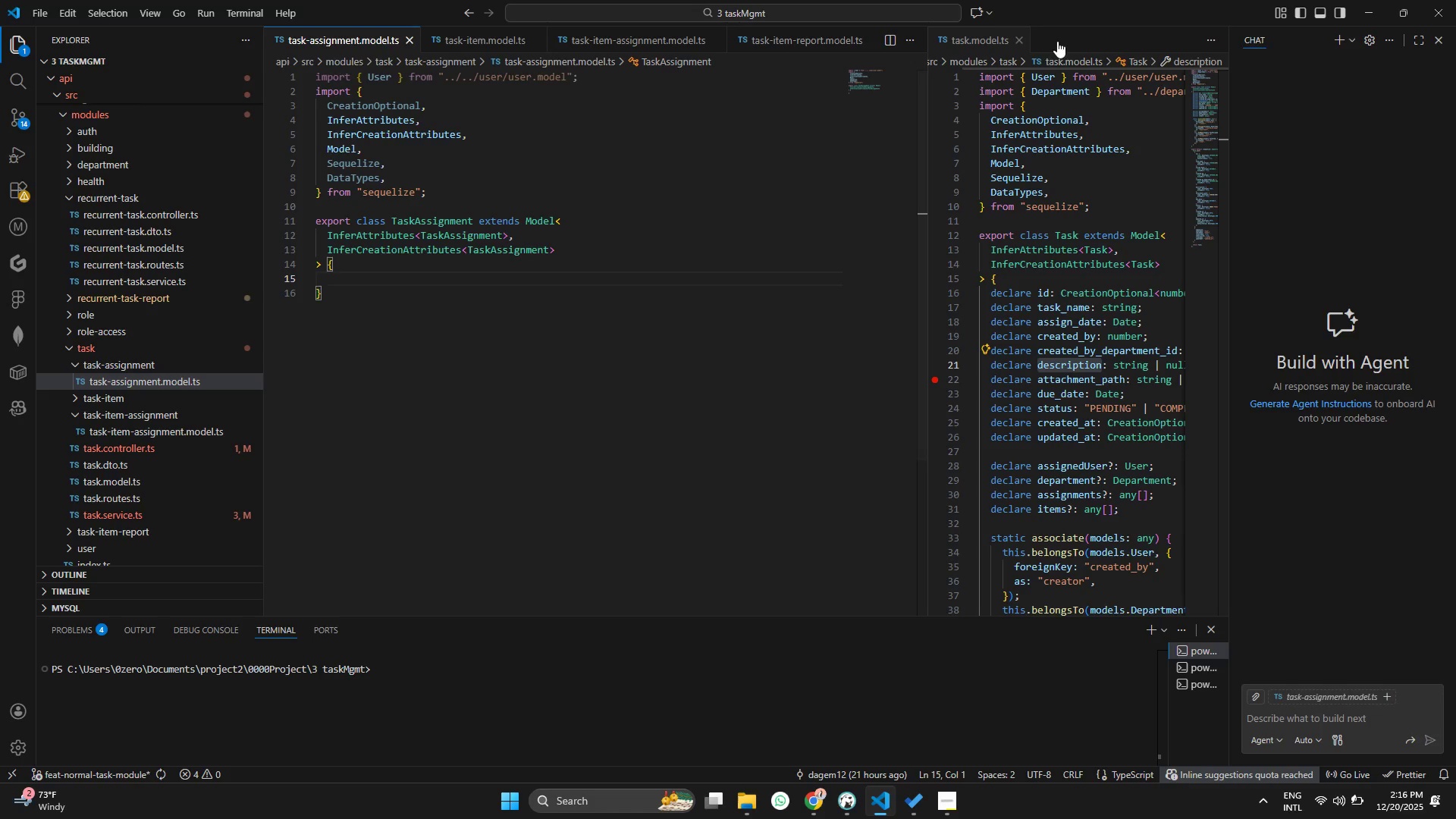 
left_click([1020, 39])
 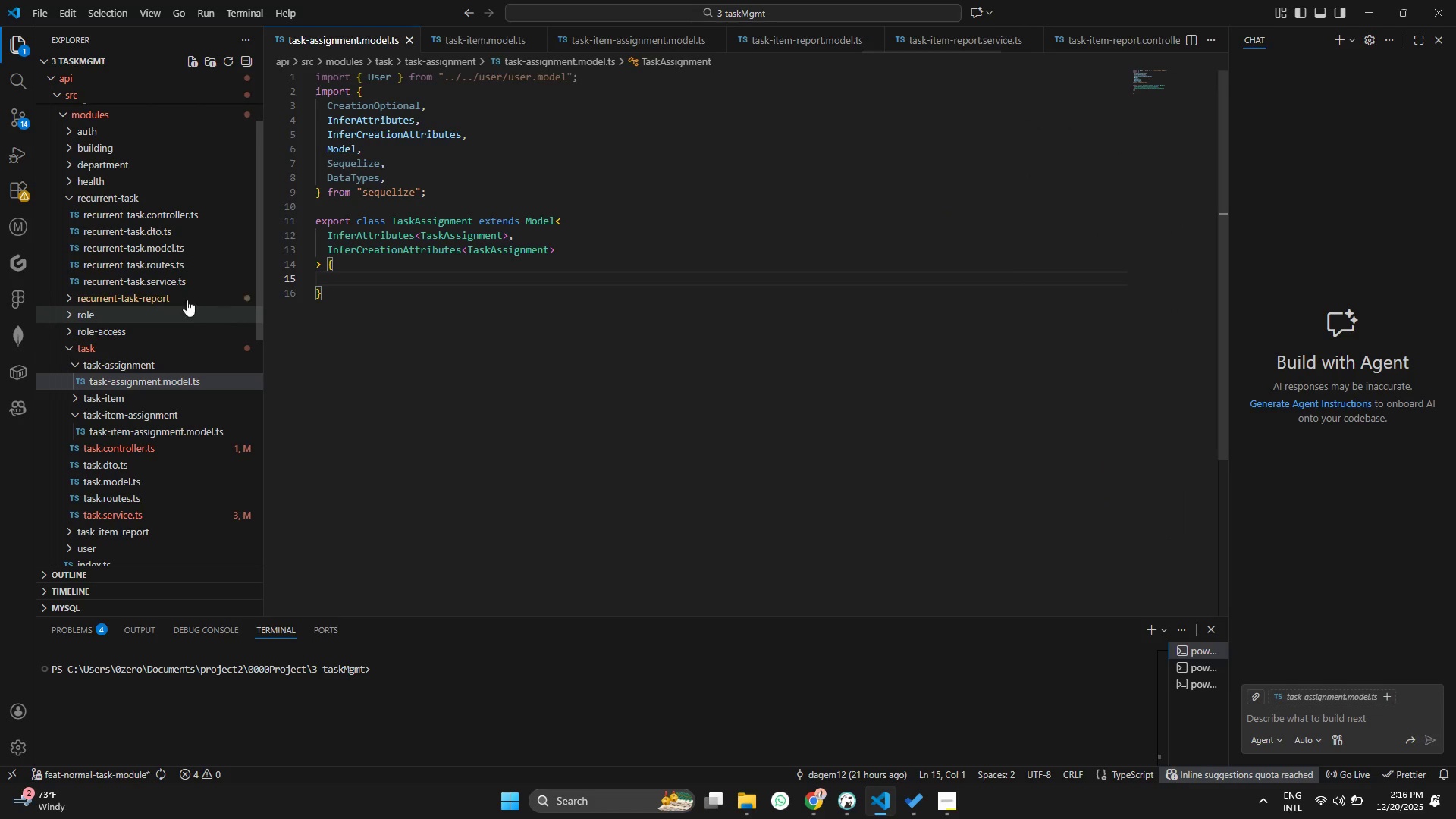 
scroll: coordinate [165, 287], scroll_direction: up, amount: 7.0
 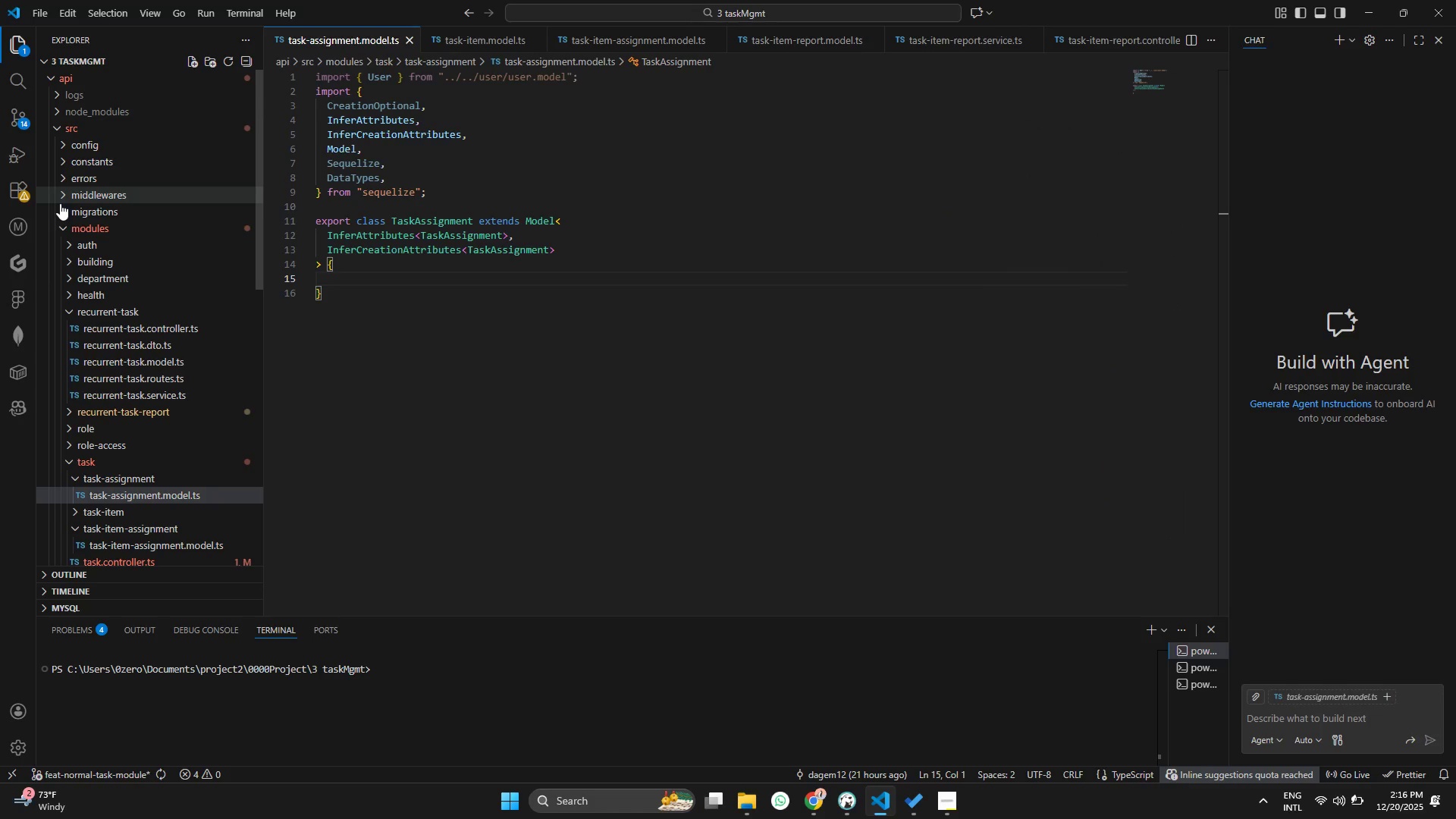 
left_click([60, 215])
 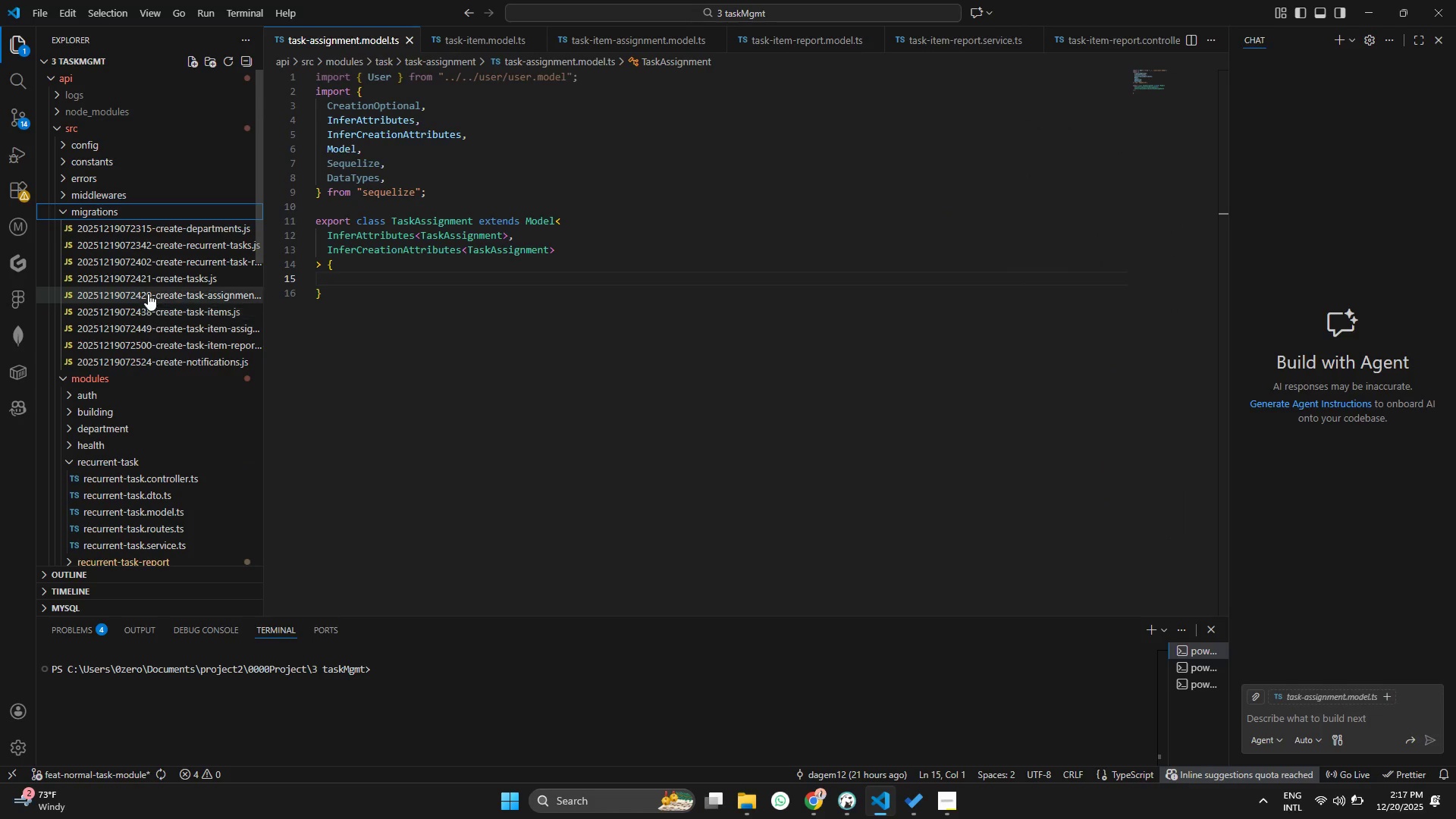 
right_click([148, 293])
 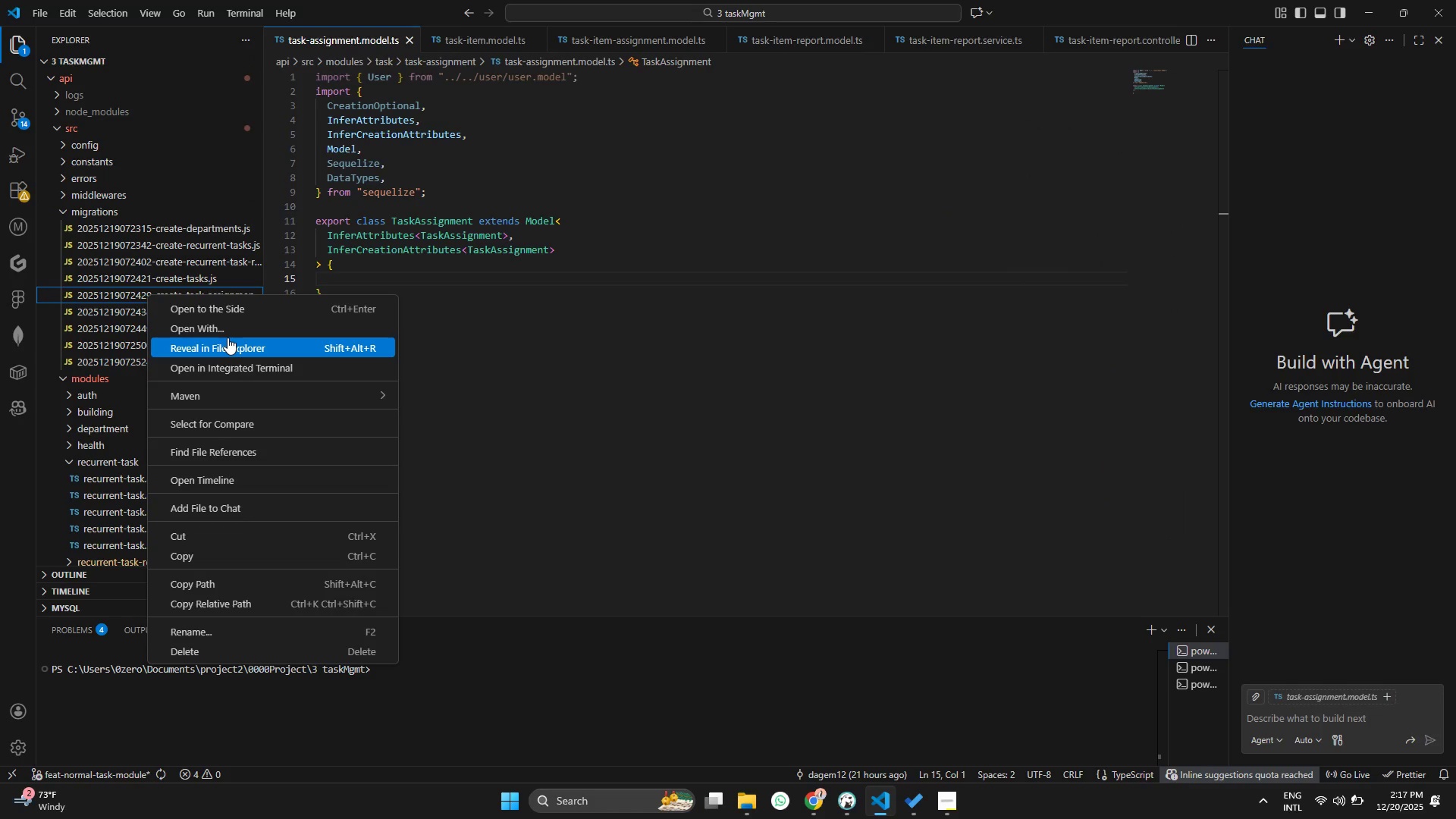 
left_click_drag(start_coordinate=[228, 341], to_coordinate=[232, 303])
 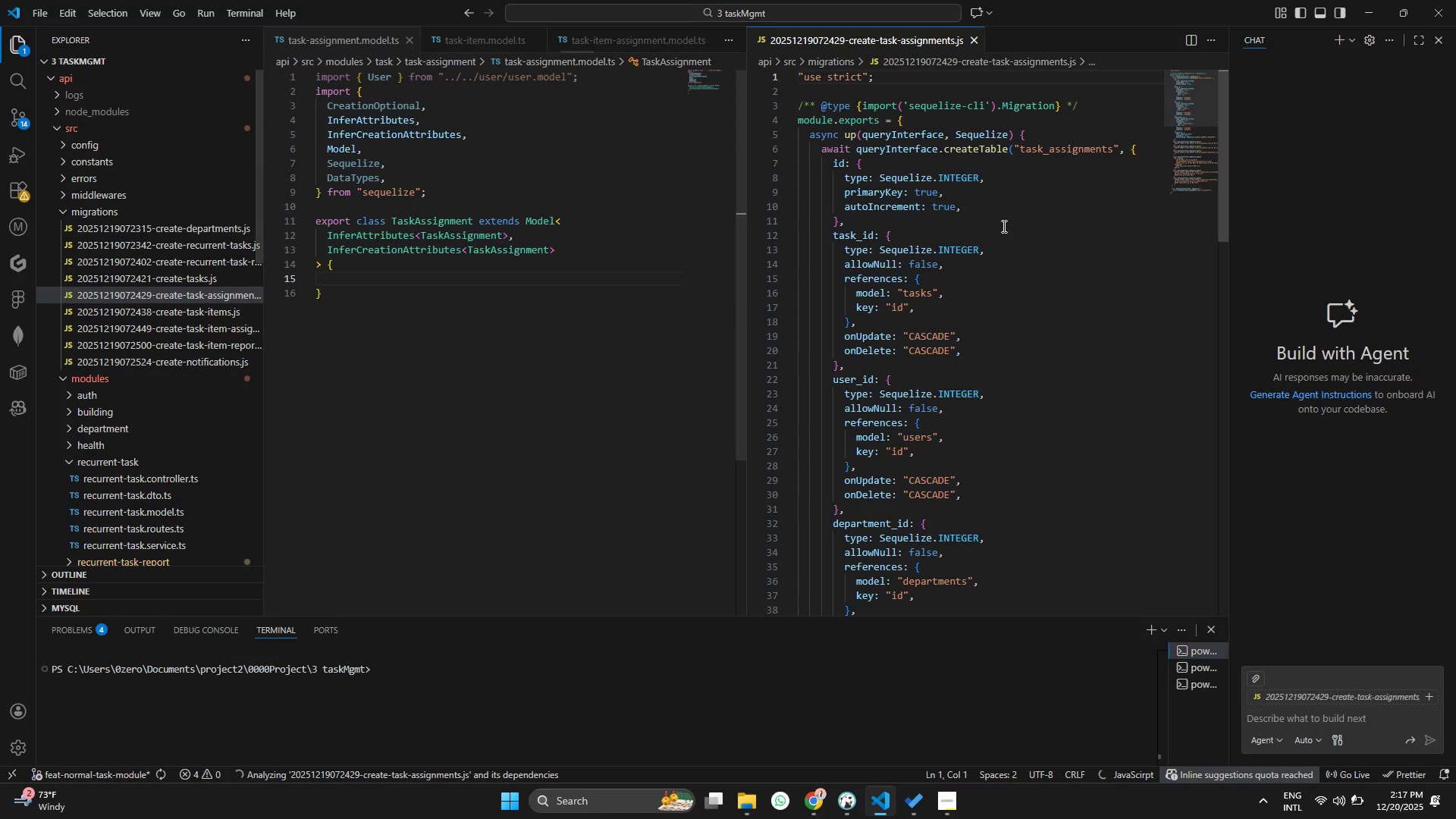 
left_click([999, 225])
 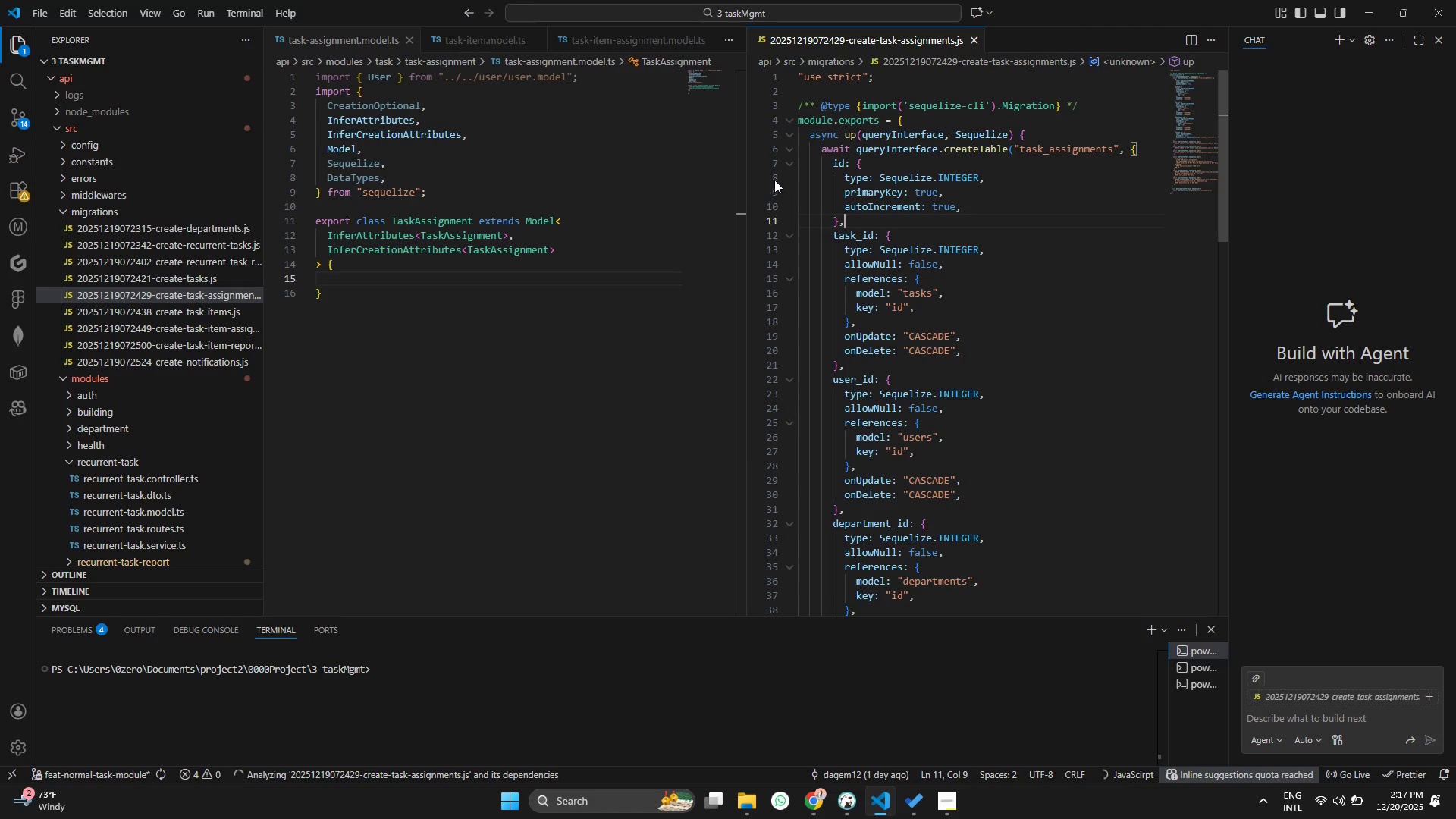 
left_click_drag(start_coordinate=[756, 180], to_coordinate=[726, 182])
 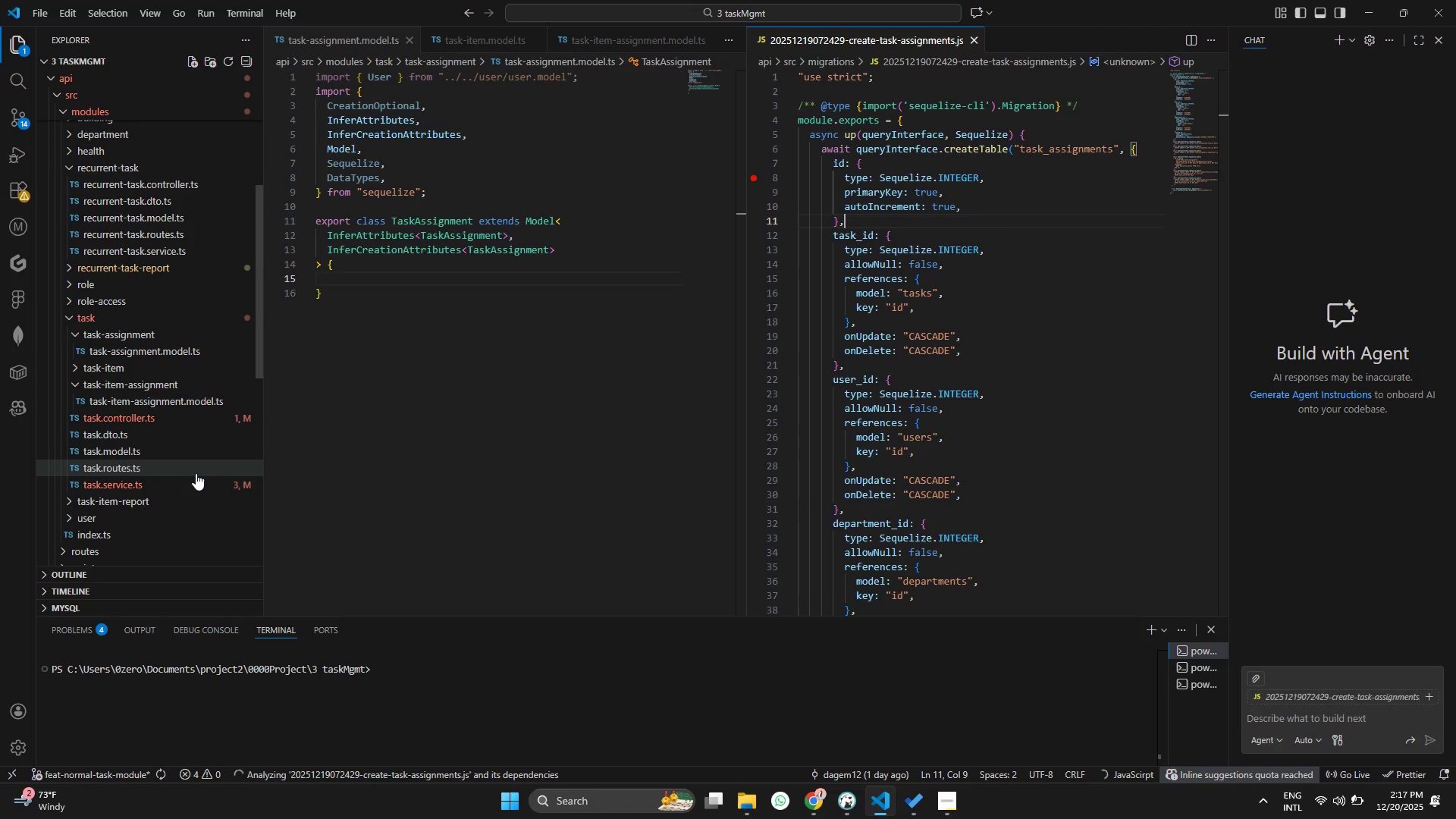 
wait(7.41)
 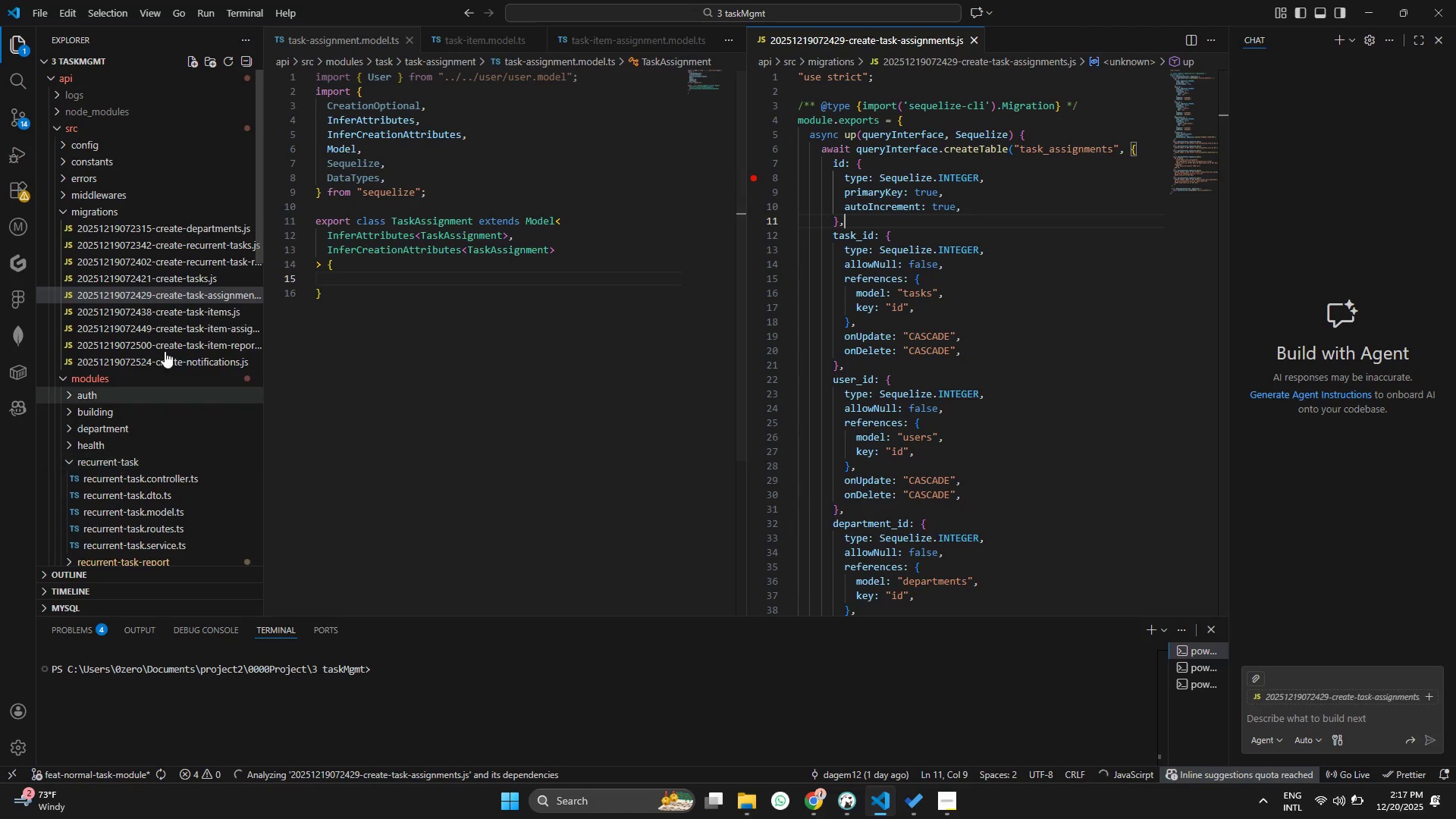 
left_click([136, 447])
 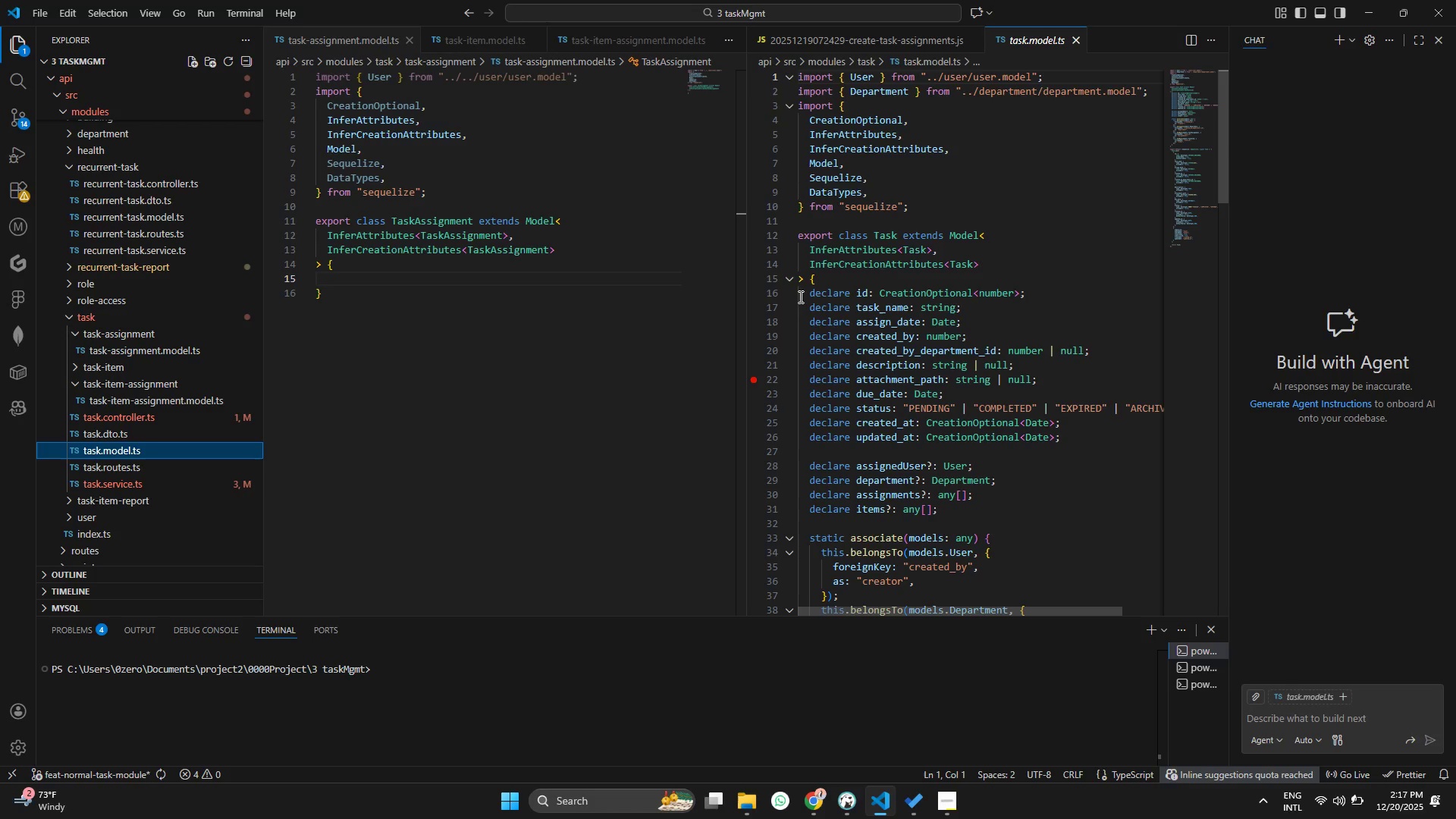 
left_click_drag(start_coordinate=[805, 290], to_coordinate=[968, 604])
 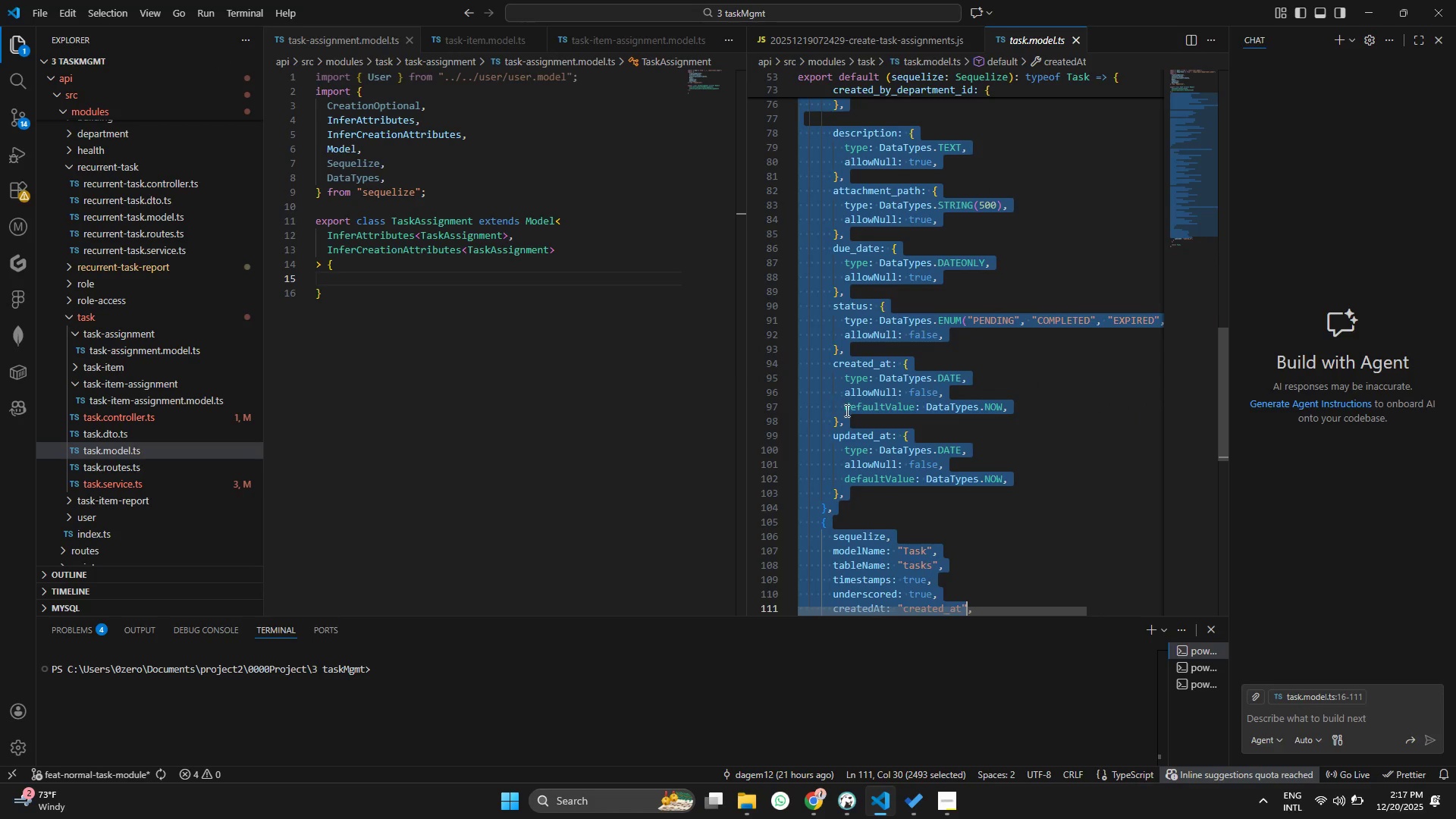 
scroll: coordinate [957, 419], scroll_direction: down, amount: 3.0
 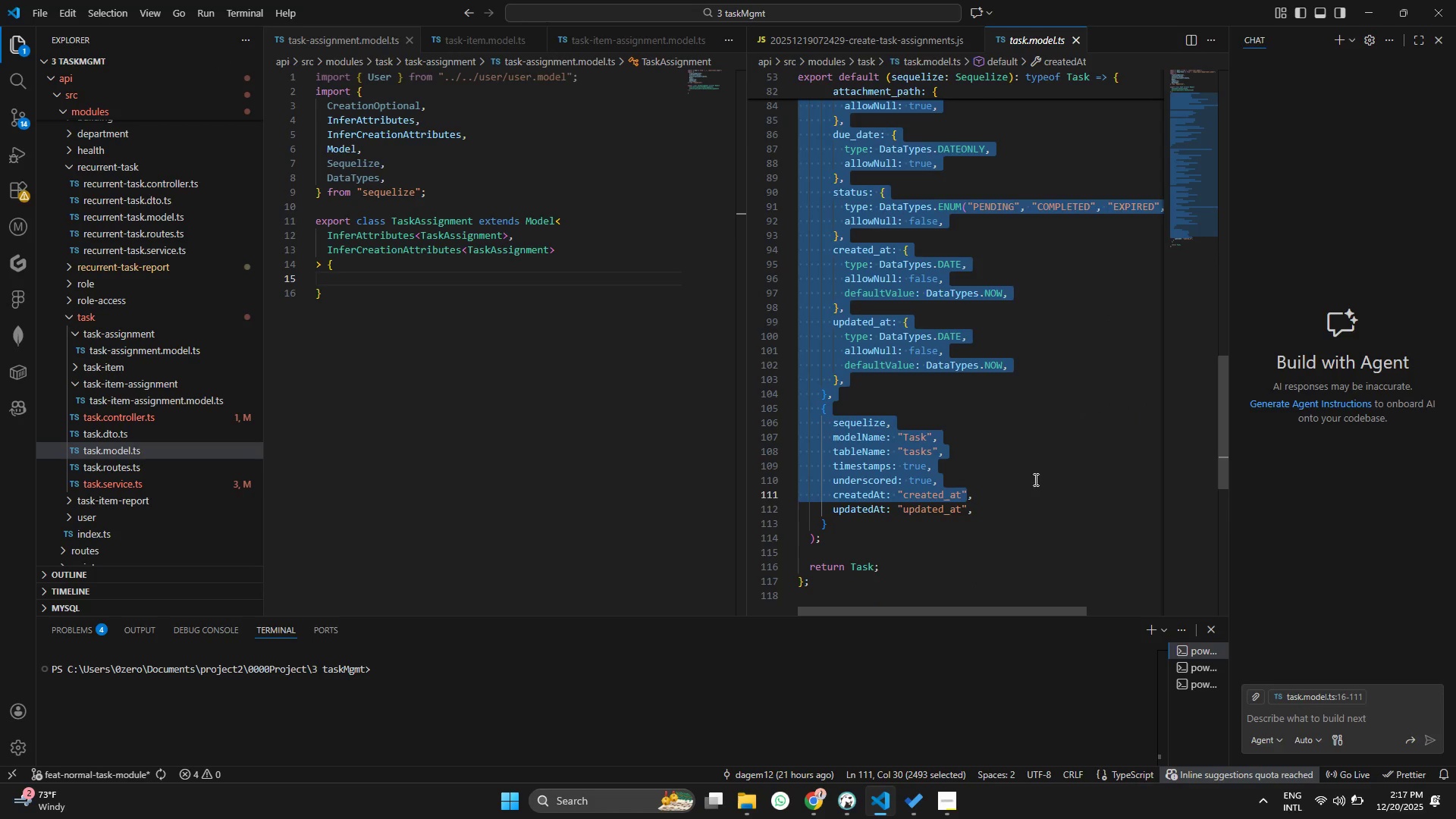 
key(Shift+ArrowDown)
 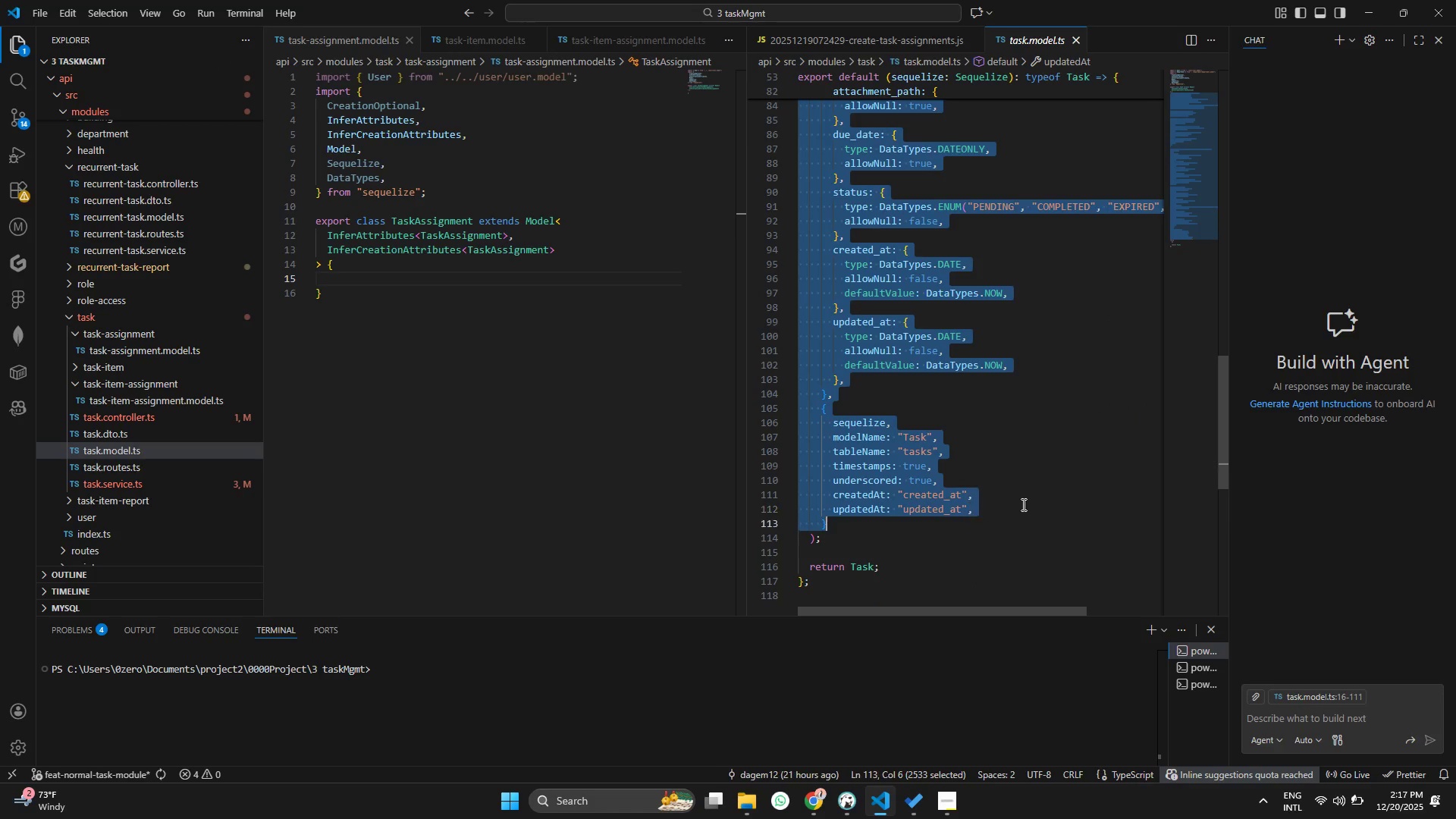 
key(Shift+ArrowDown)
 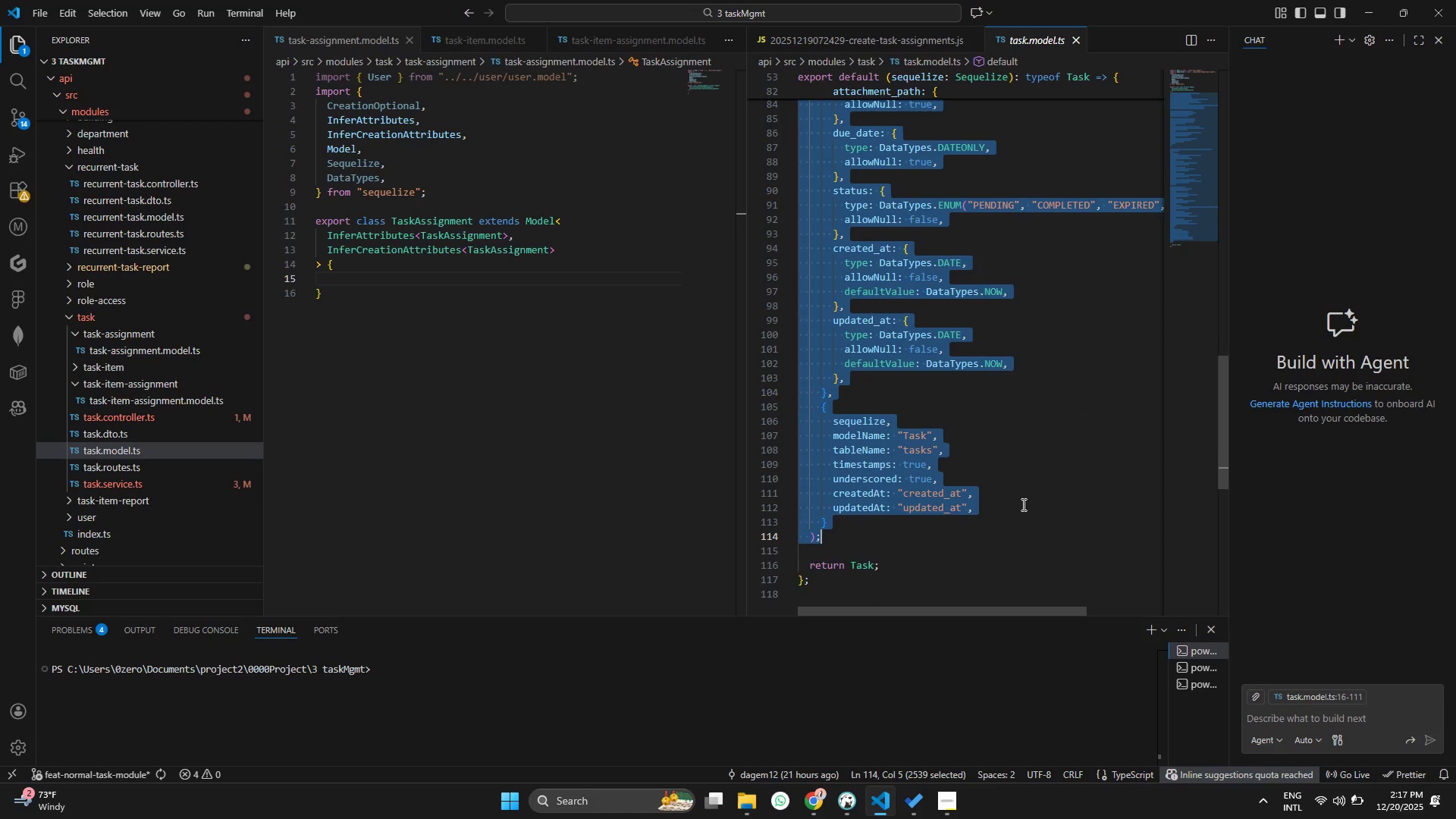 
key(Shift+ArrowDown)
 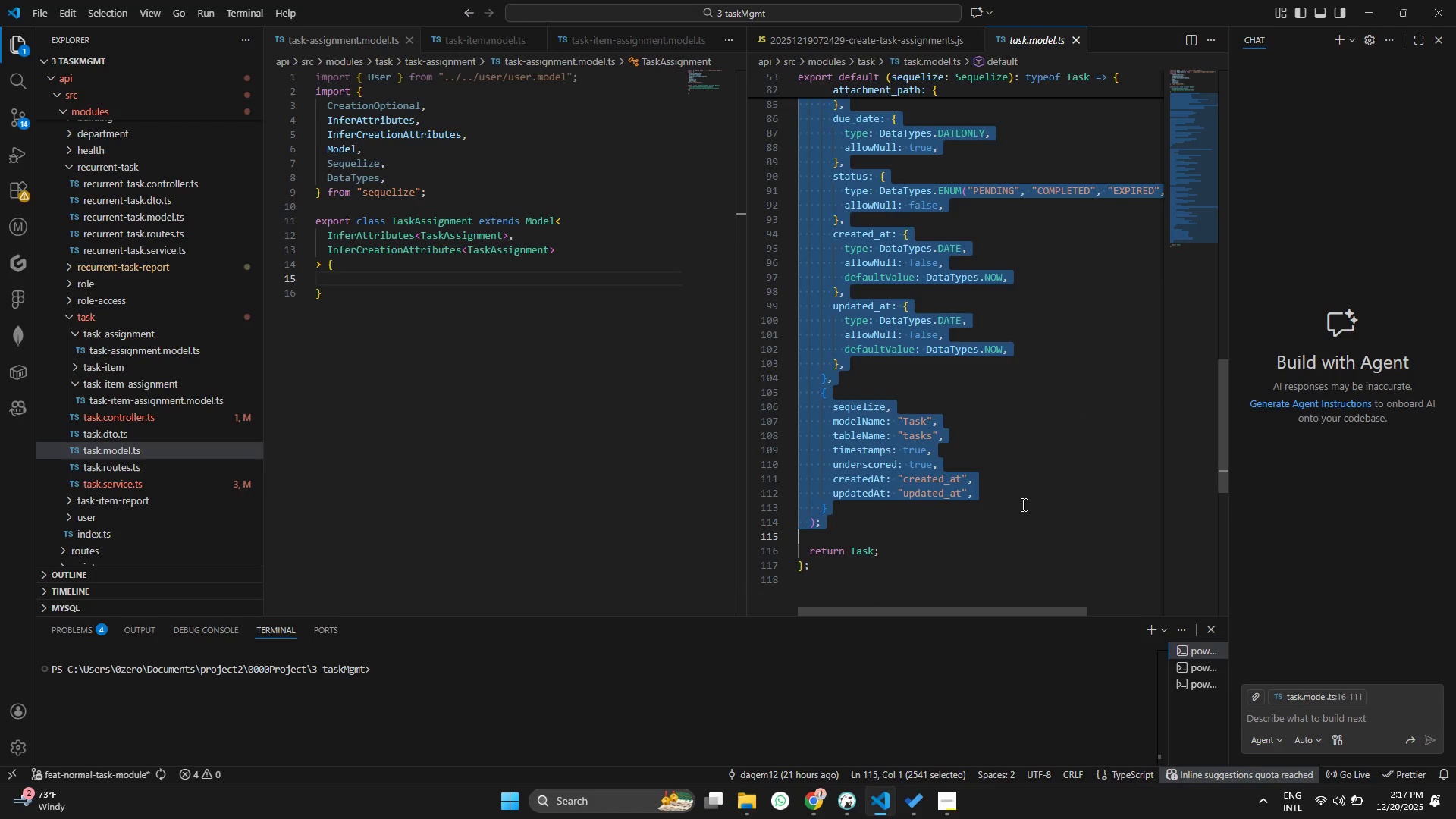 
key(Shift+ArrowDown)
 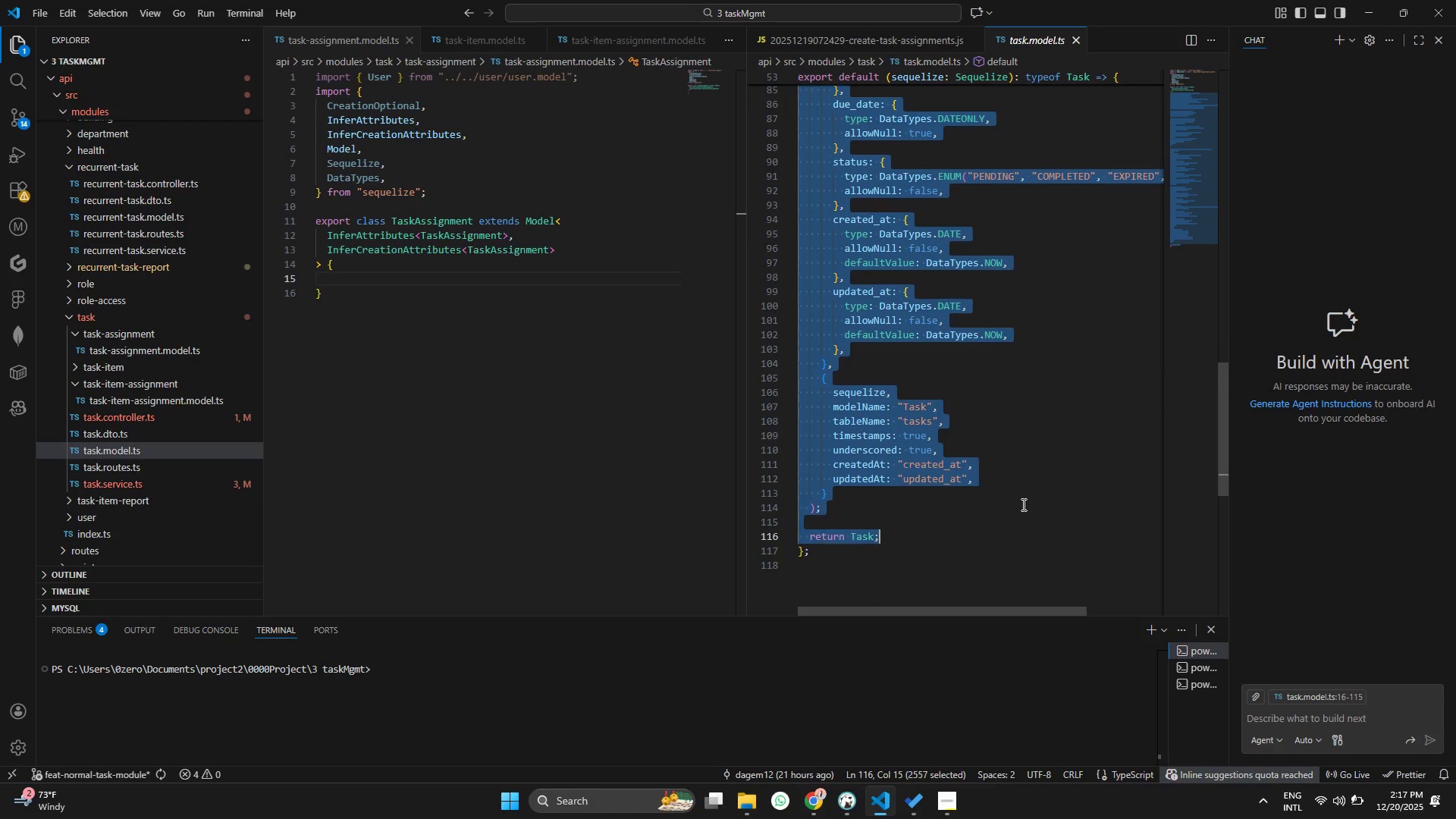 
key(Shift+ArrowDown)
 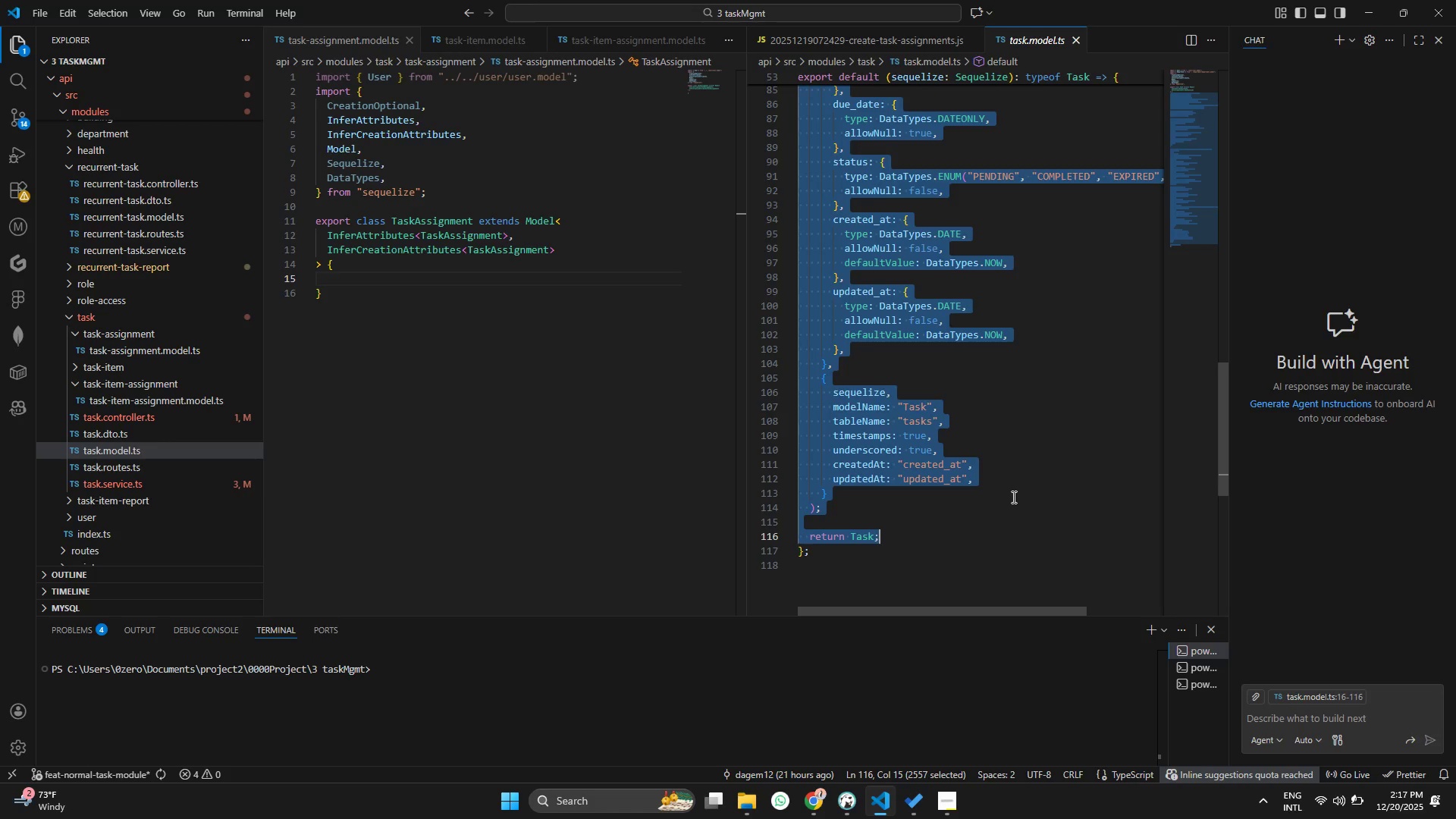 
key(Control+C)
 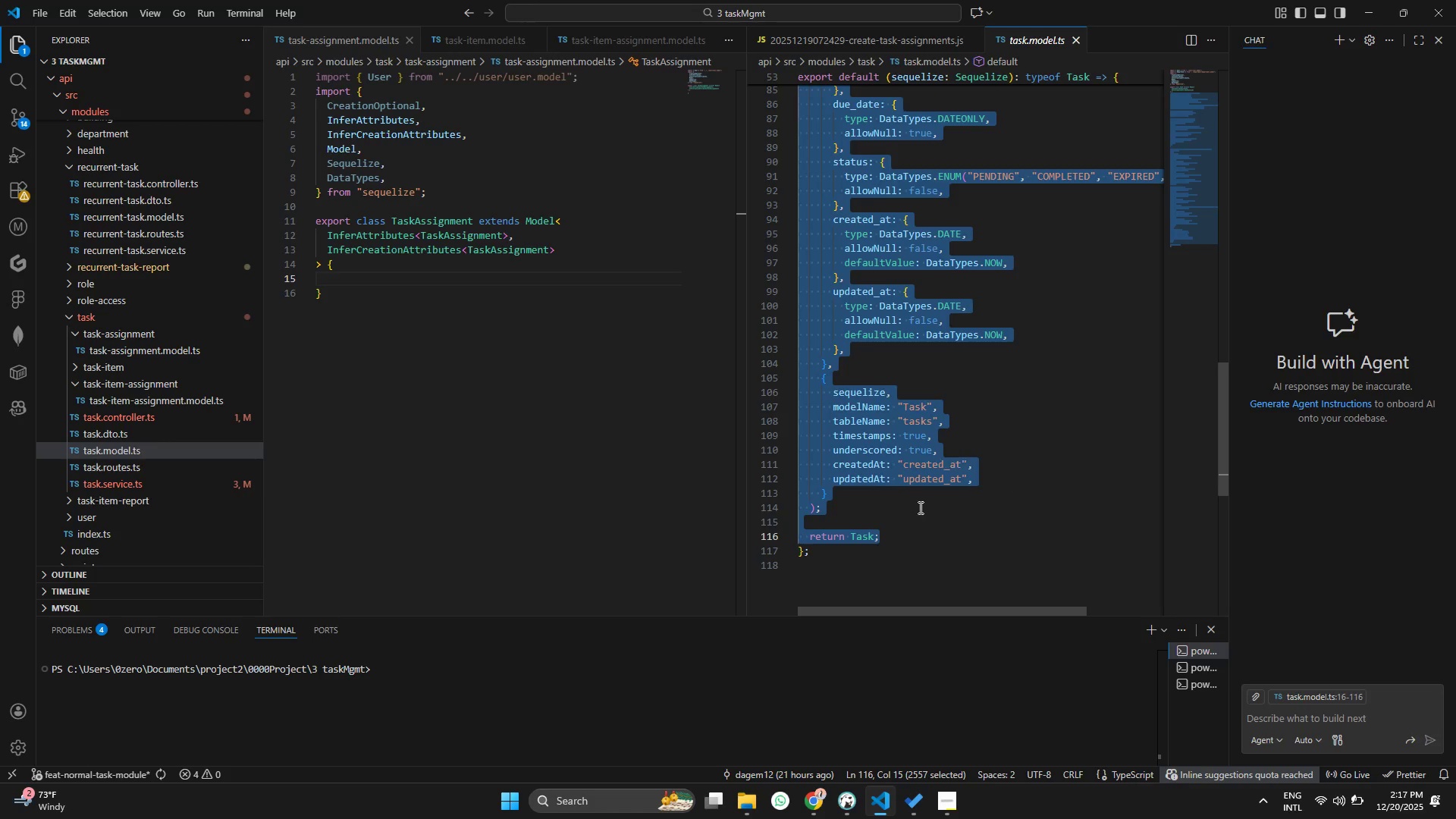 
key(Control+C)
 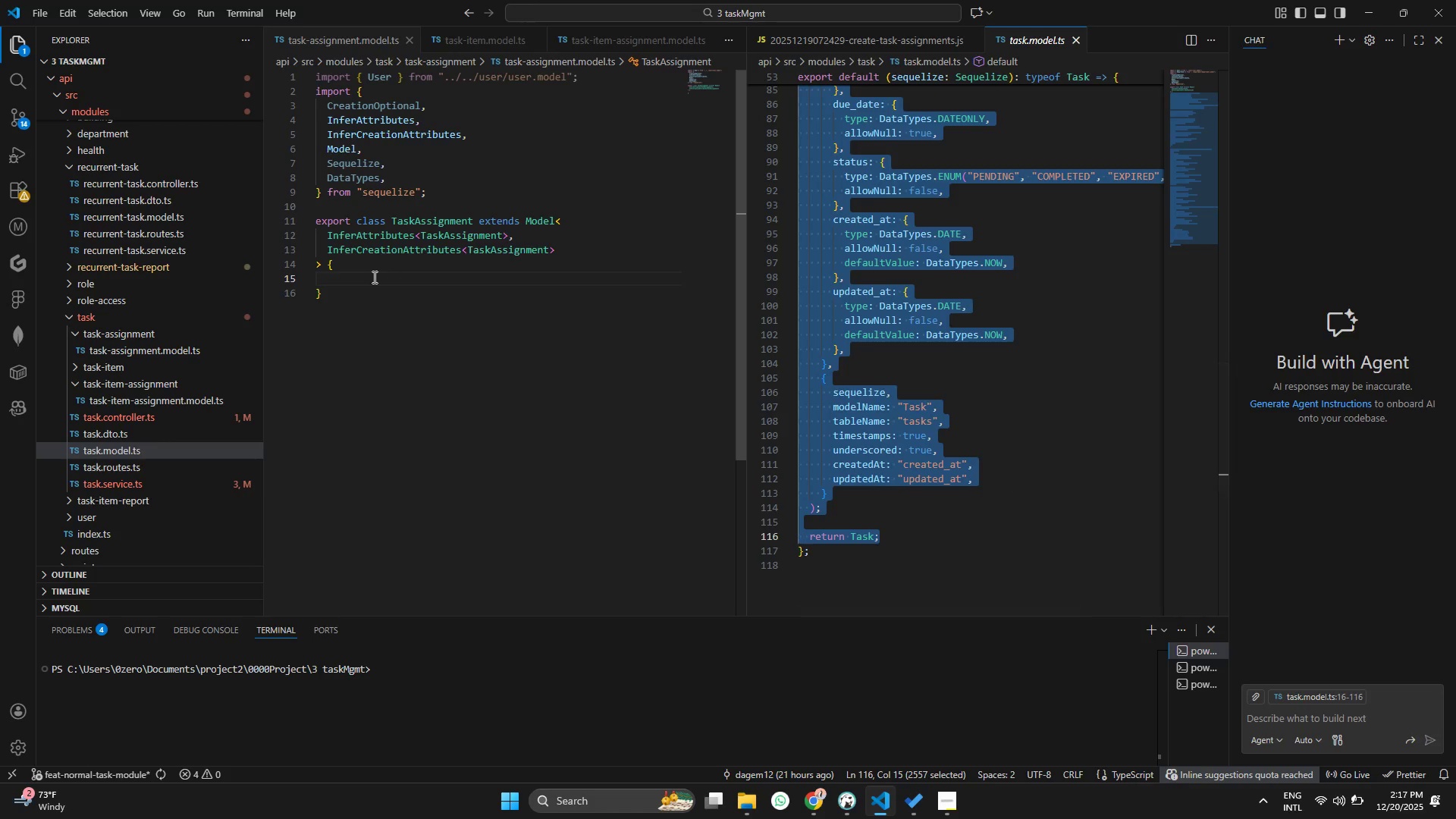 
left_click([372, 277])
 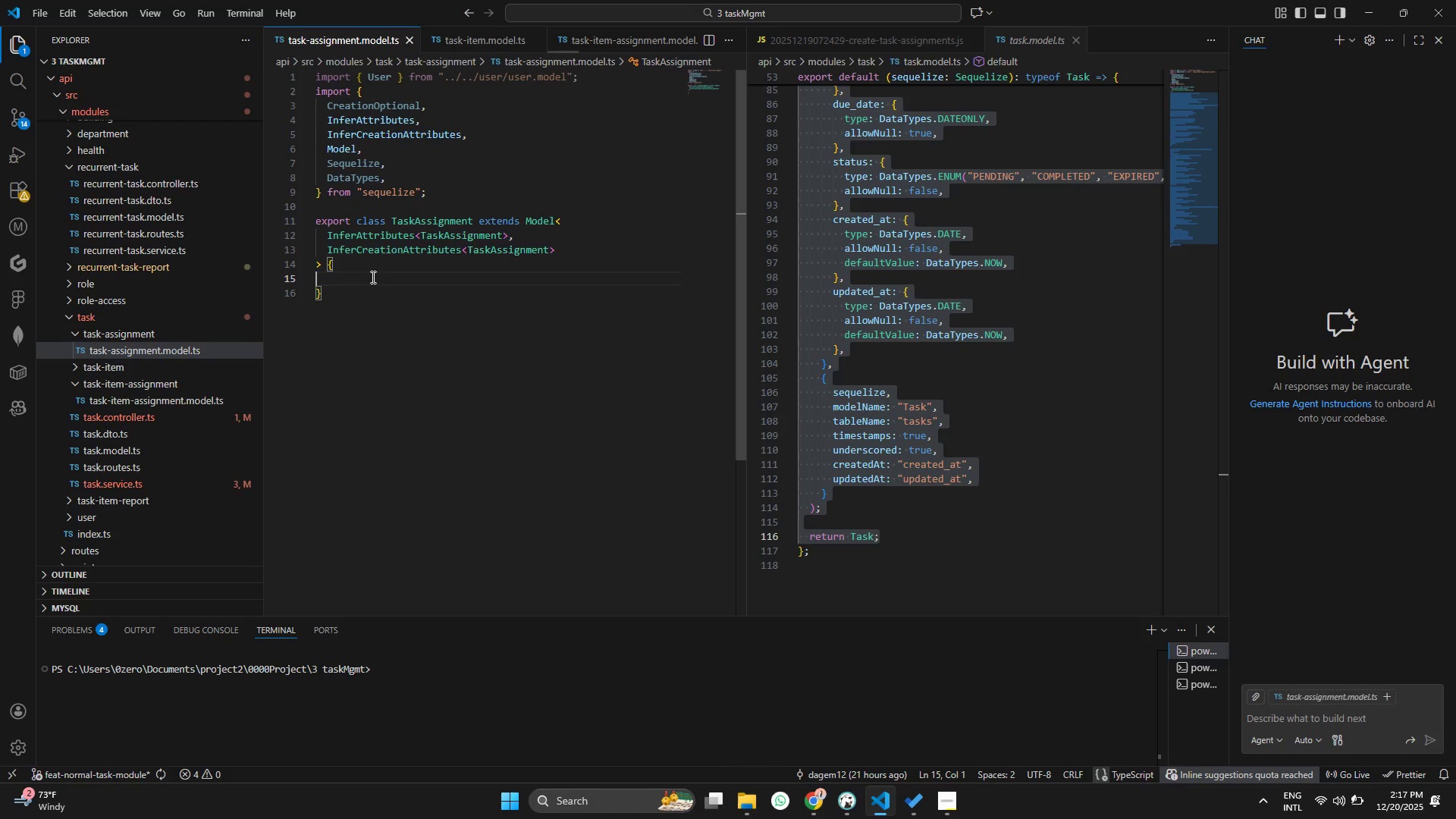 
key(Control+ControlLeft)
 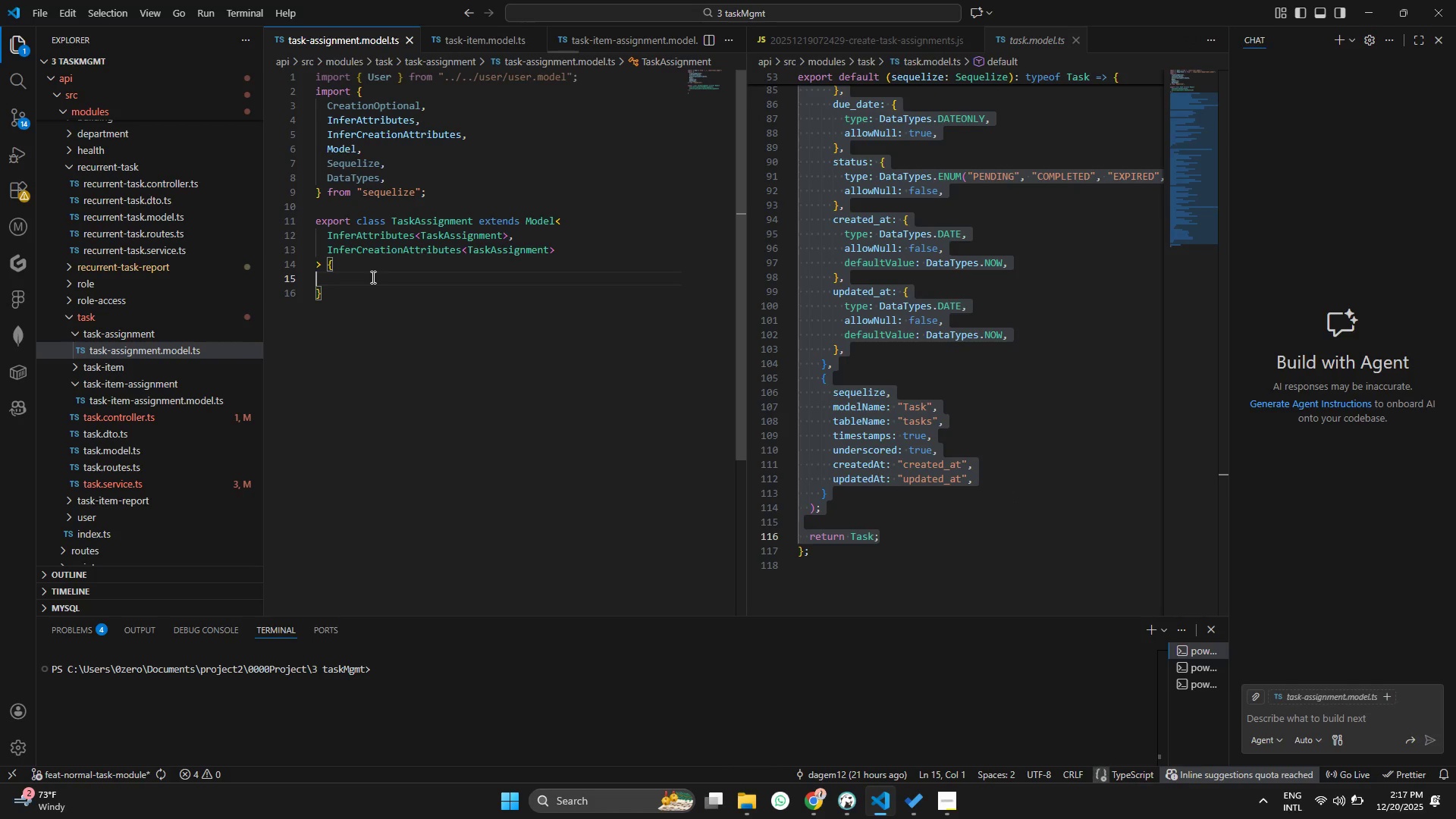 
key(Control+V)
 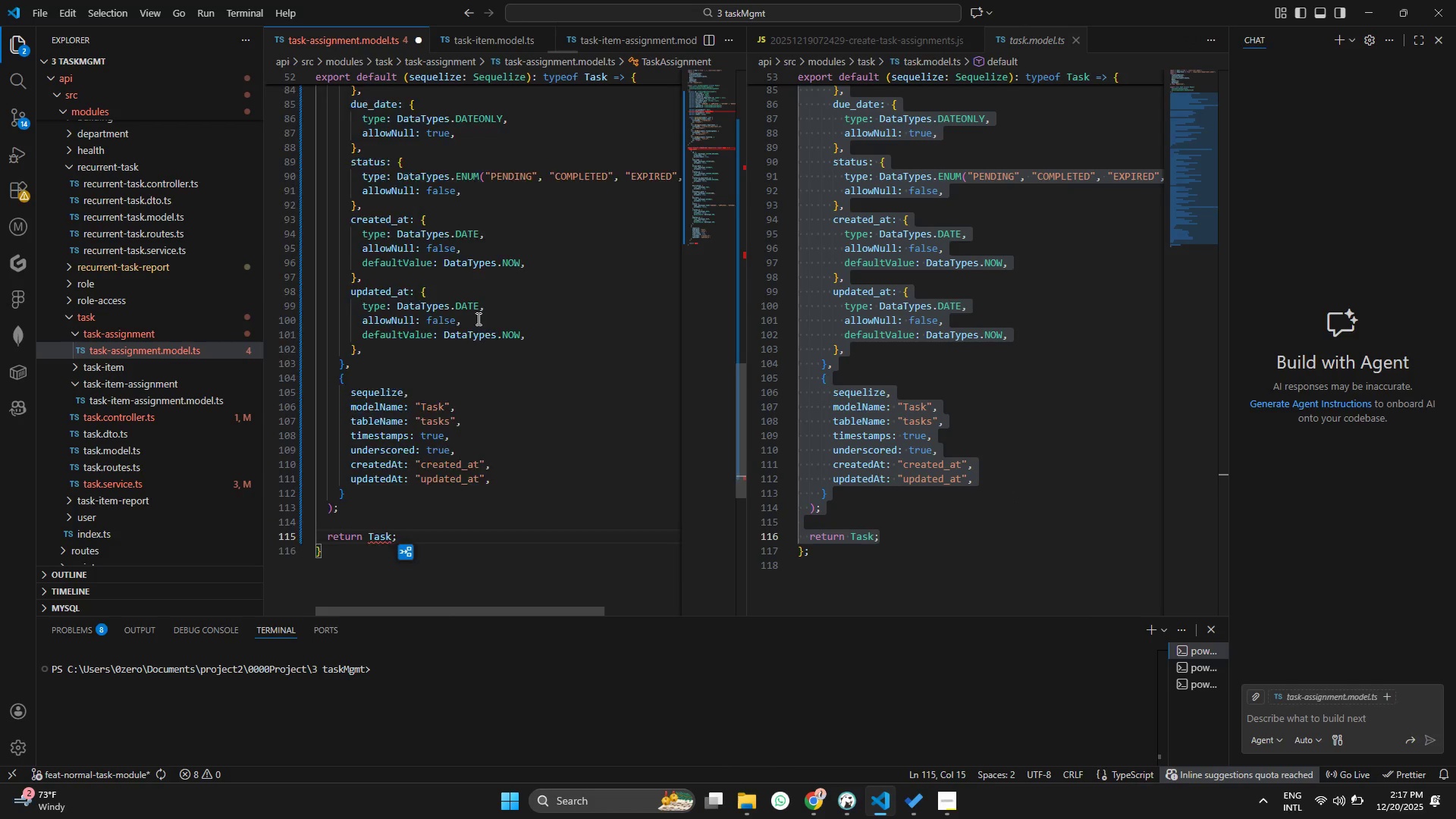 
scroll: coordinate [477, 318], scroll_direction: up, amount: 34.0
 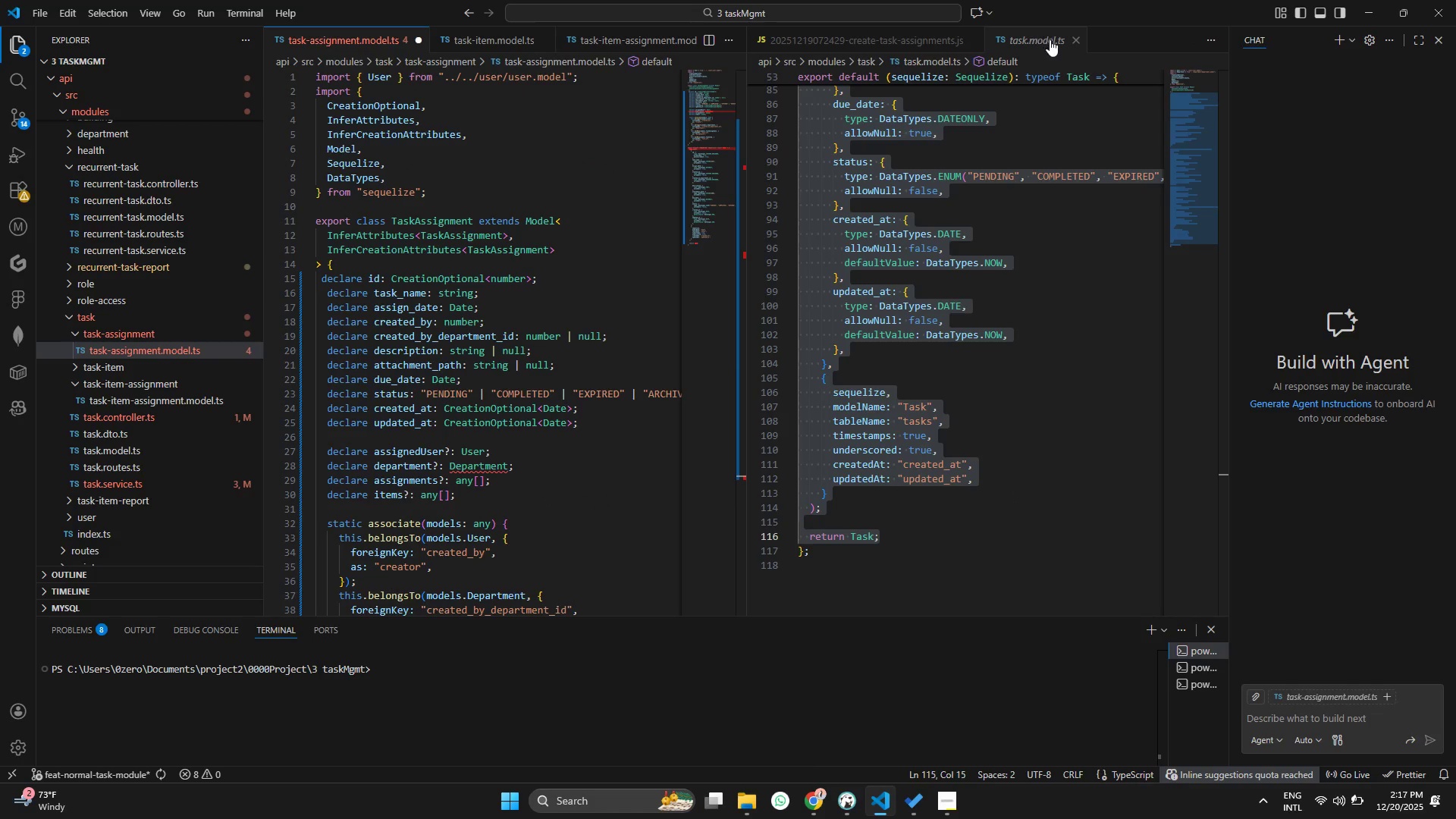 
left_click([1075, 39])
 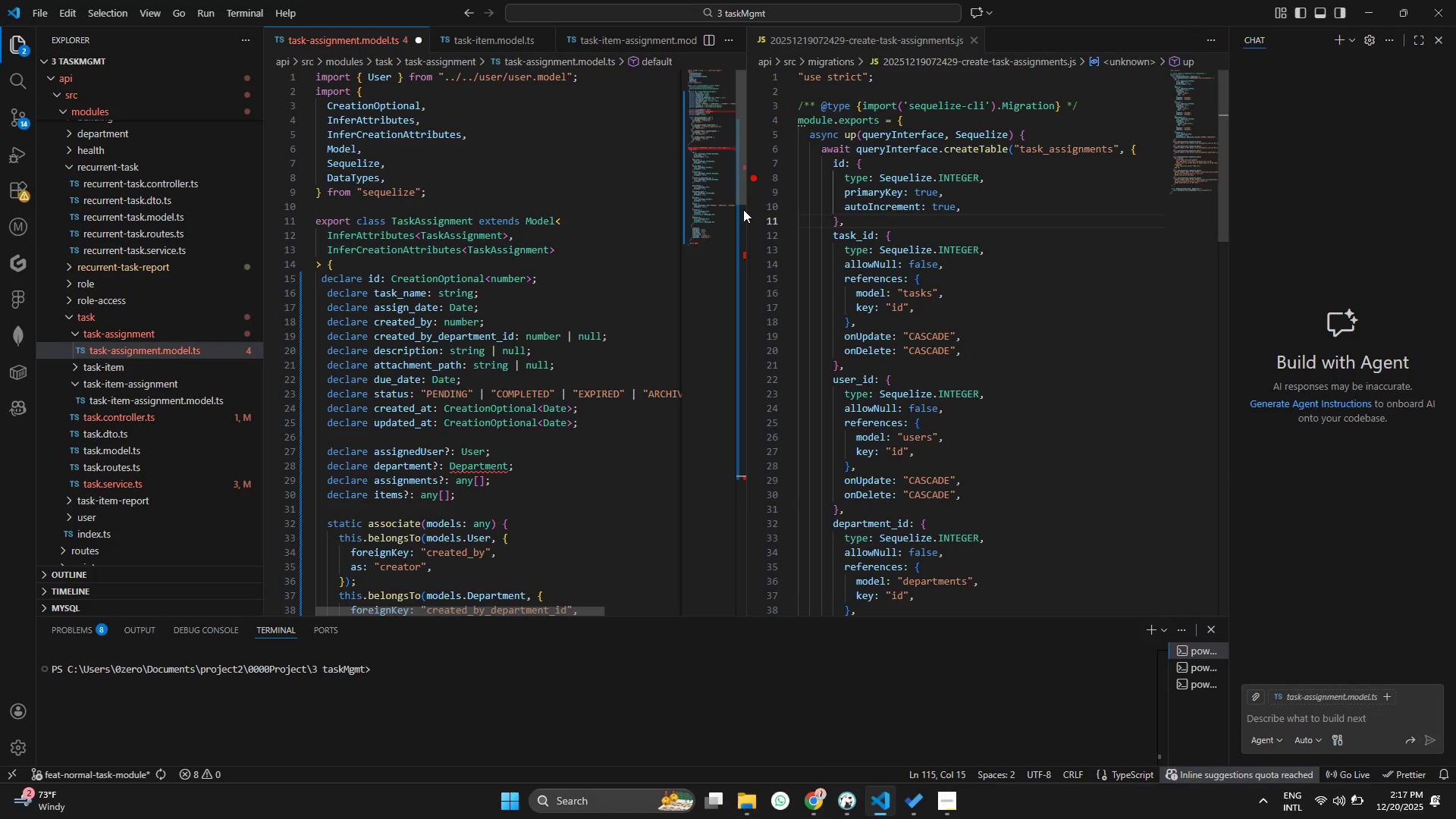 
left_click_drag(start_coordinate=[746, 211], to_coordinate=[843, 219])
 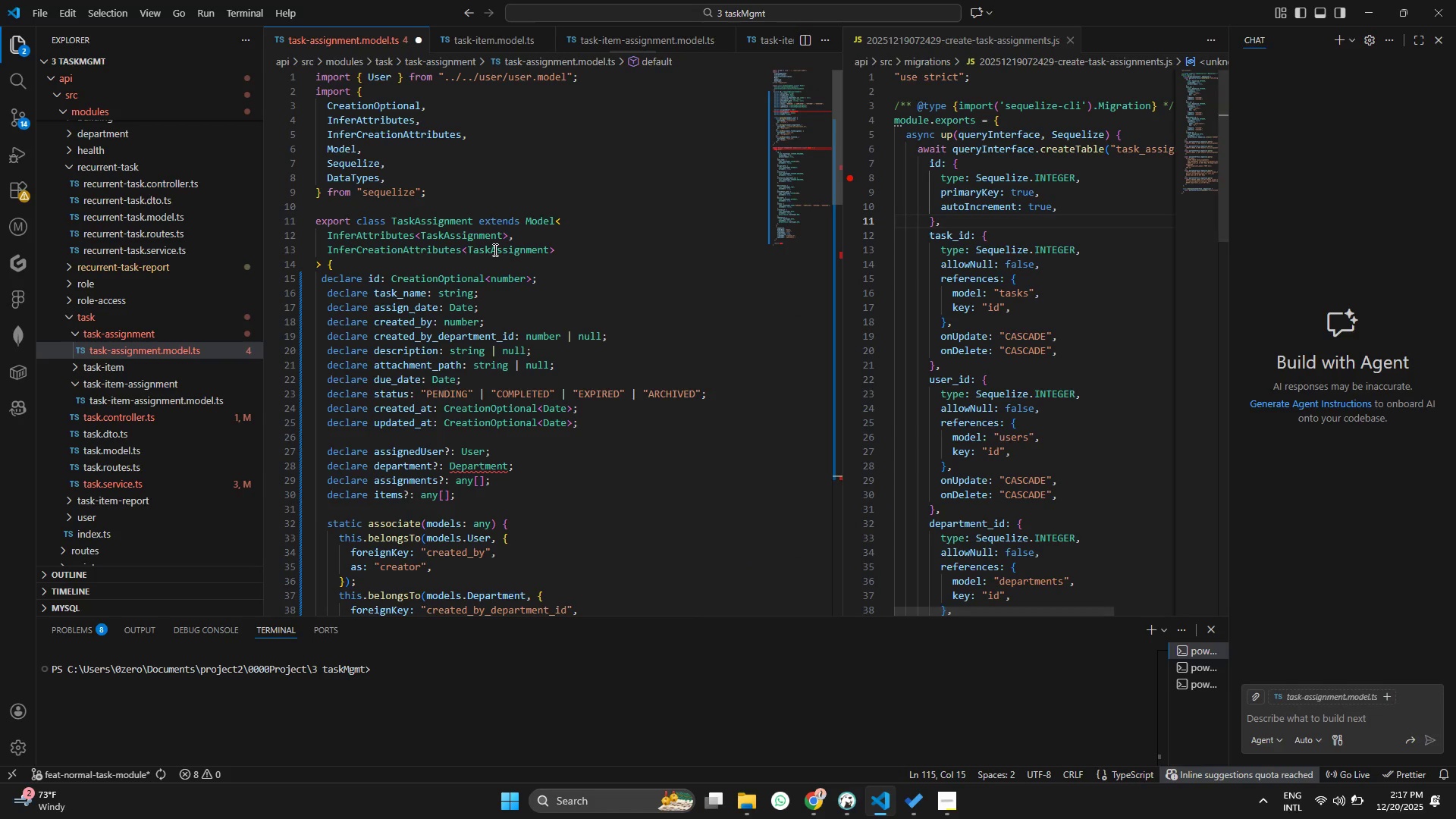 
left_click([494, 249])
 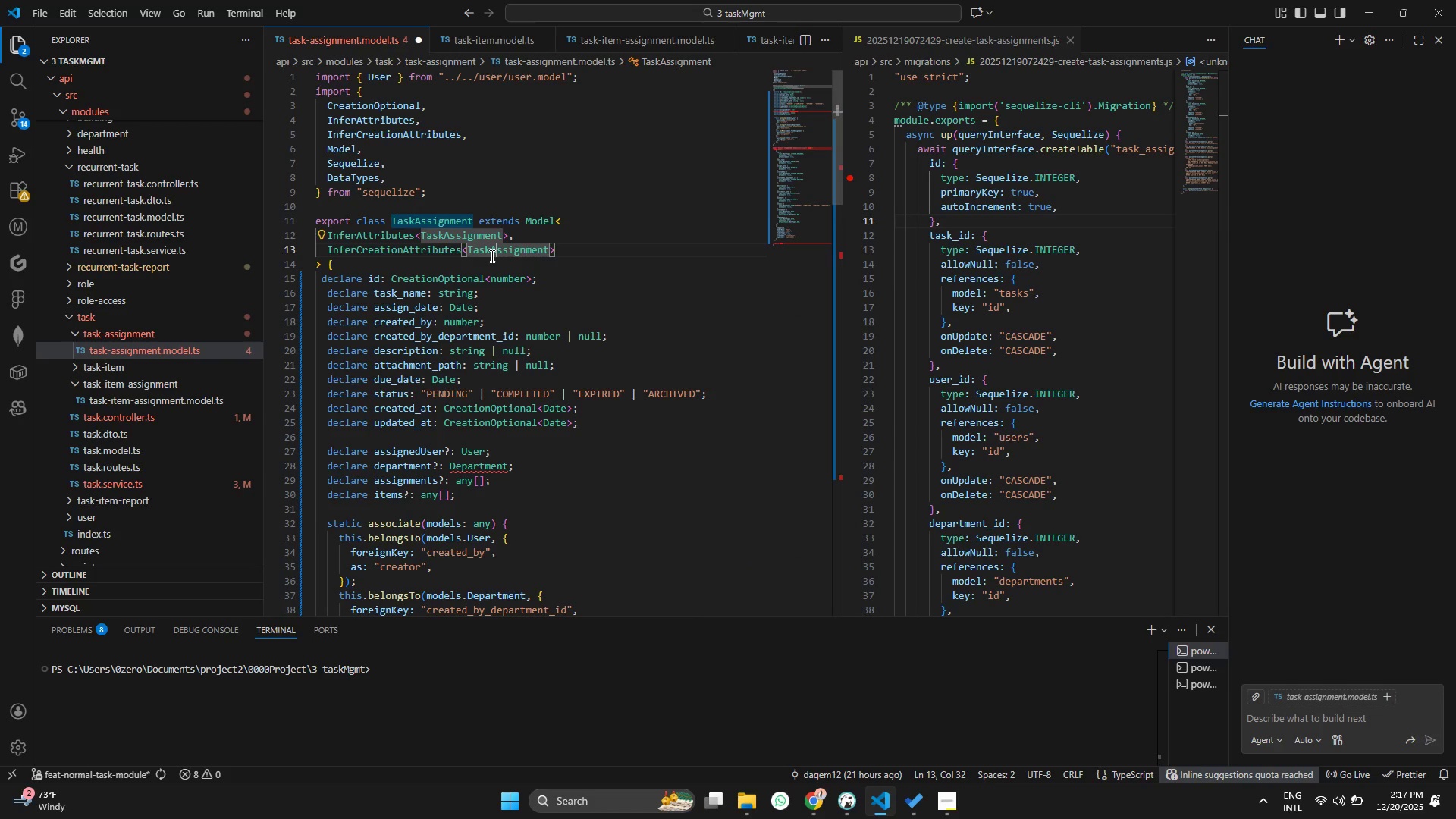 
left_click([497, 254])
 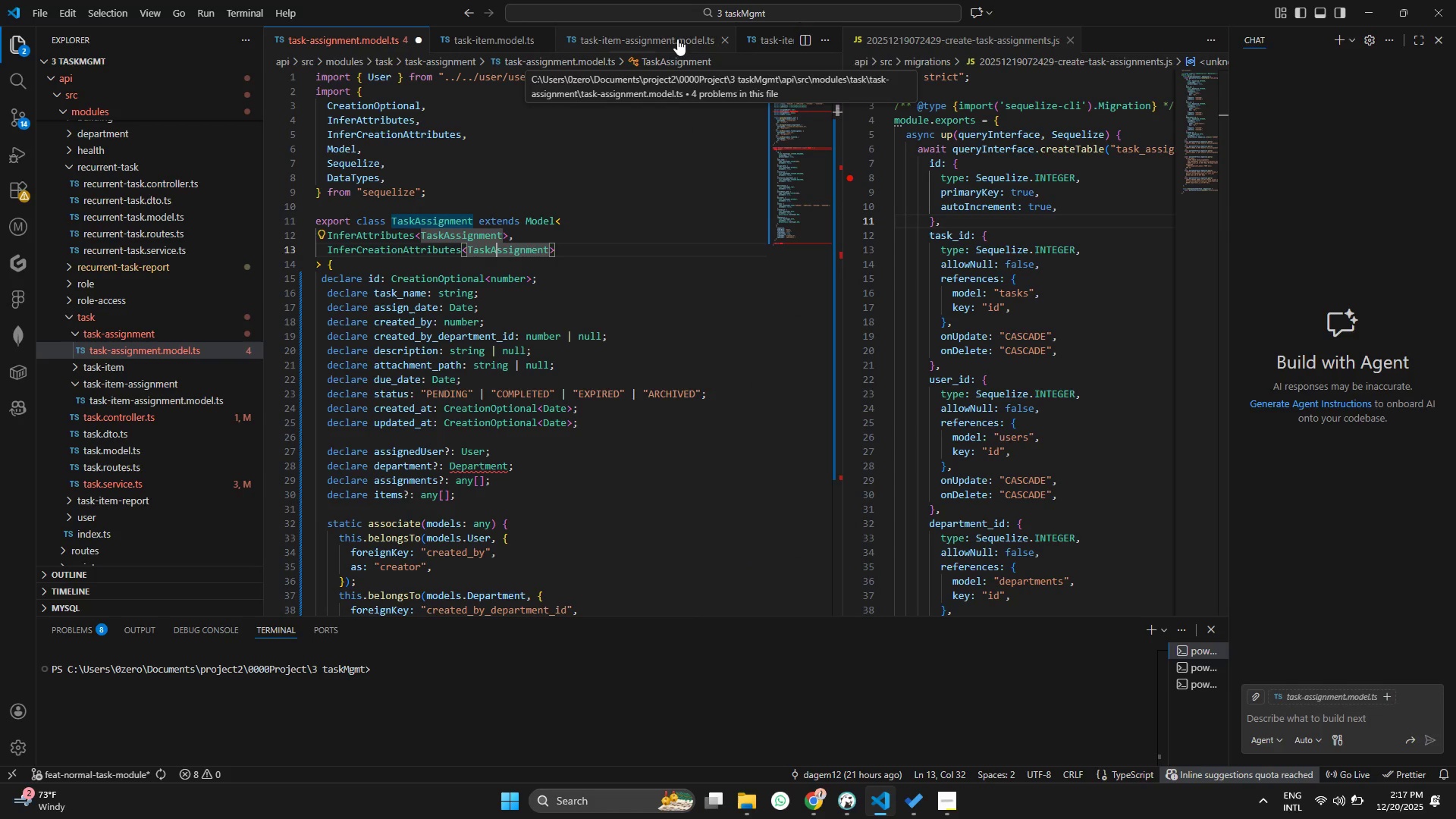 
wait(5.62)
 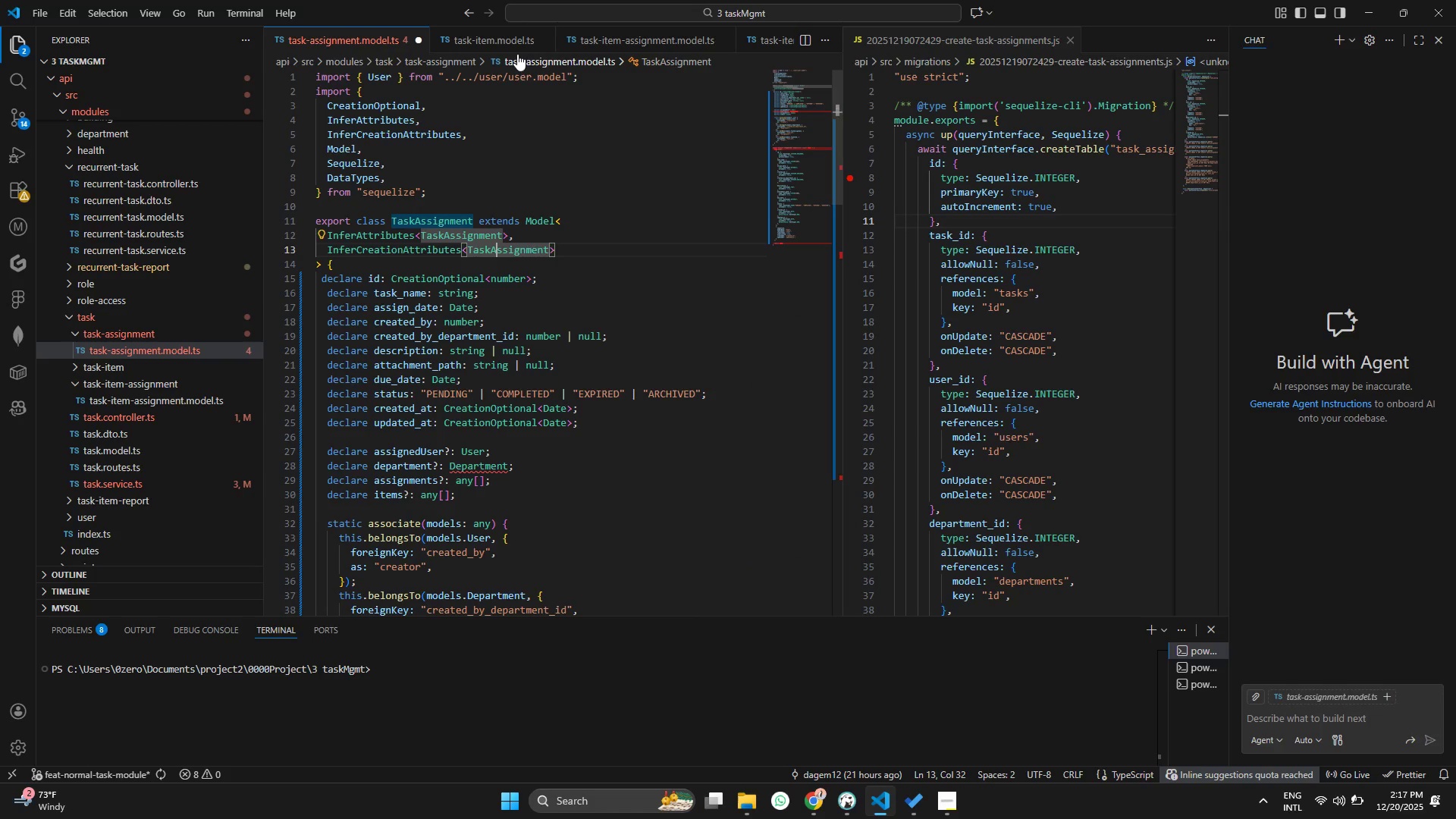 
left_click([493, 253])
 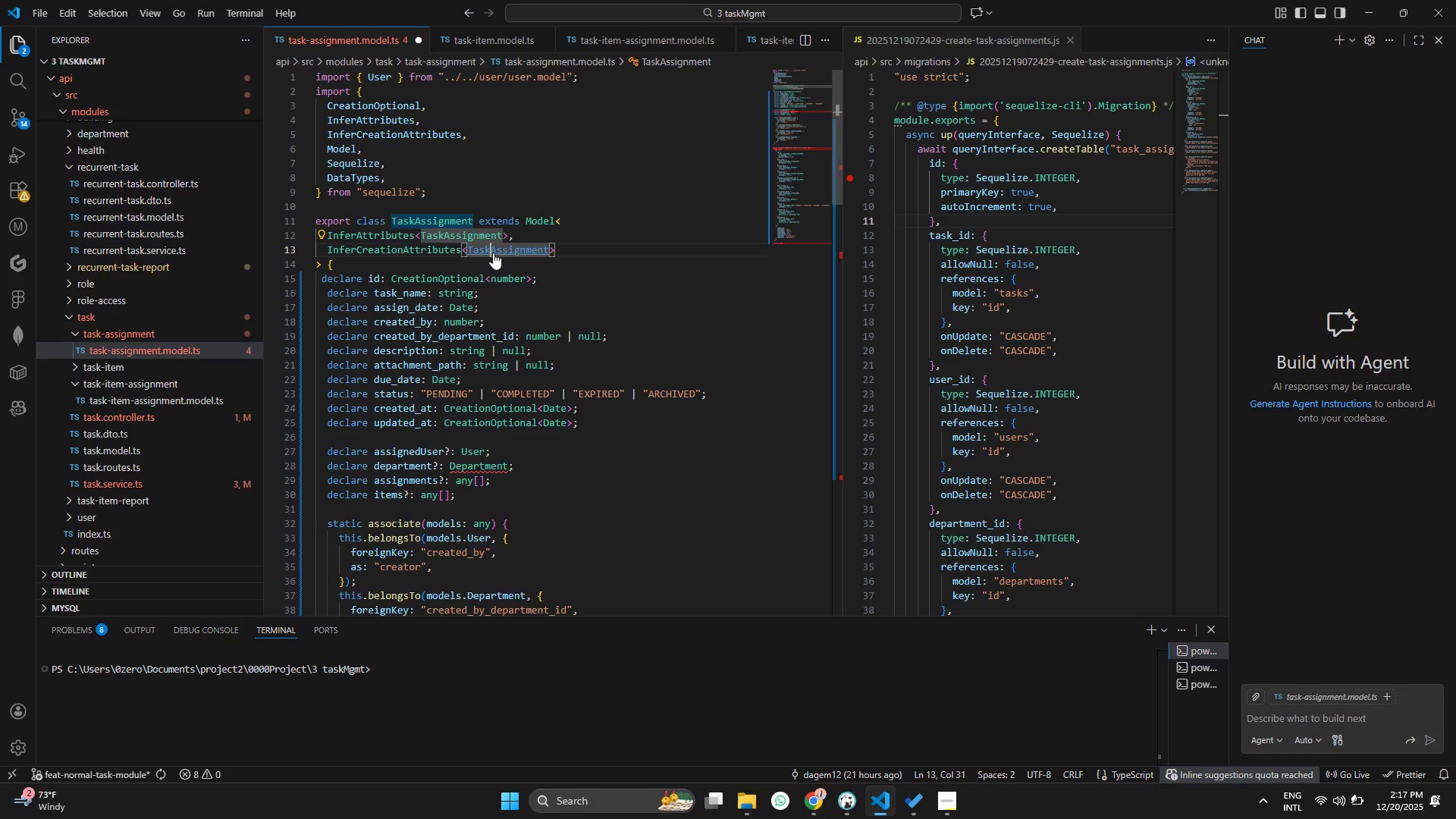 
key(Control+ControlLeft)
 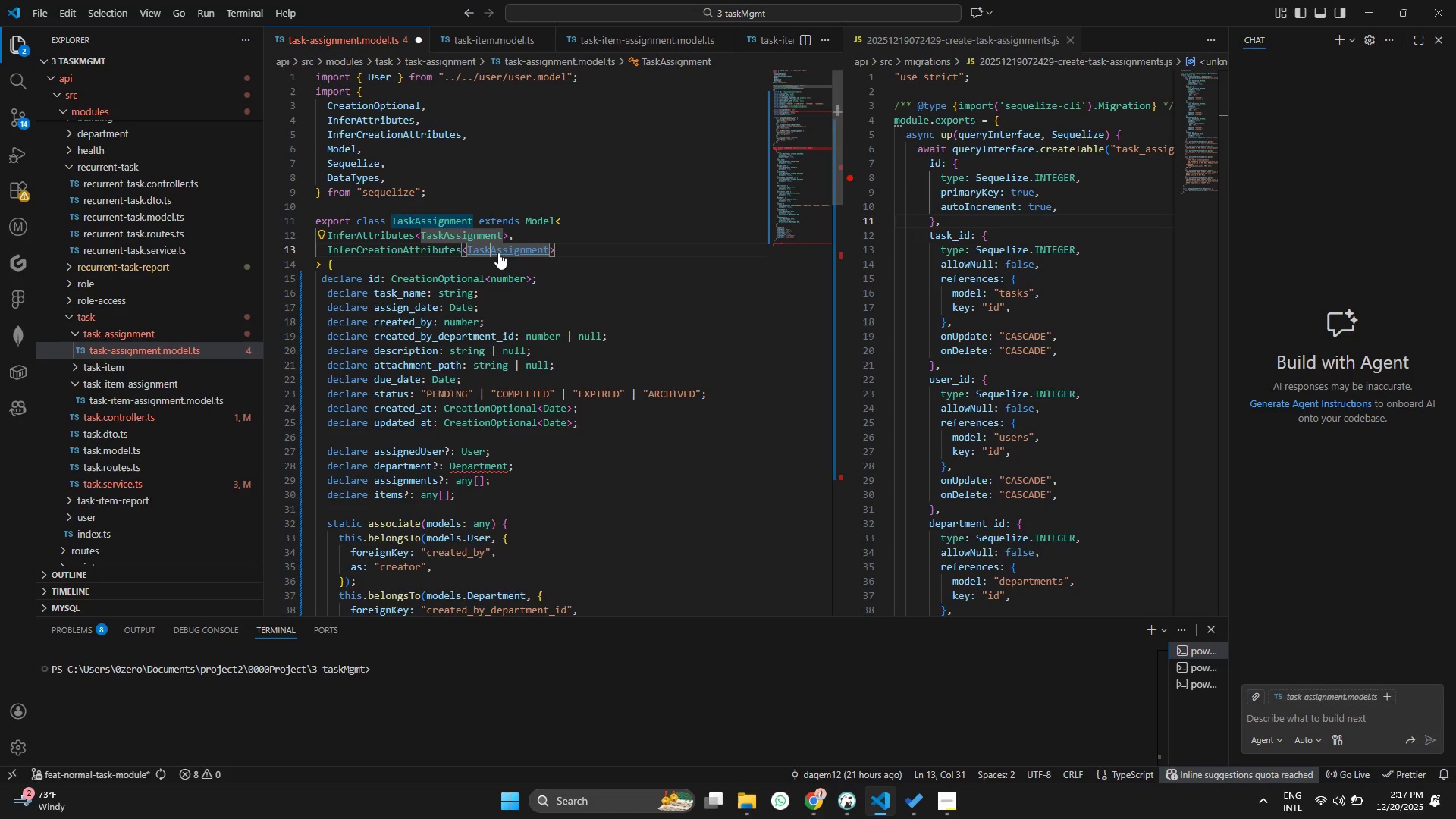 
key(Control+C)
 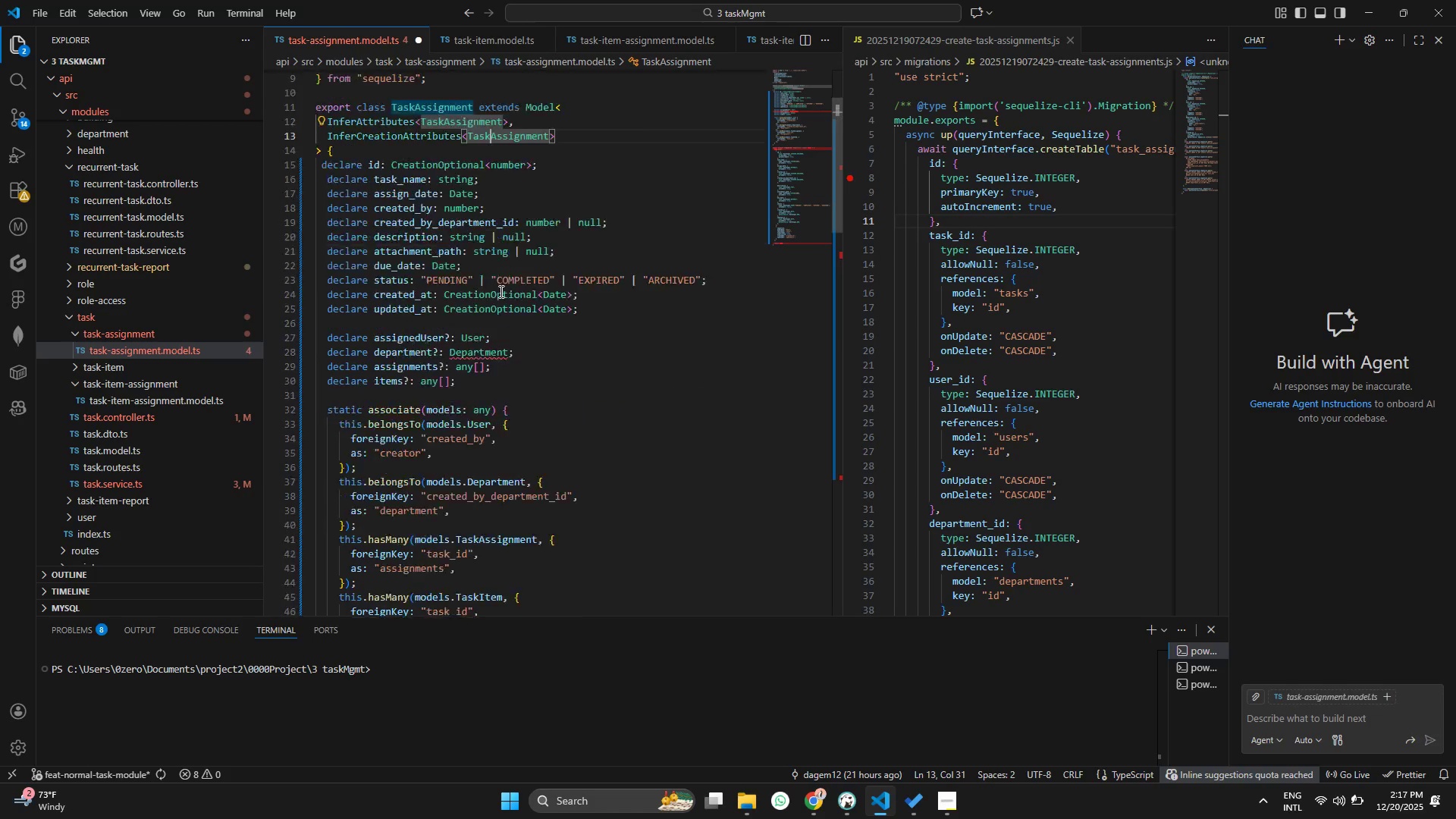 
scroll: coordinate [484, 346], scroll_direction: down, amount: 33.0
 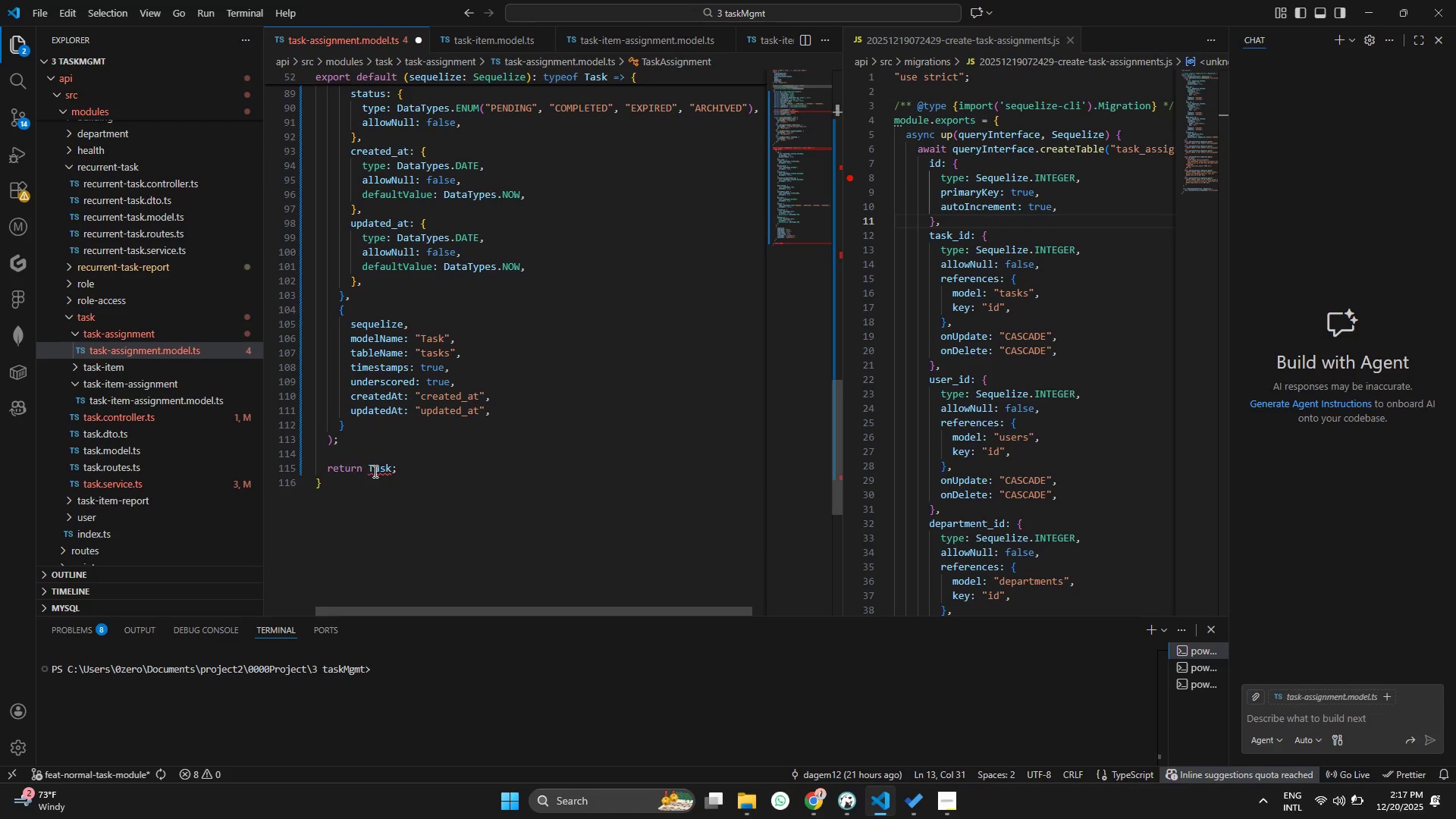 
left_click([374, 471])
 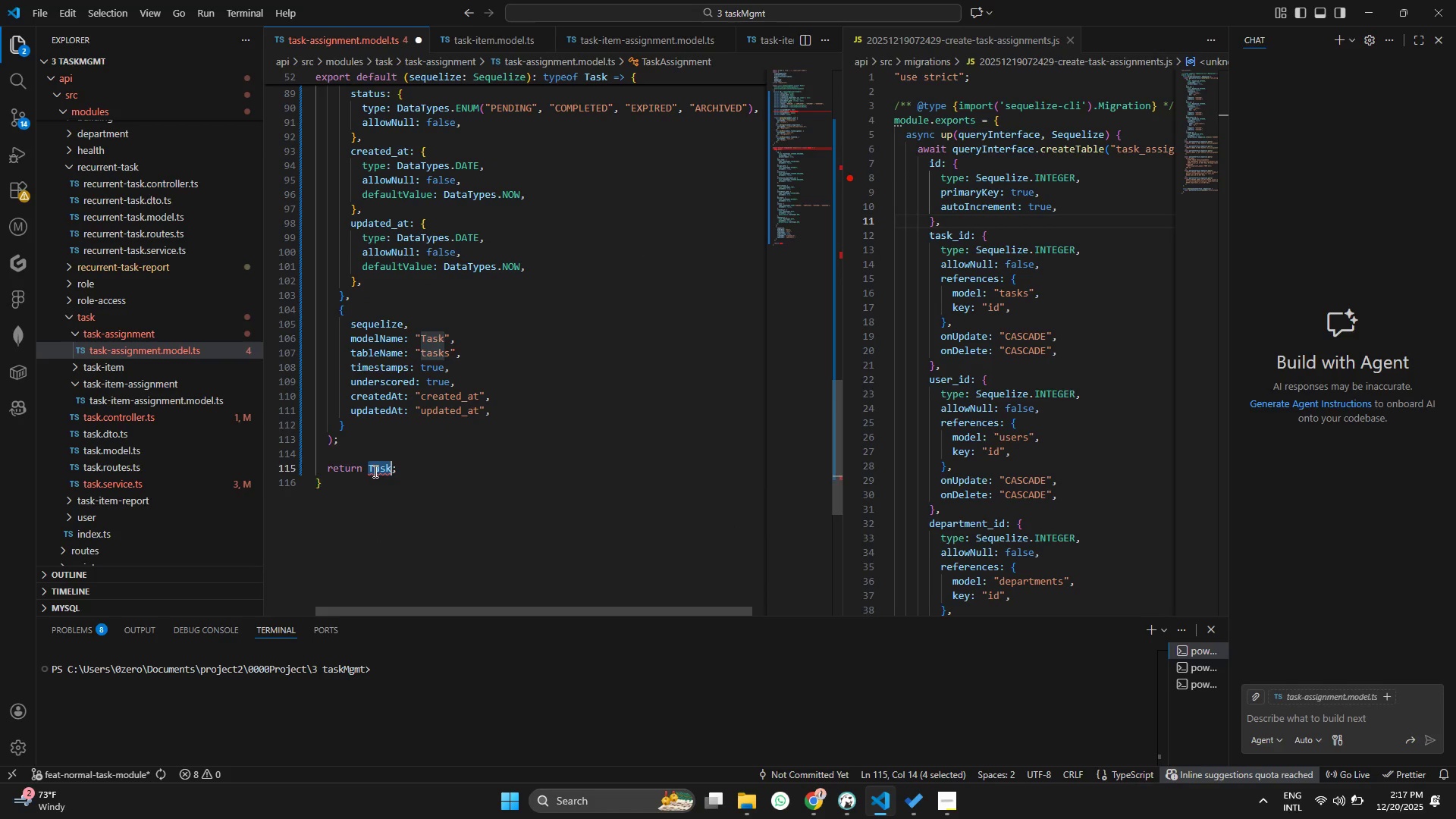 
double_click([374, 471])
 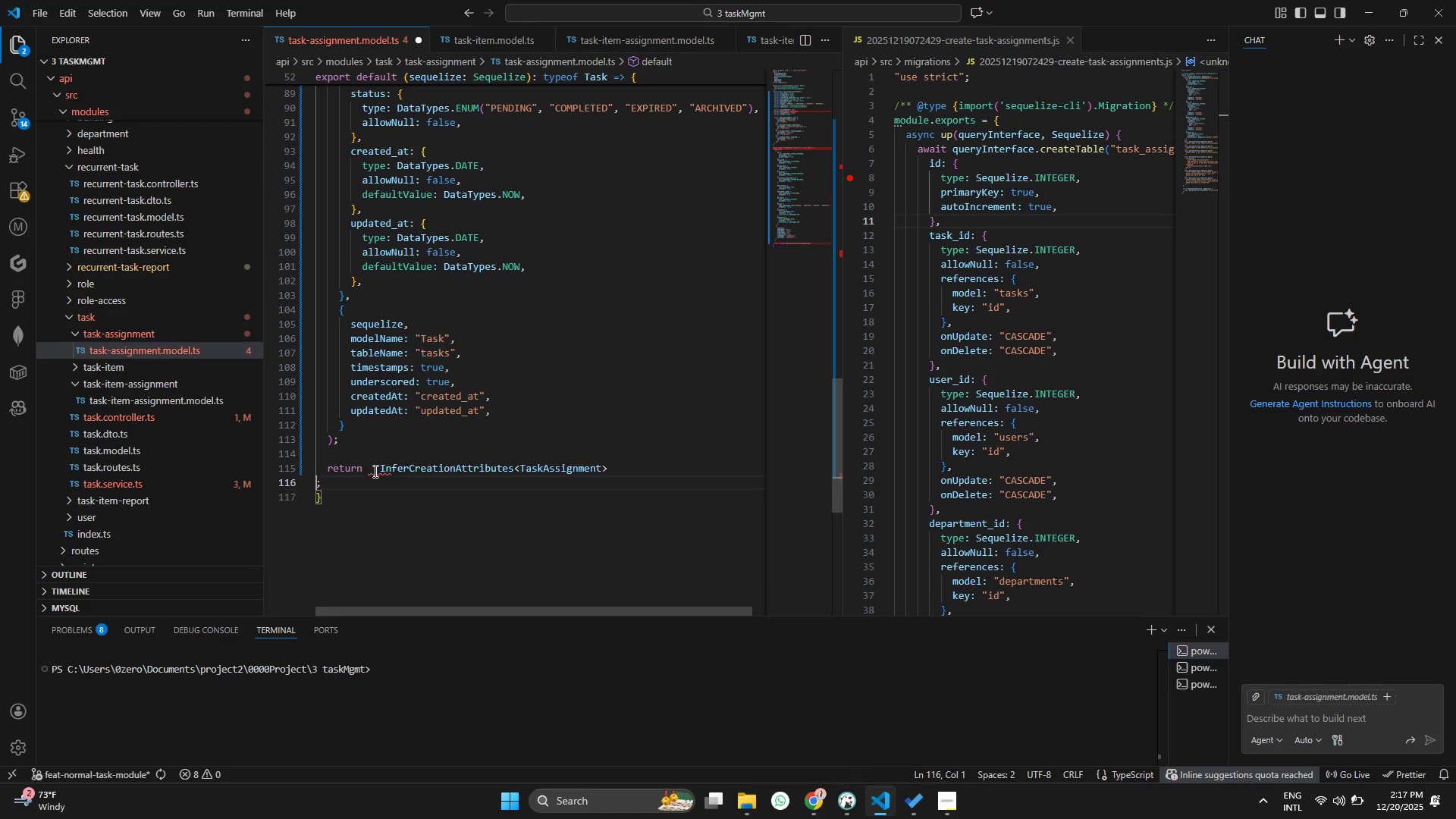 
key(Control+V)
 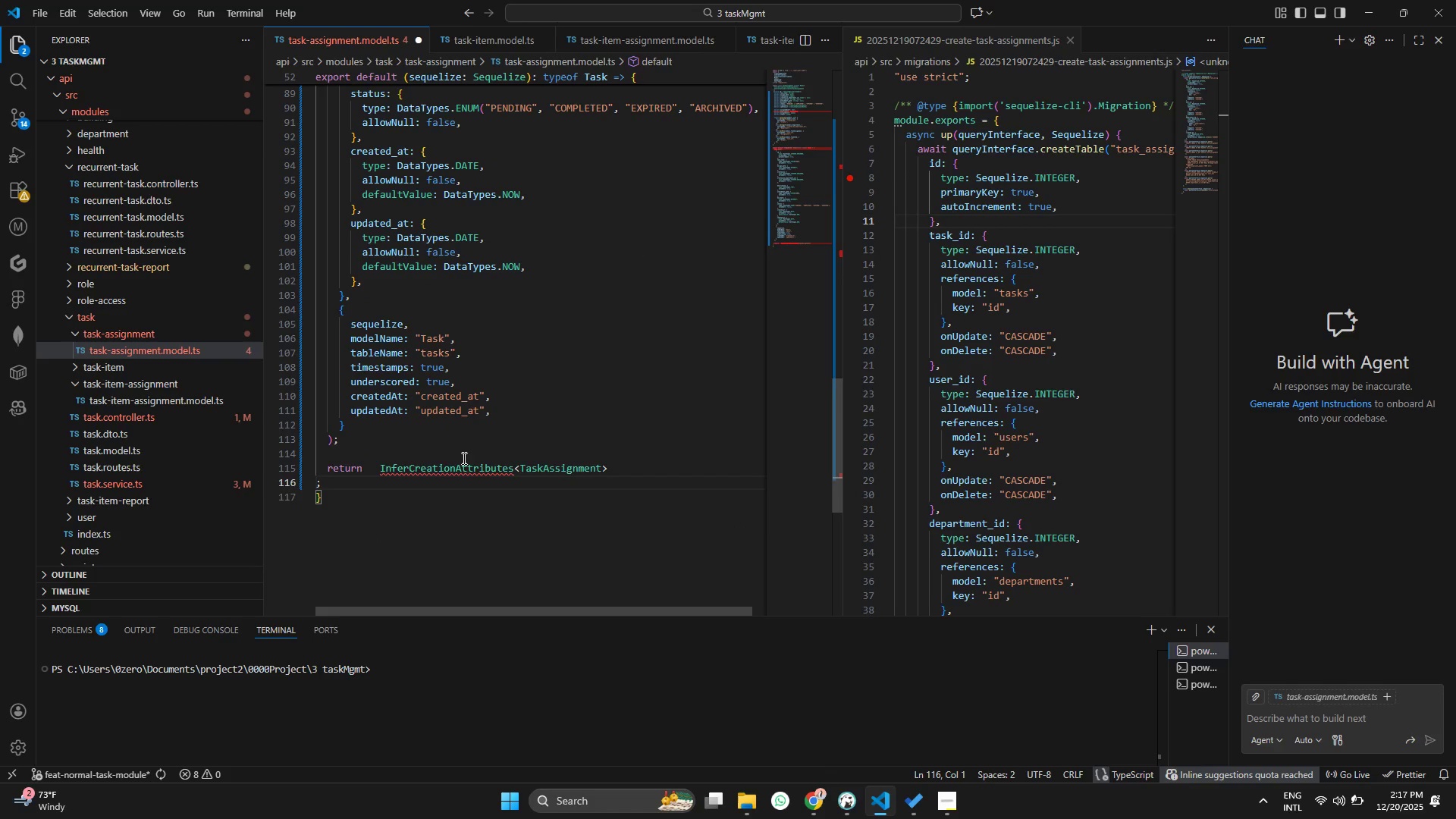 
key(Control+ControlLeft)
 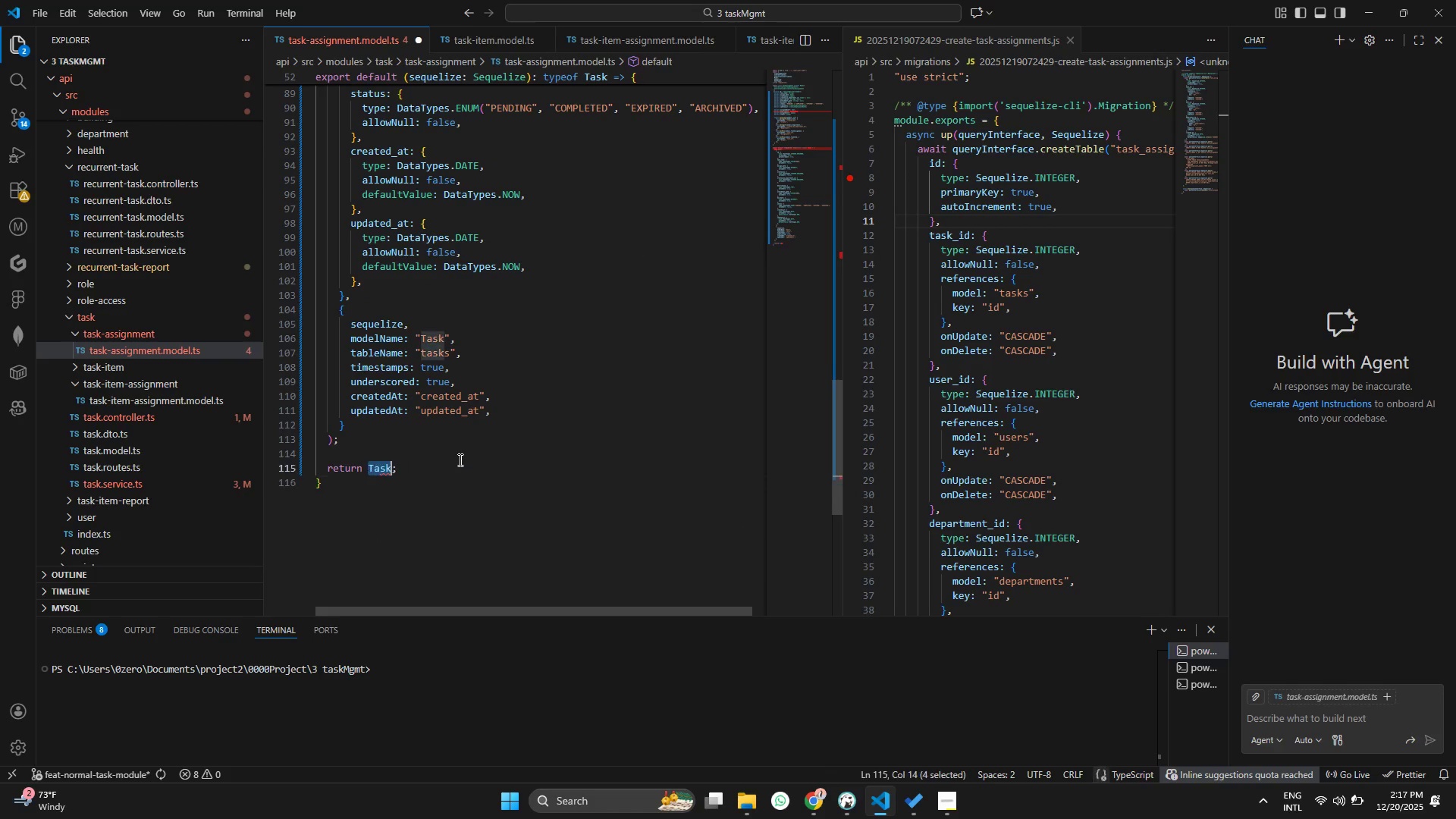 
key(Control+Z)
 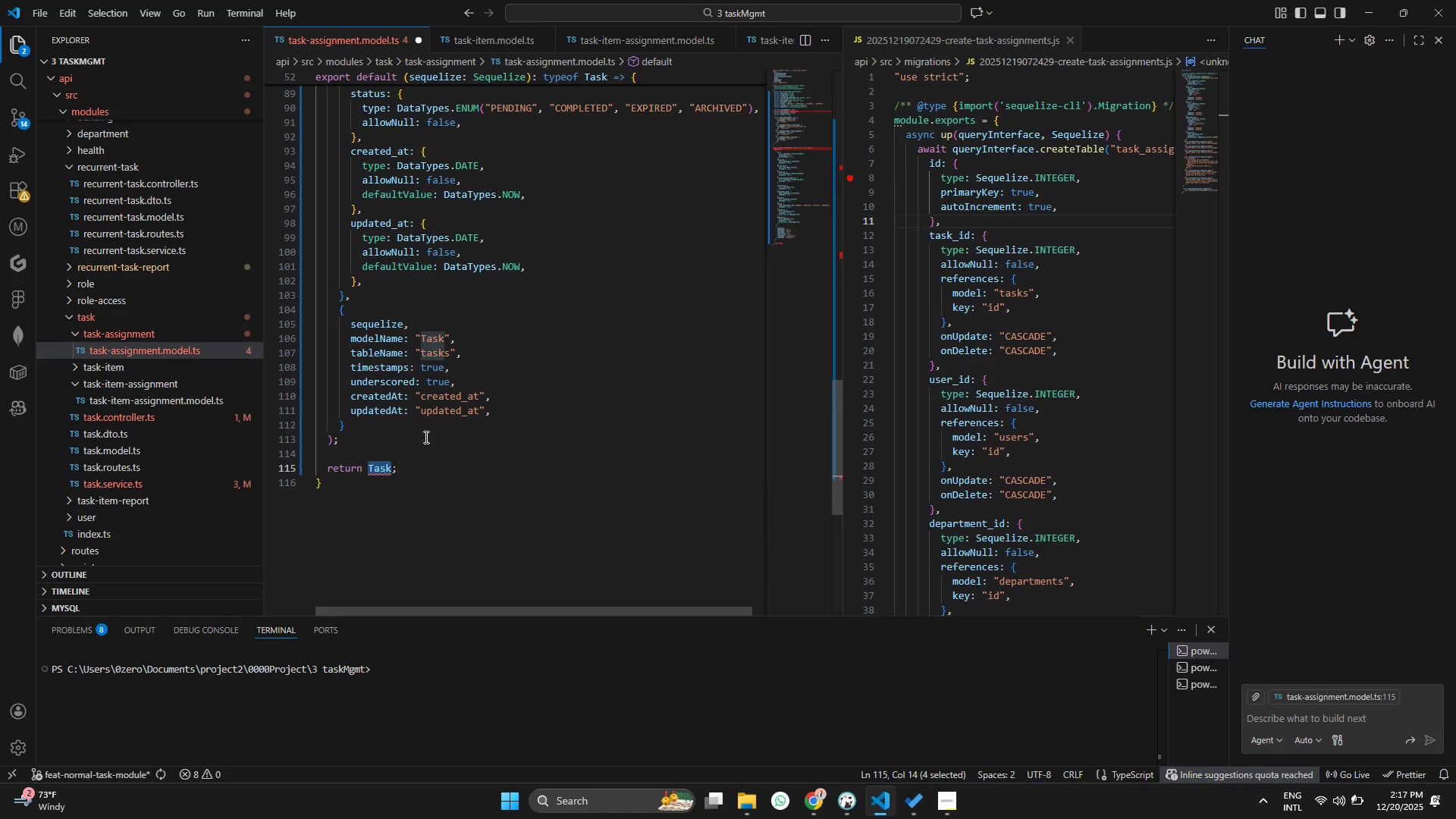 
scroll: coordinate [521, 372], scroll_direction: up, amount: 39.0
 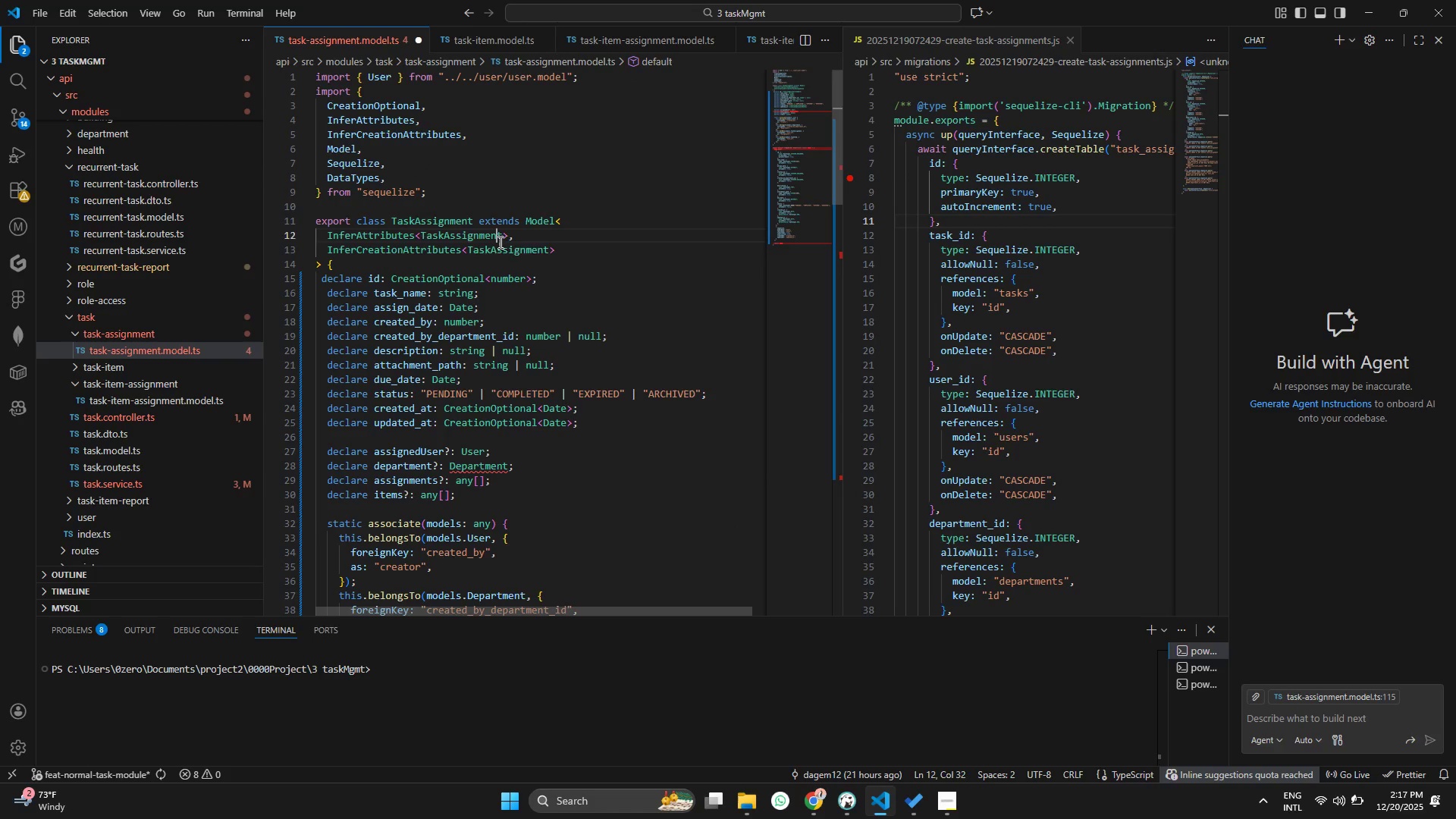 
double_click([499, 242])
 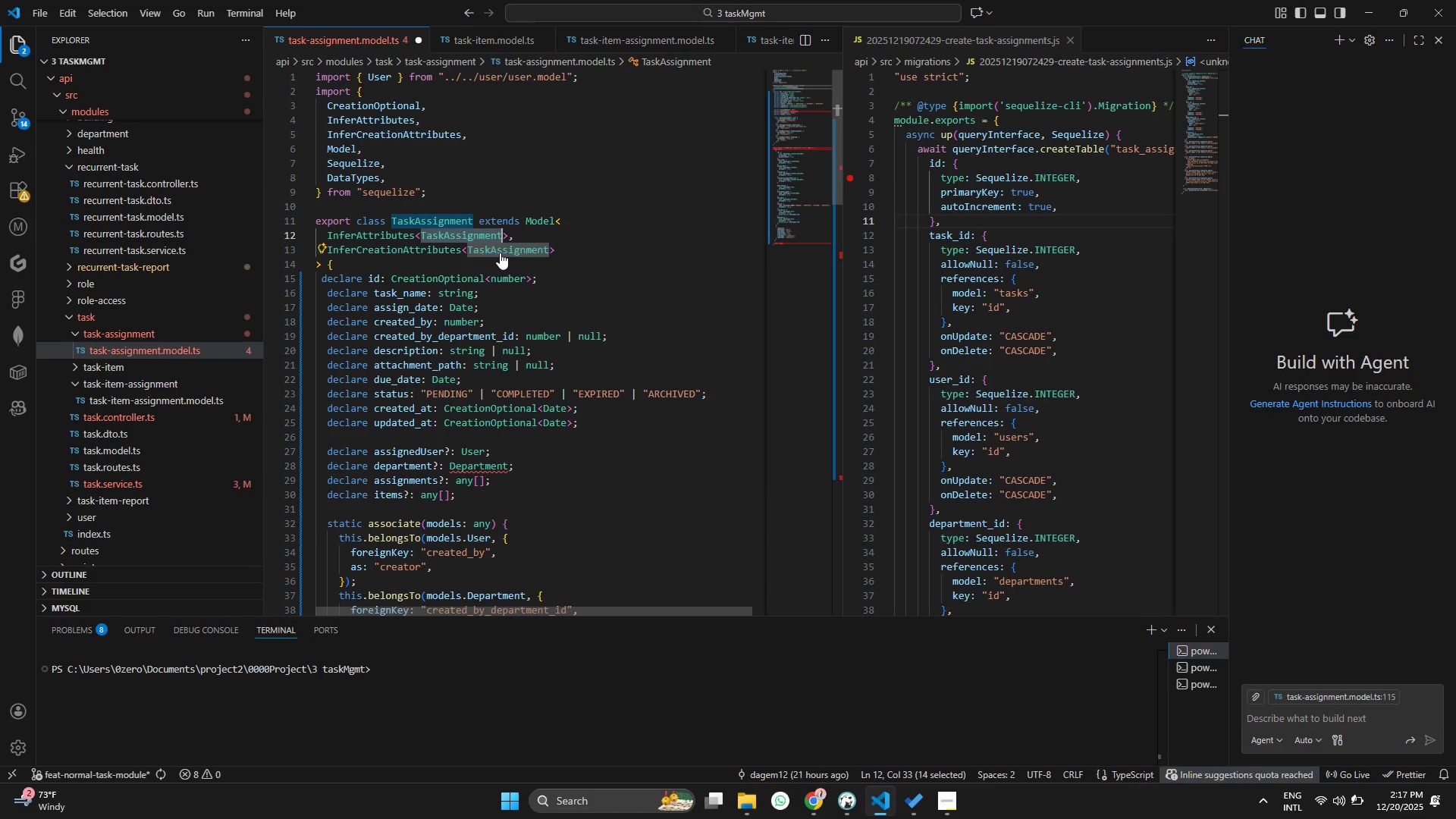 
key(Control+ControlLeft)
 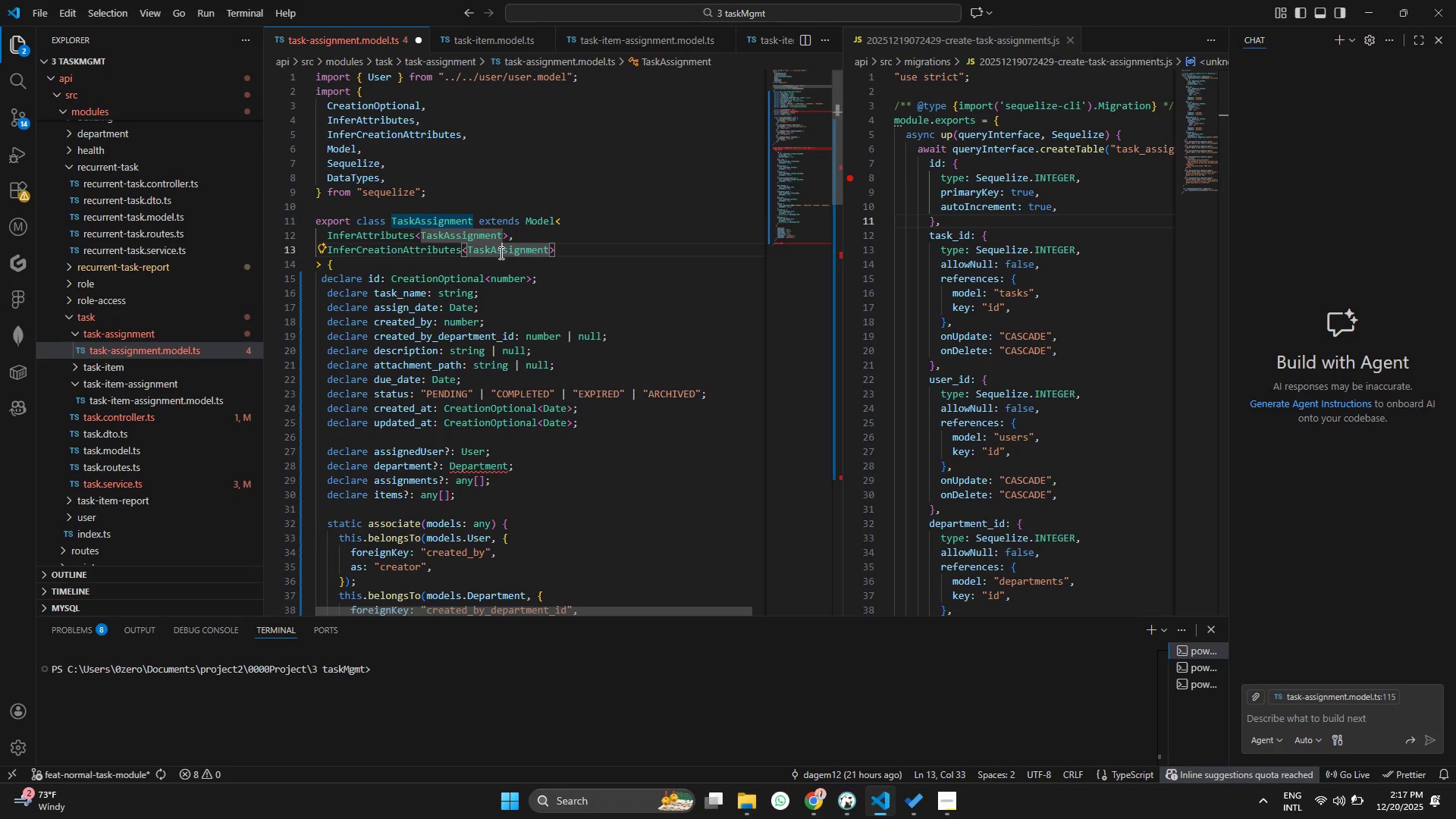 
triple_click([500, 253])
 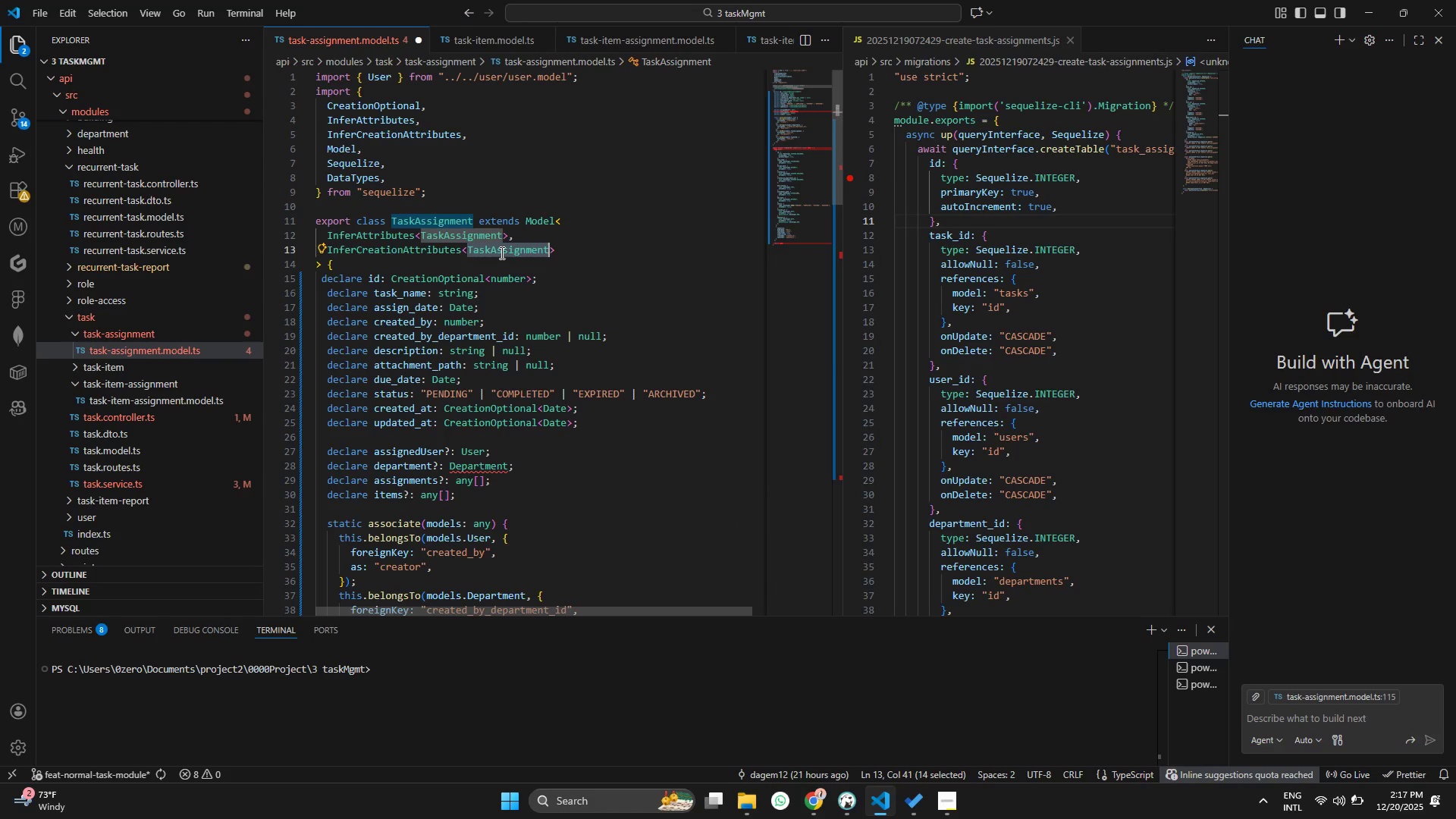 
triple_click([500, 253])
 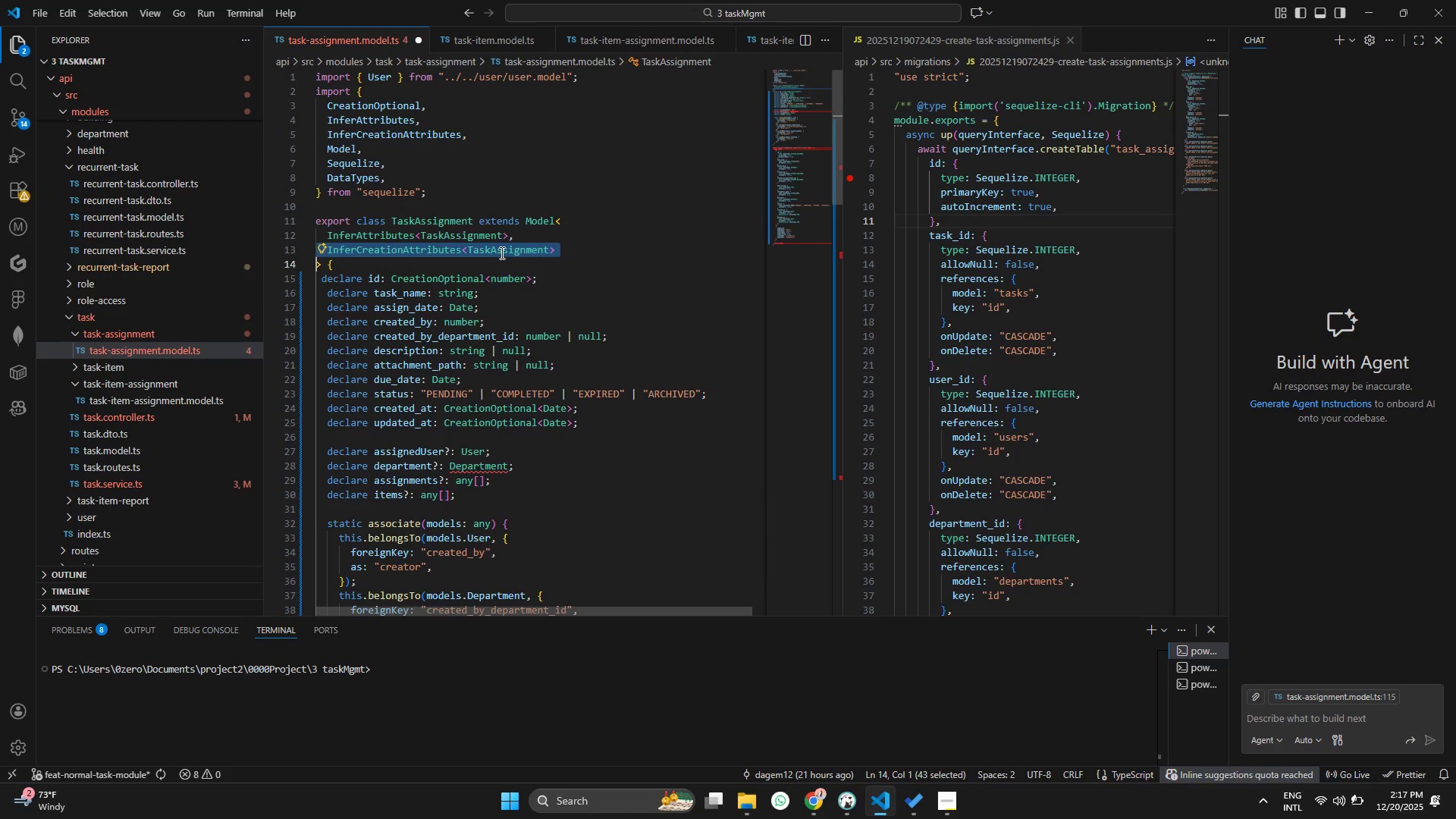 
triple_click([500, 253])
 